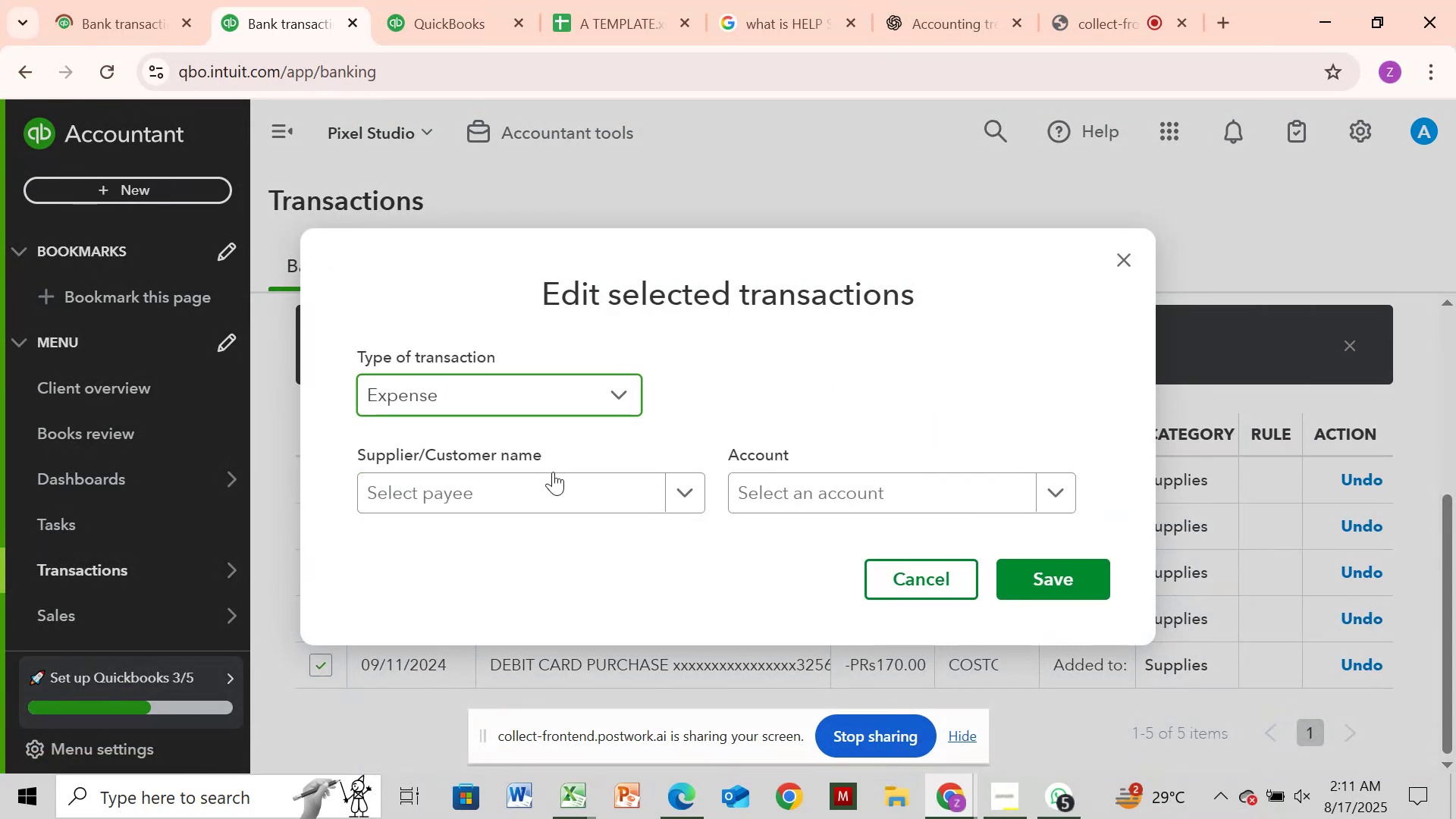 
left_click([553, 472])
 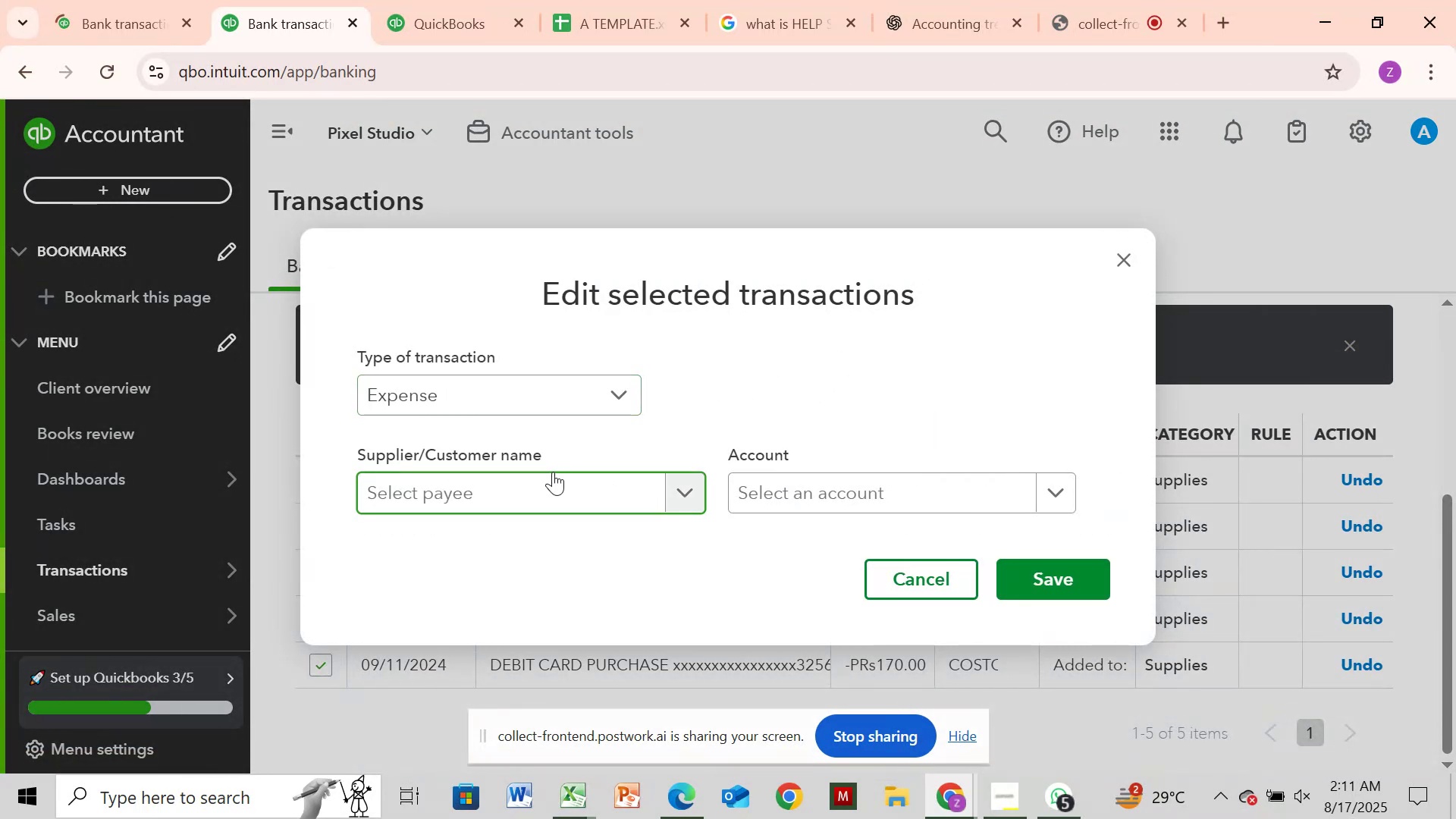 
key(Control+V)
 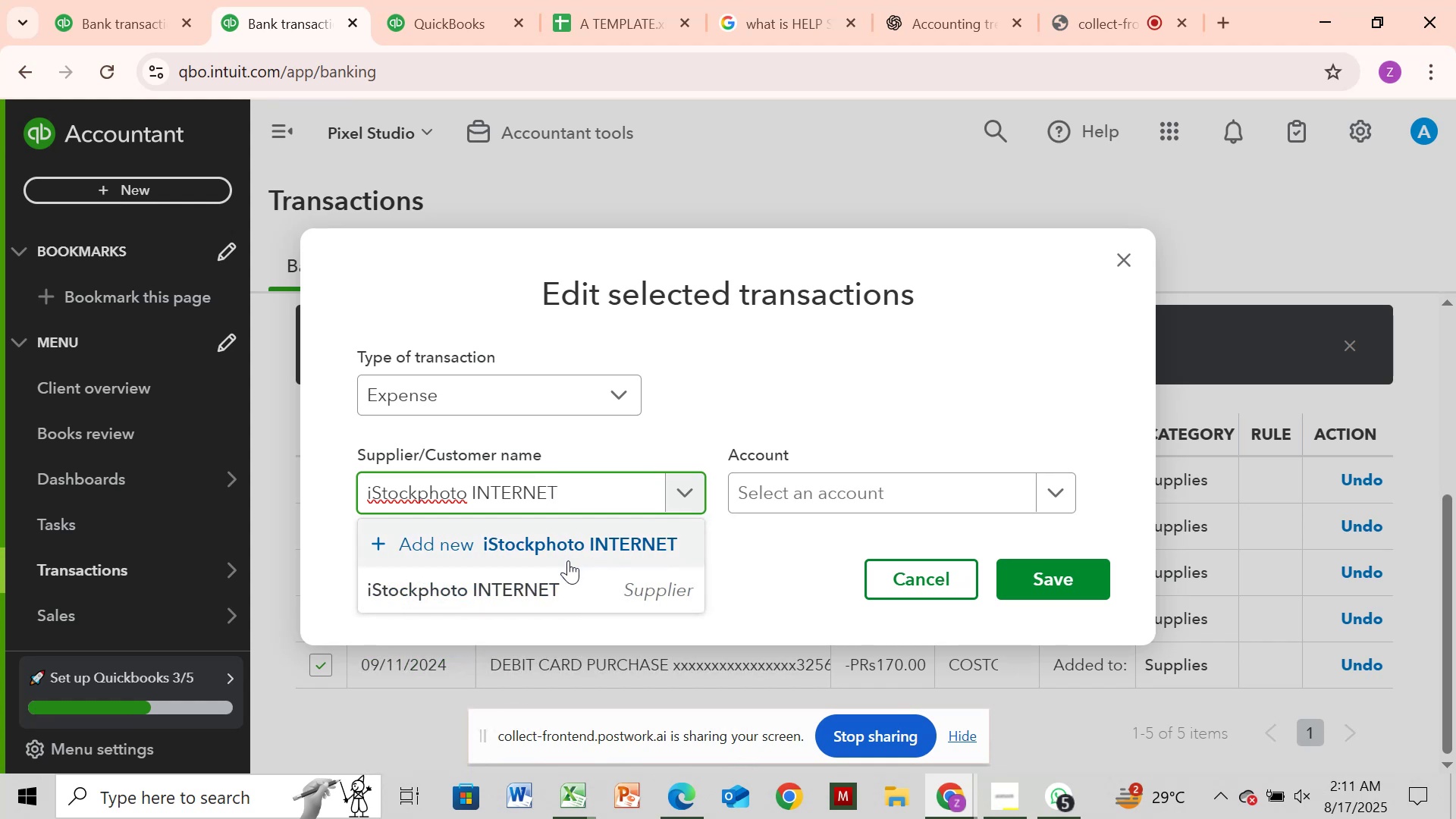 
left_click([562, 588])
 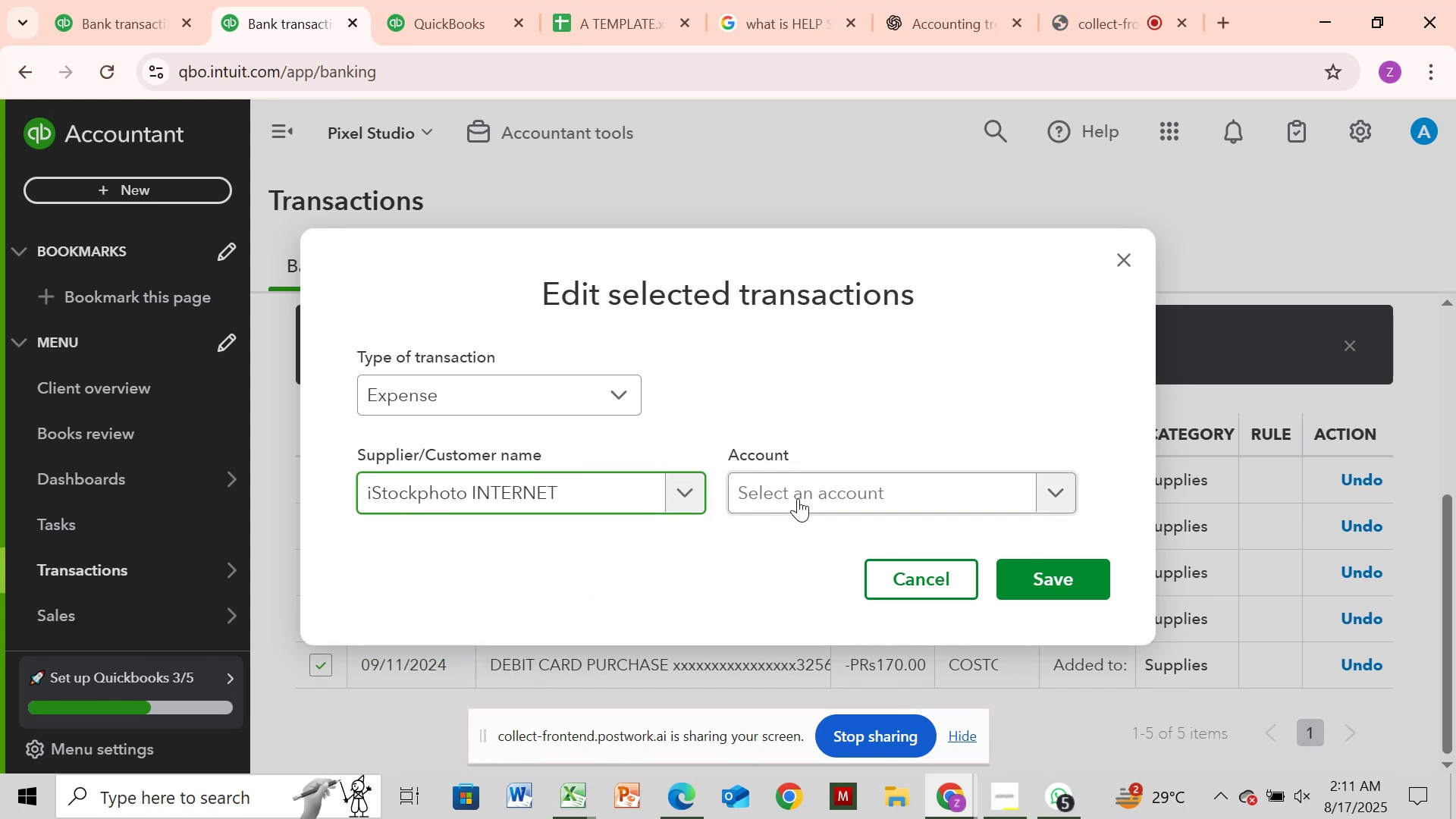 
left_click([802, 494])
 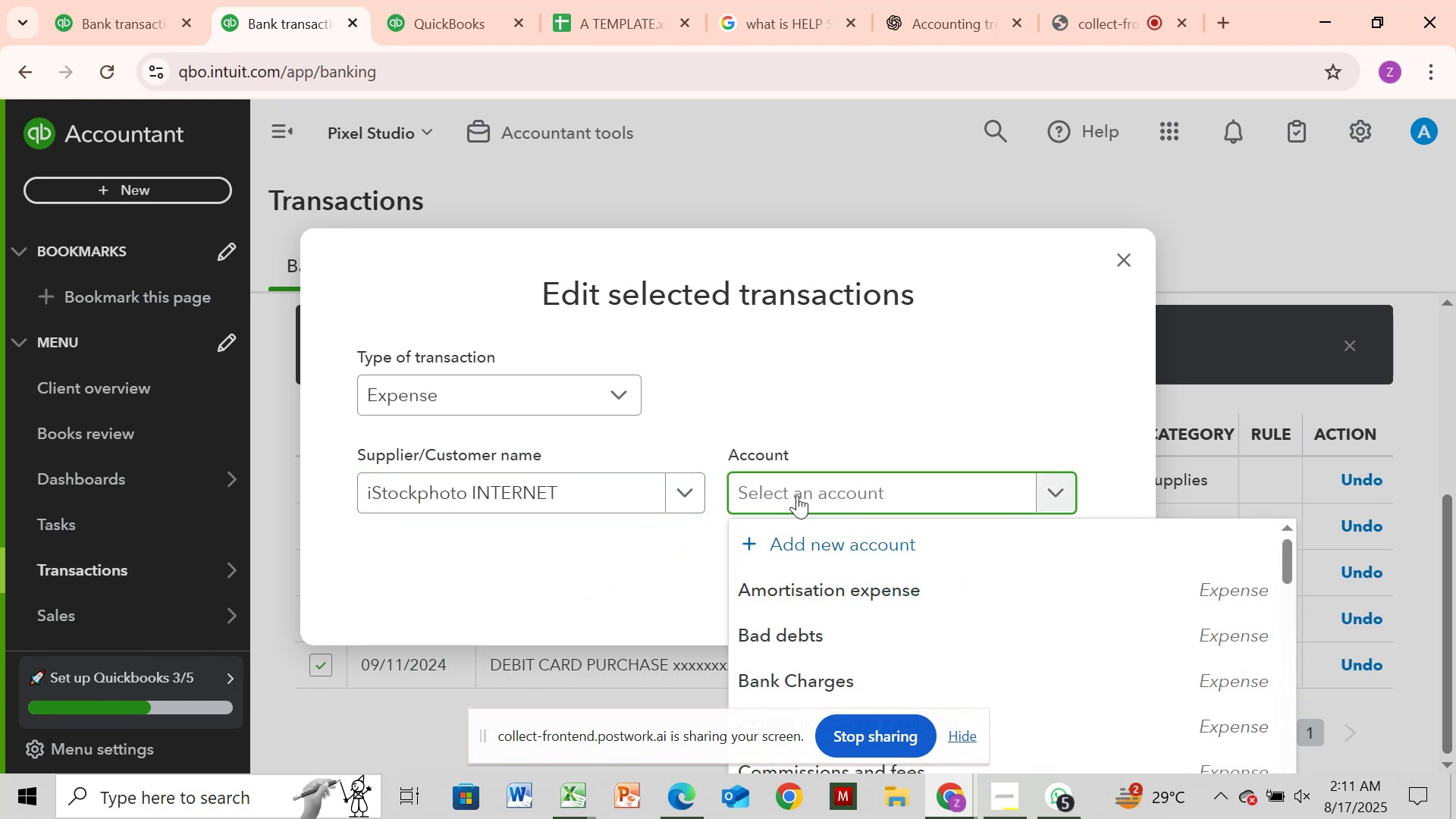 
type(du)
 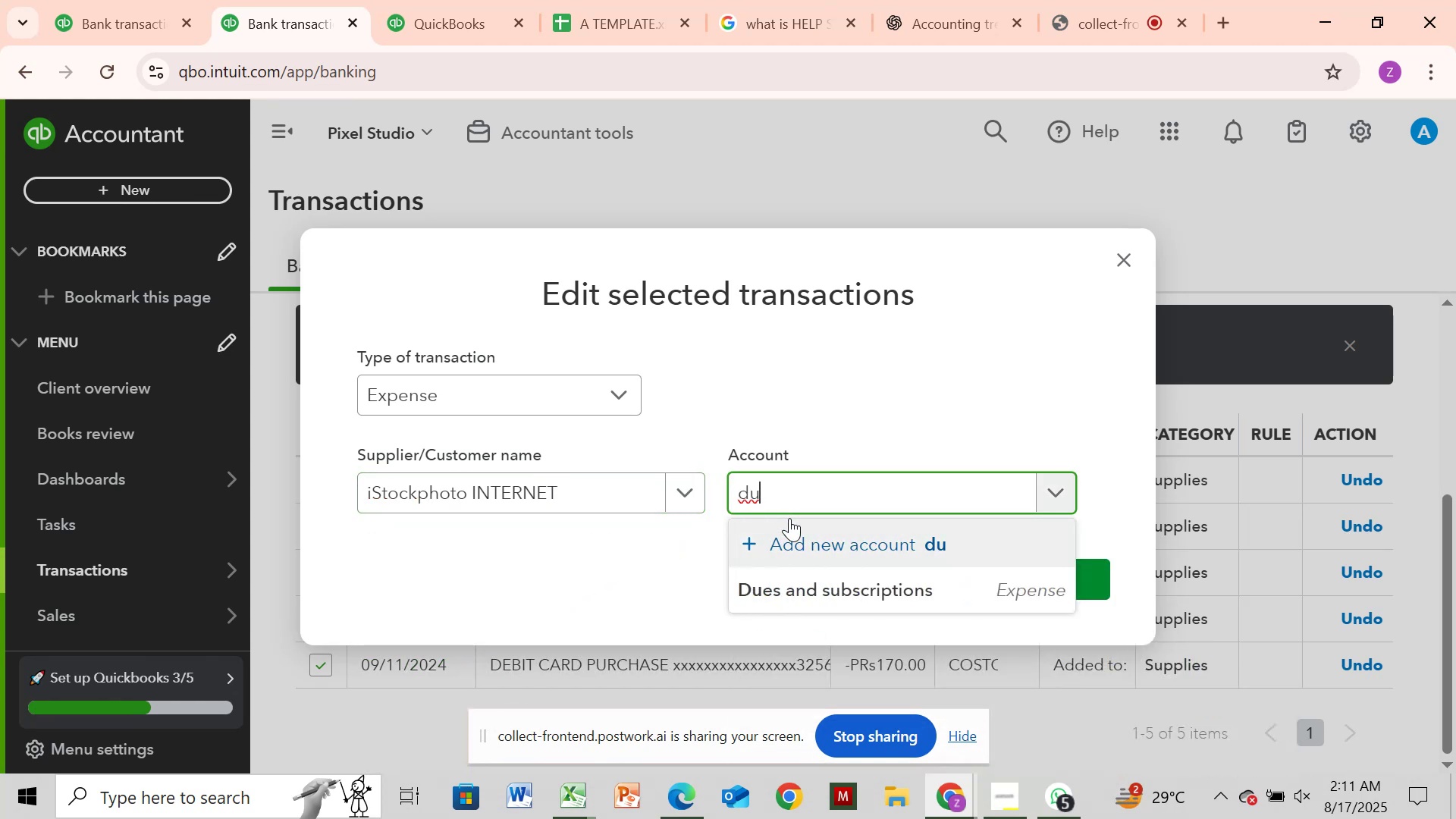 
left_click([849, 593])
 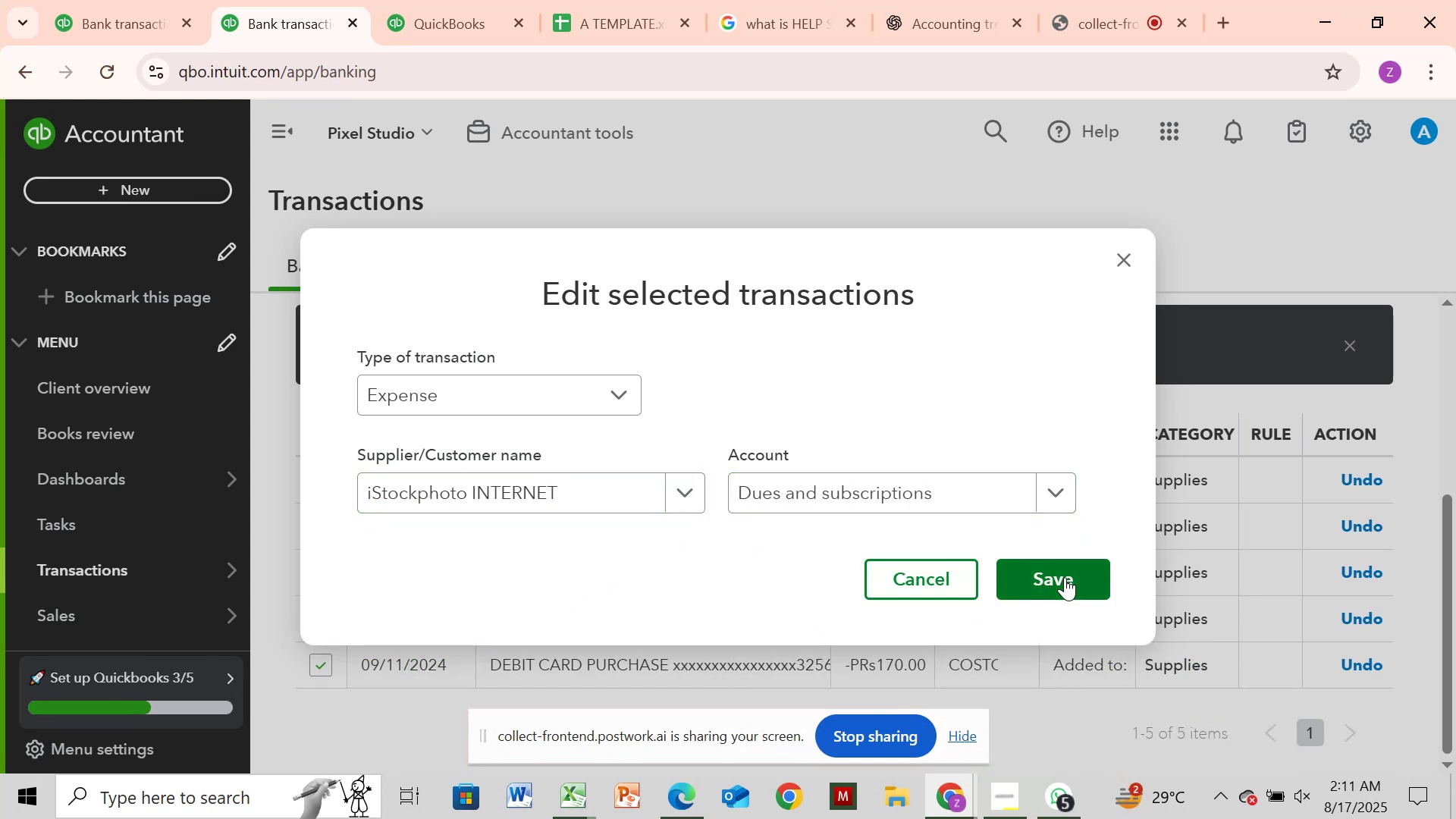 
left_click([1065, 577])
 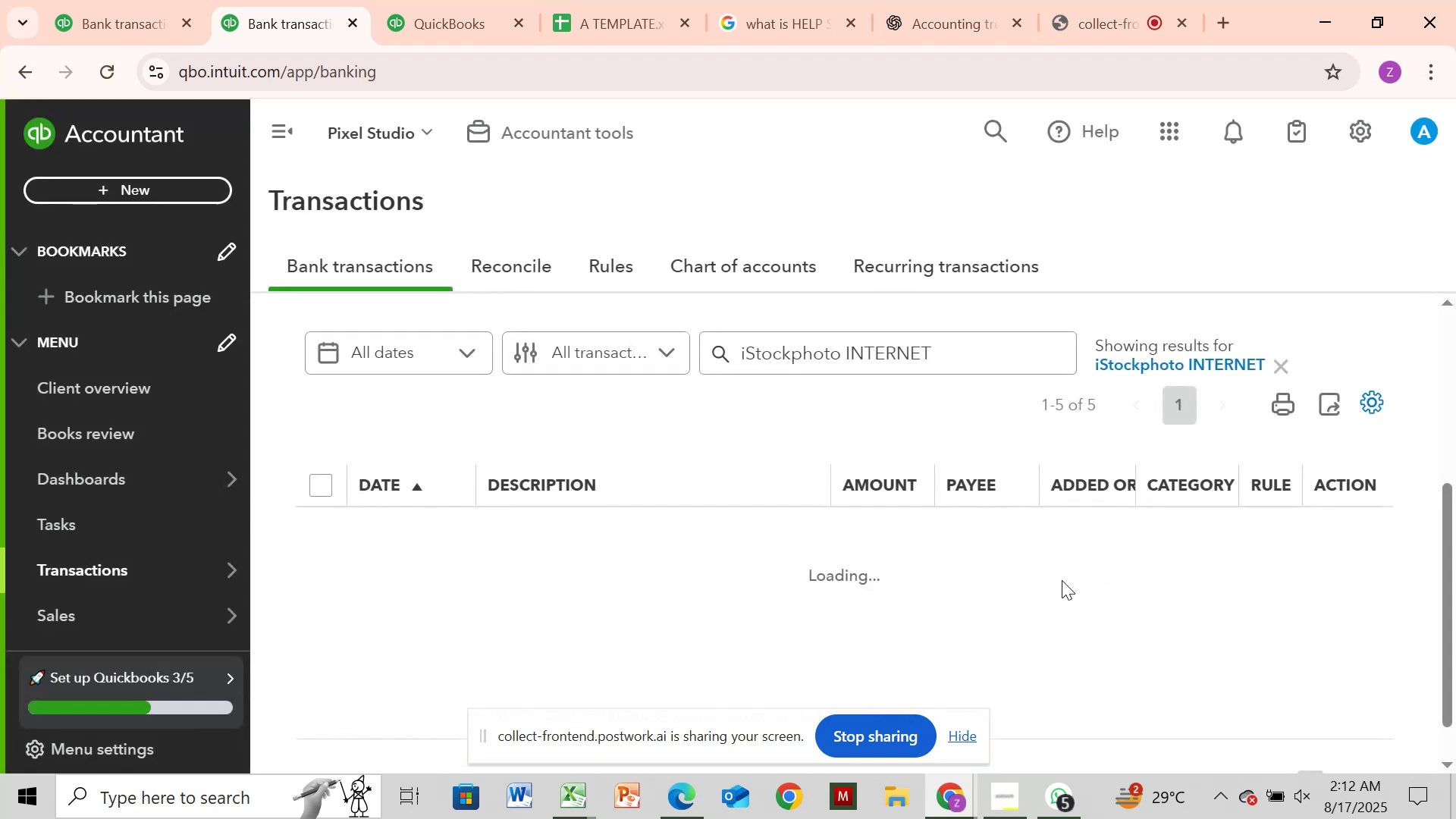 
wait(10.98)
 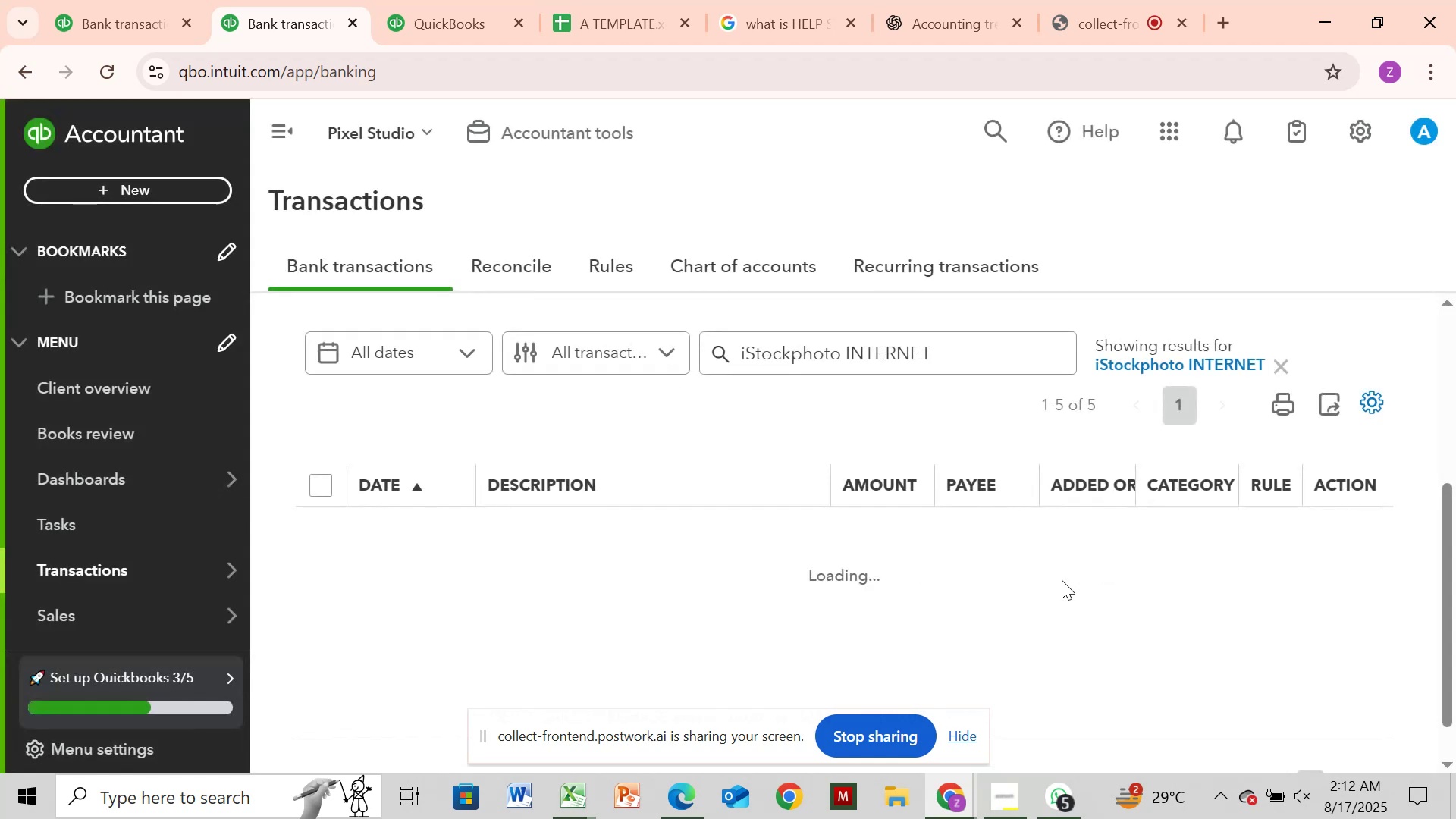 
left_click([1272, 362])
 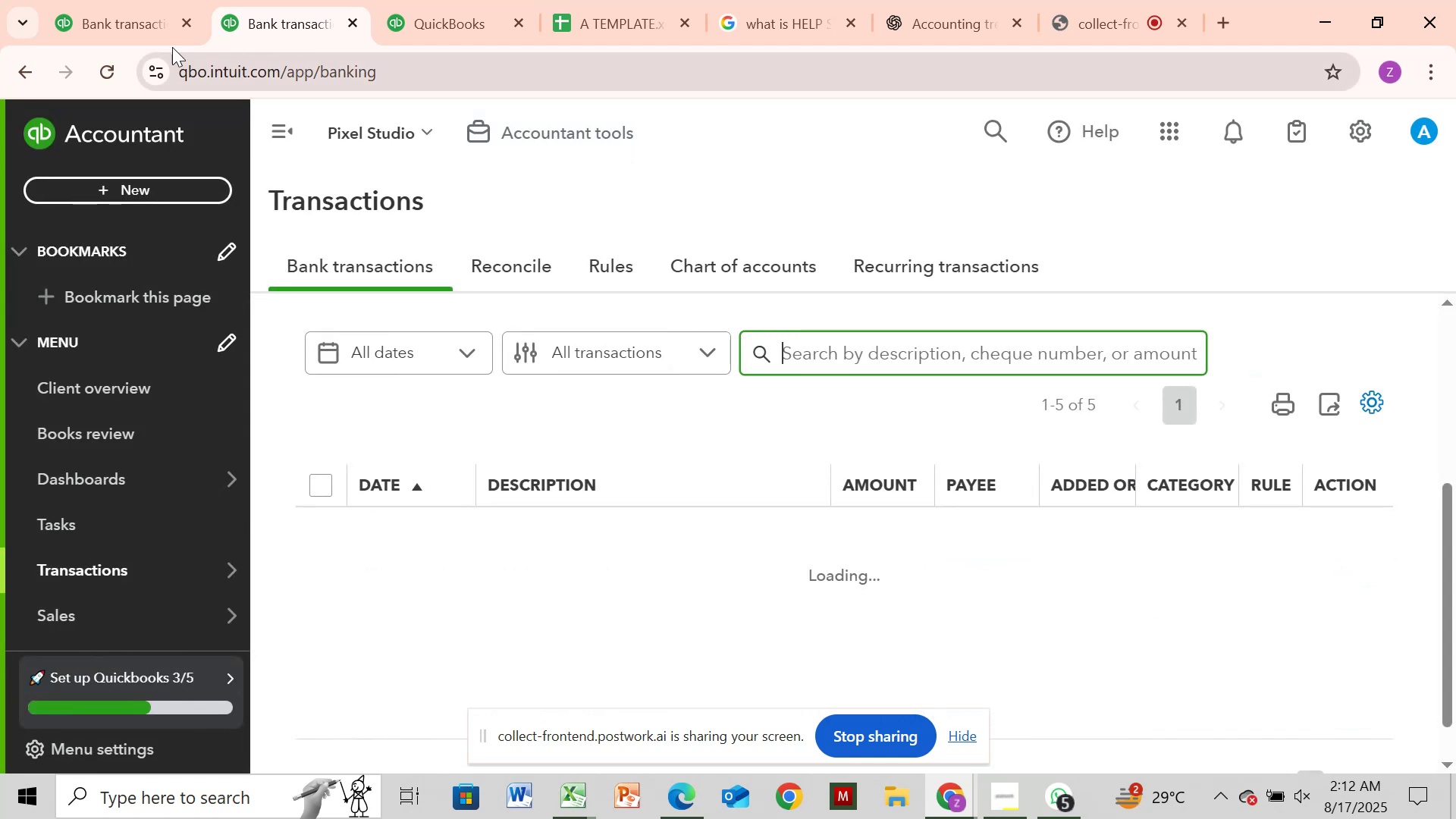 
left_click([126, 22])
 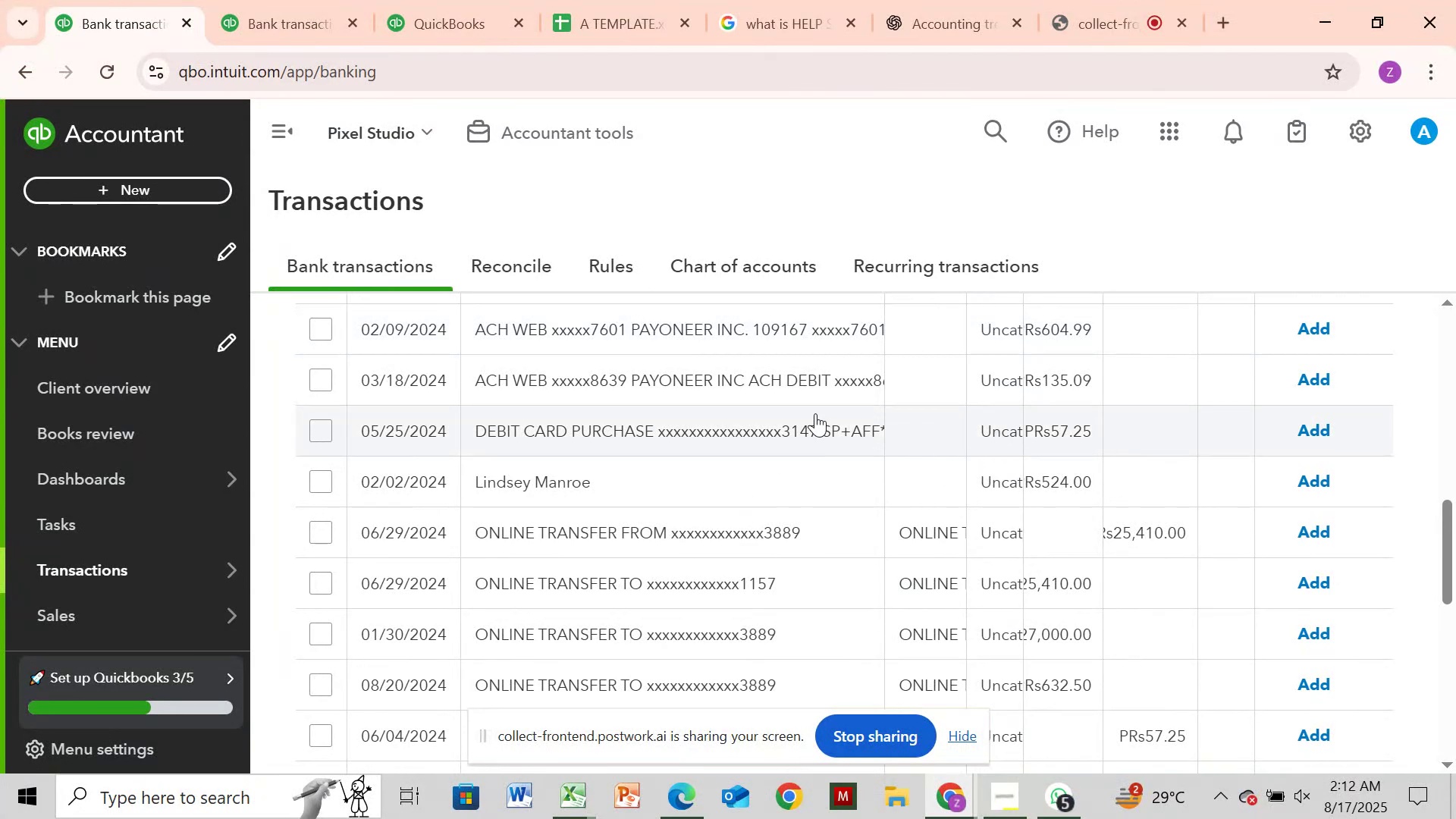 
left_click([811, 428])
 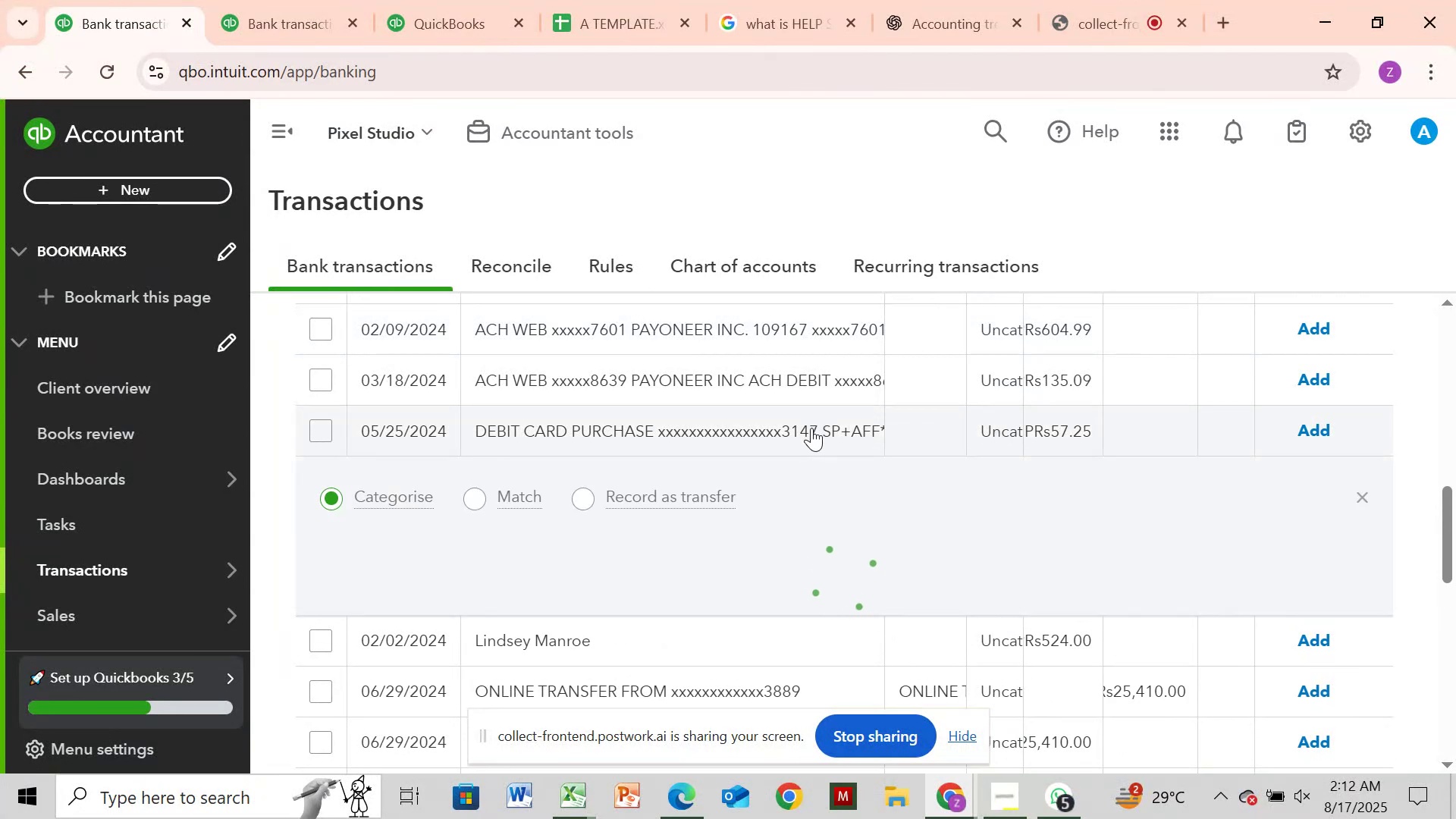 
mouse_move([790, 522])
 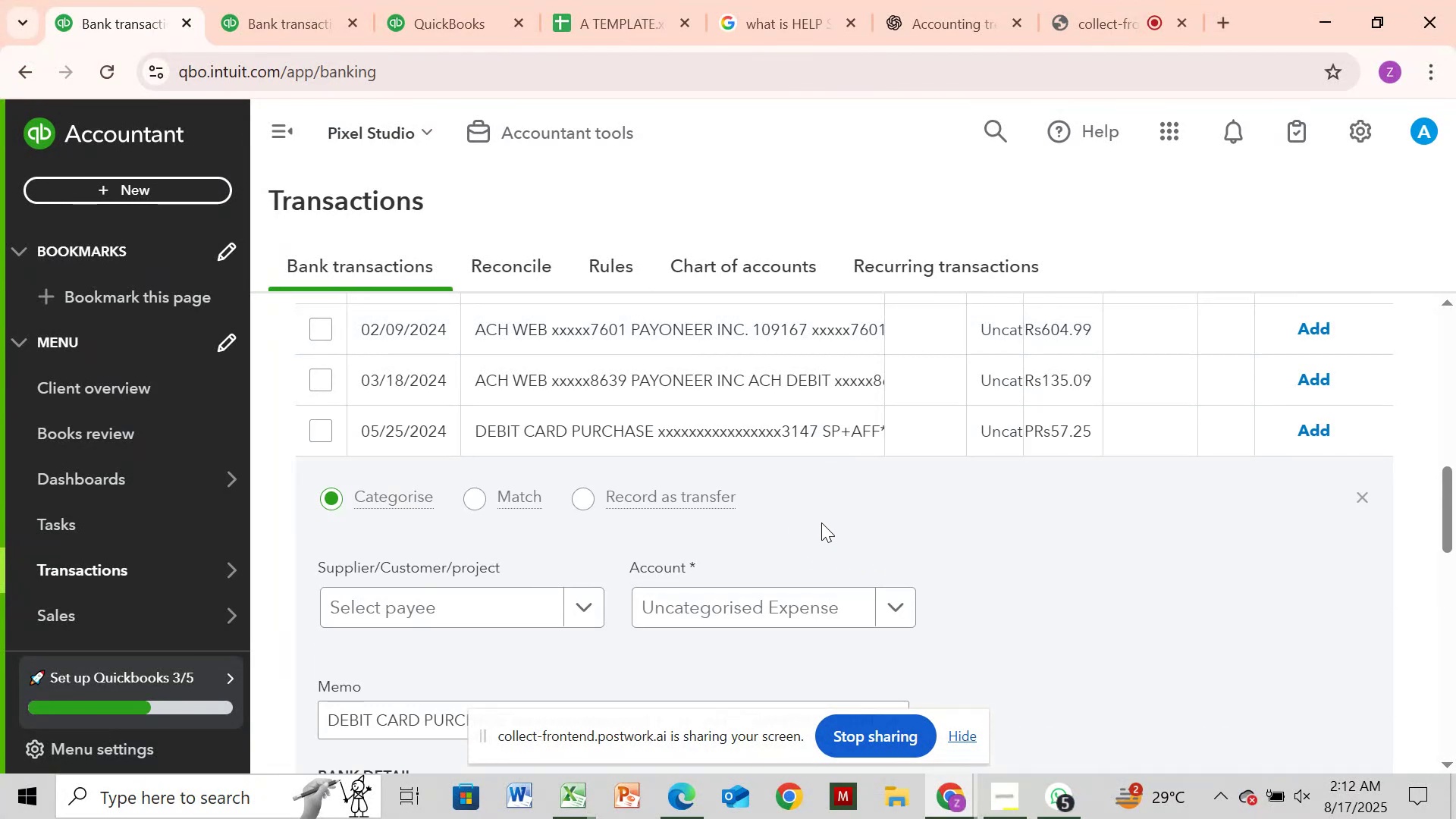 
scroll: coordinate [835, 525], scroll_direction: down, amount: 2.0
 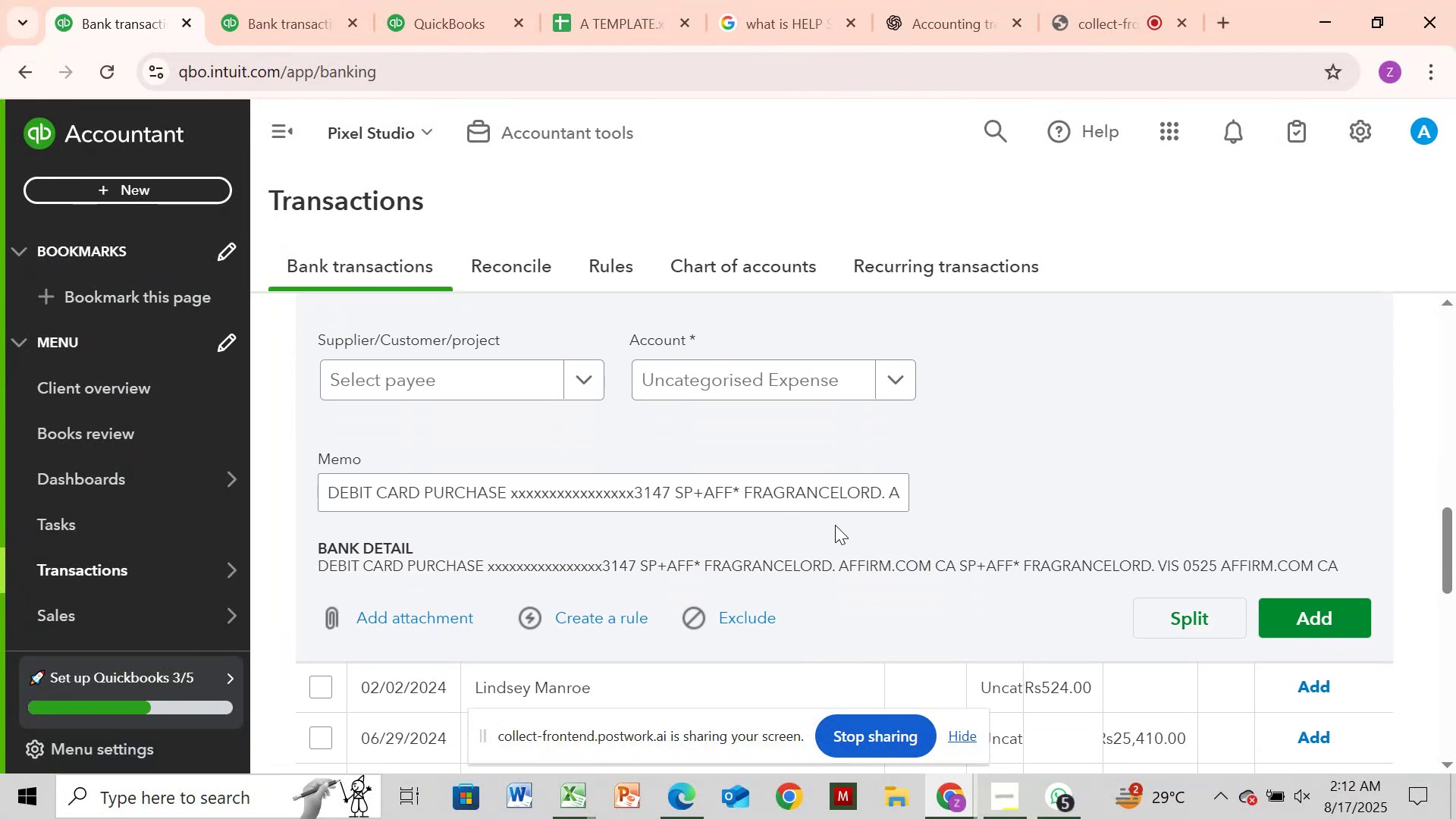 
scroll: coordinate [831, 524], scroll_direction: up, amount: 1.0
 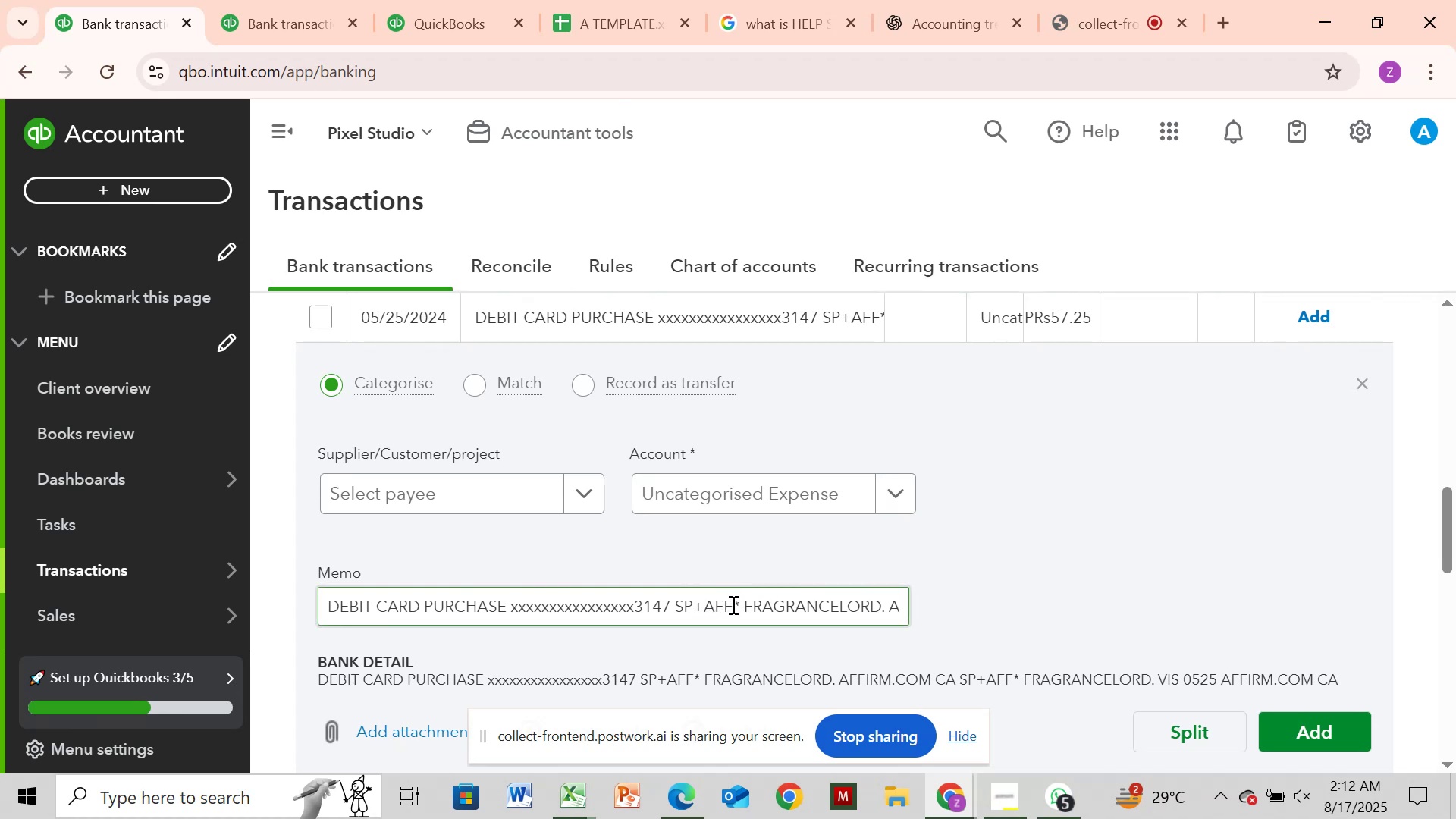 
wait(9.13)
 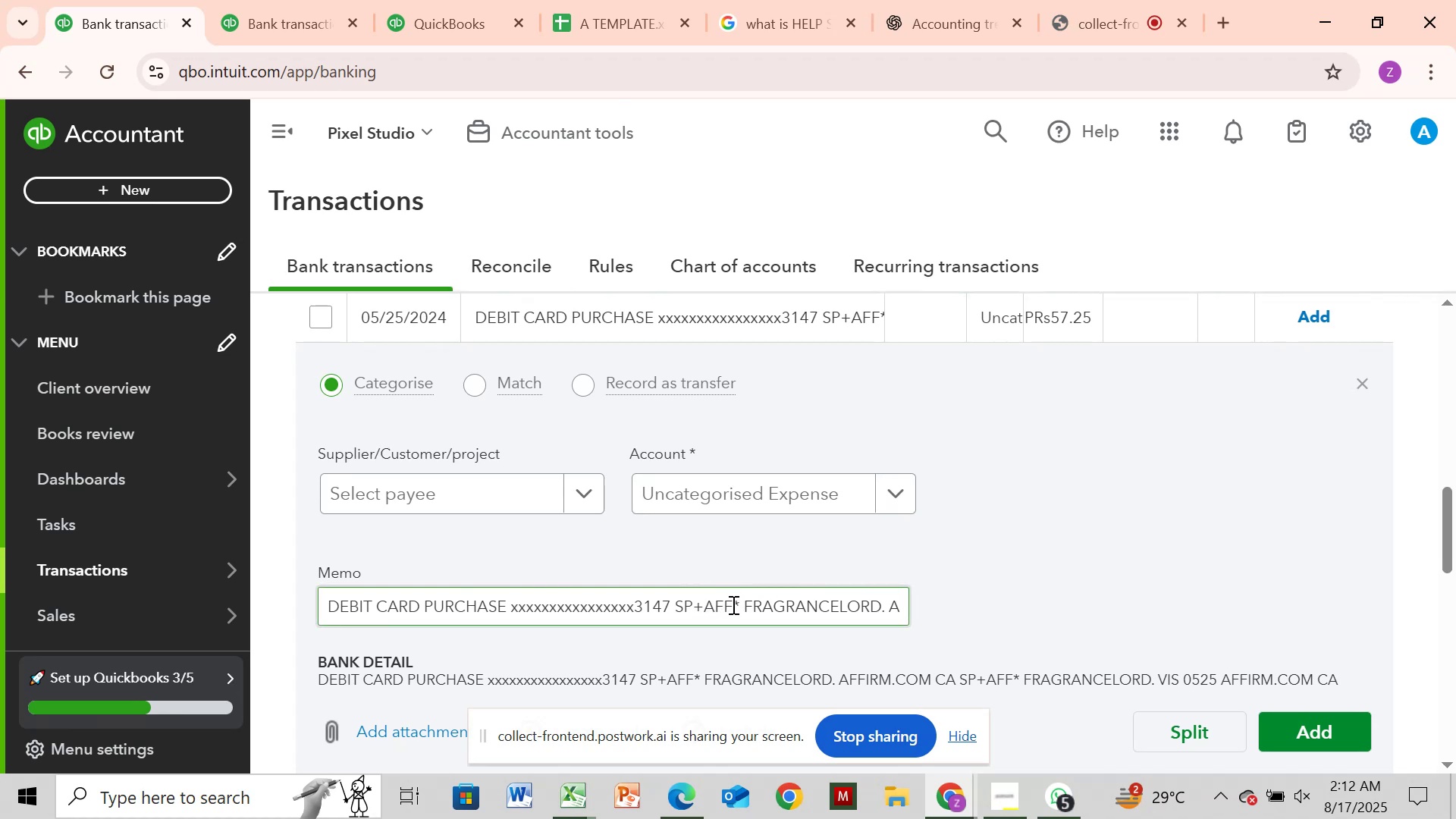 
left_click_drag(start_coordinate=[708, 676], to_coordinate=[704, 680])
 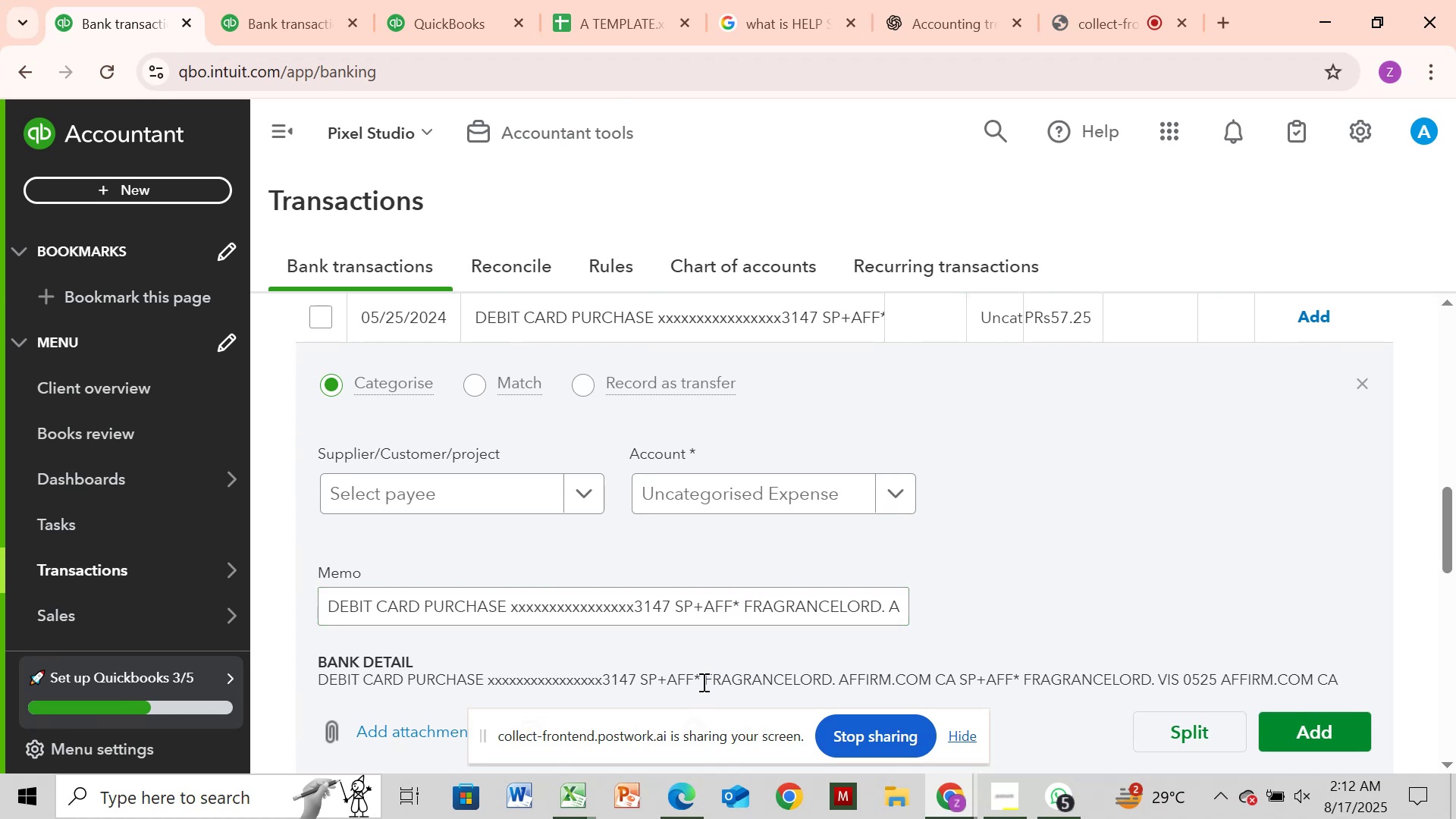 
left_click([702, 682])
 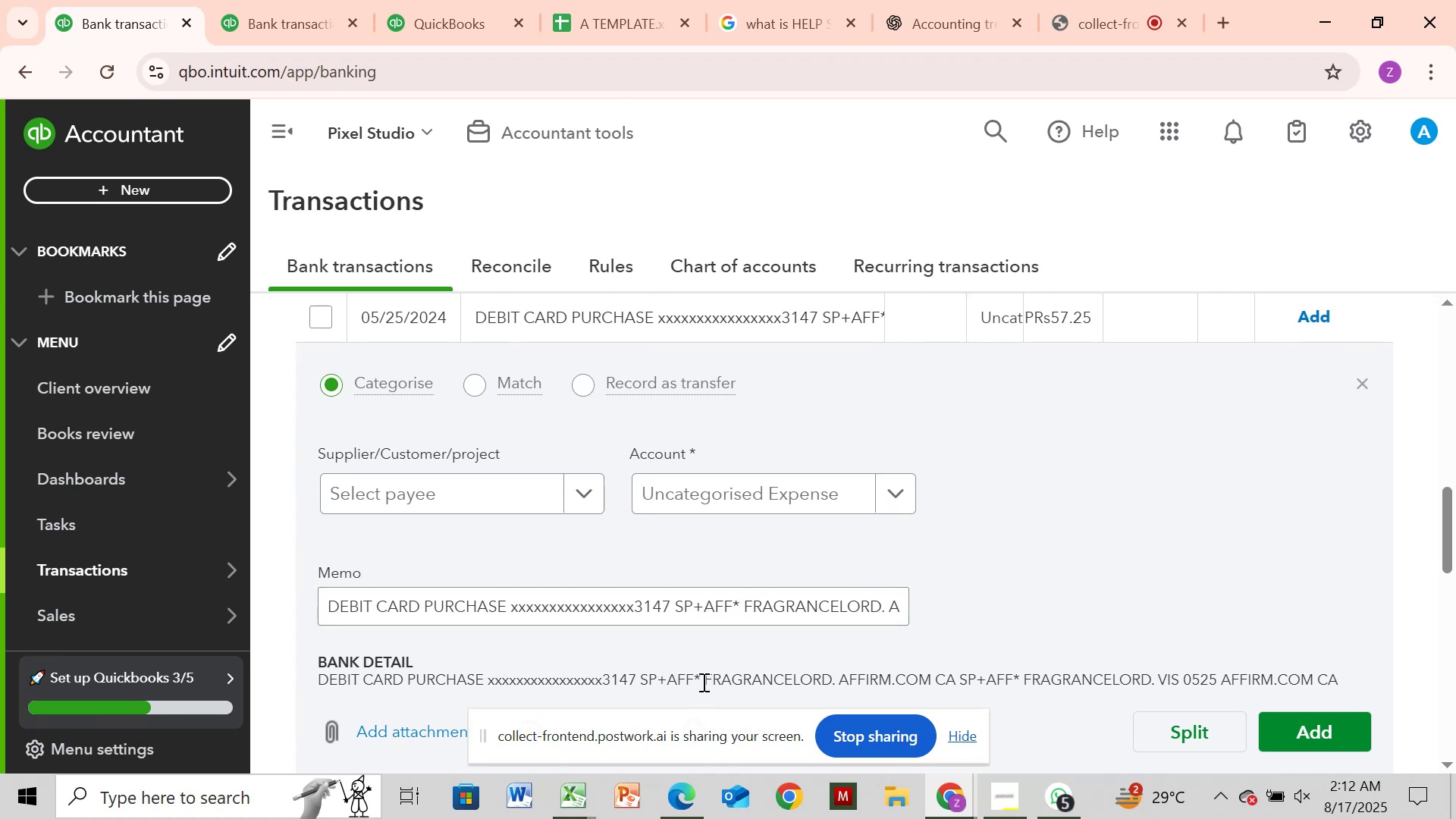 
left_click_drag(start_coordinate=[702, 682], to_coordinate=[854, 673])
 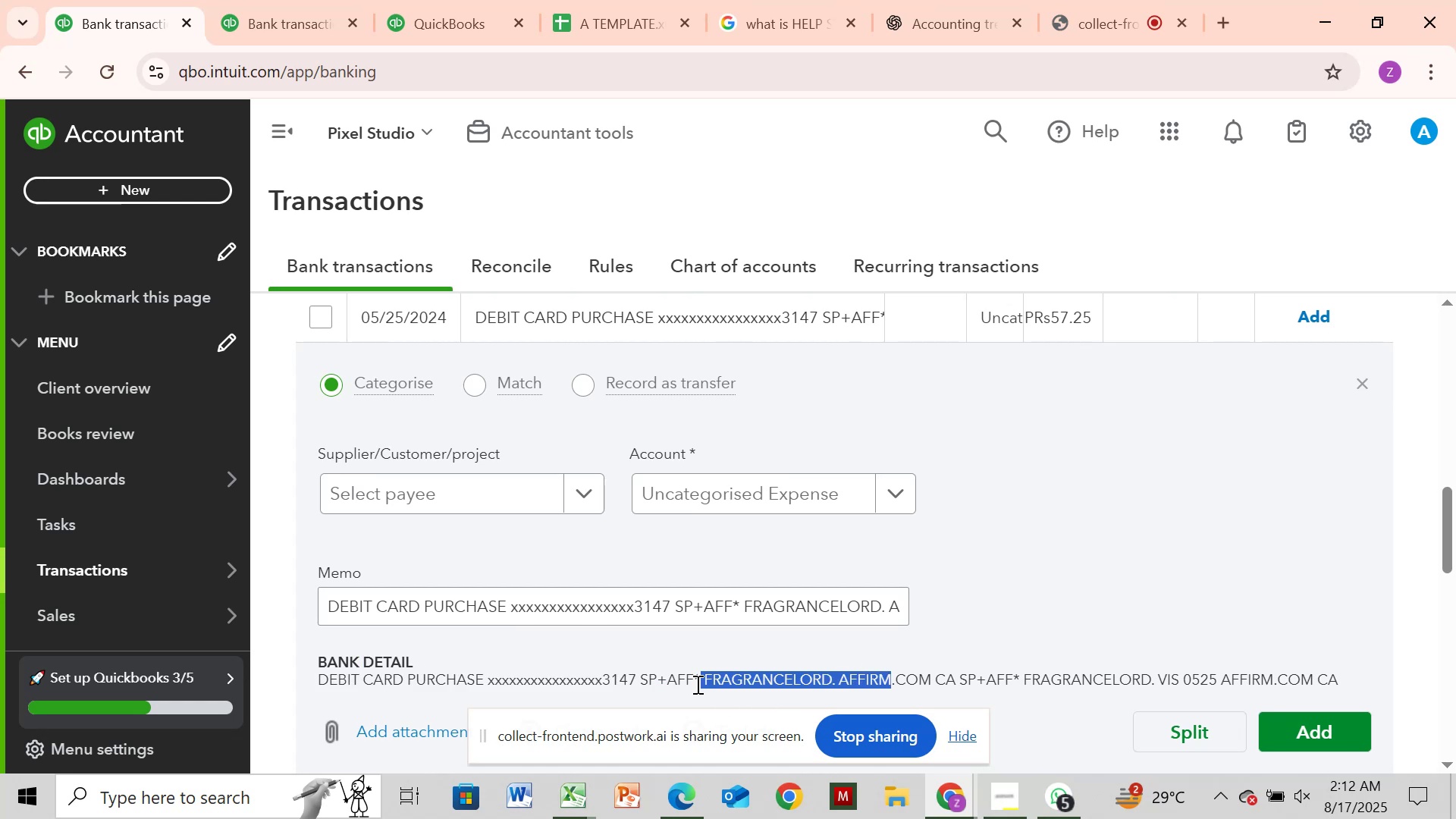 
left_click_drag(start_coordinate=[700, 679], to_coordinate=[788, 678])
 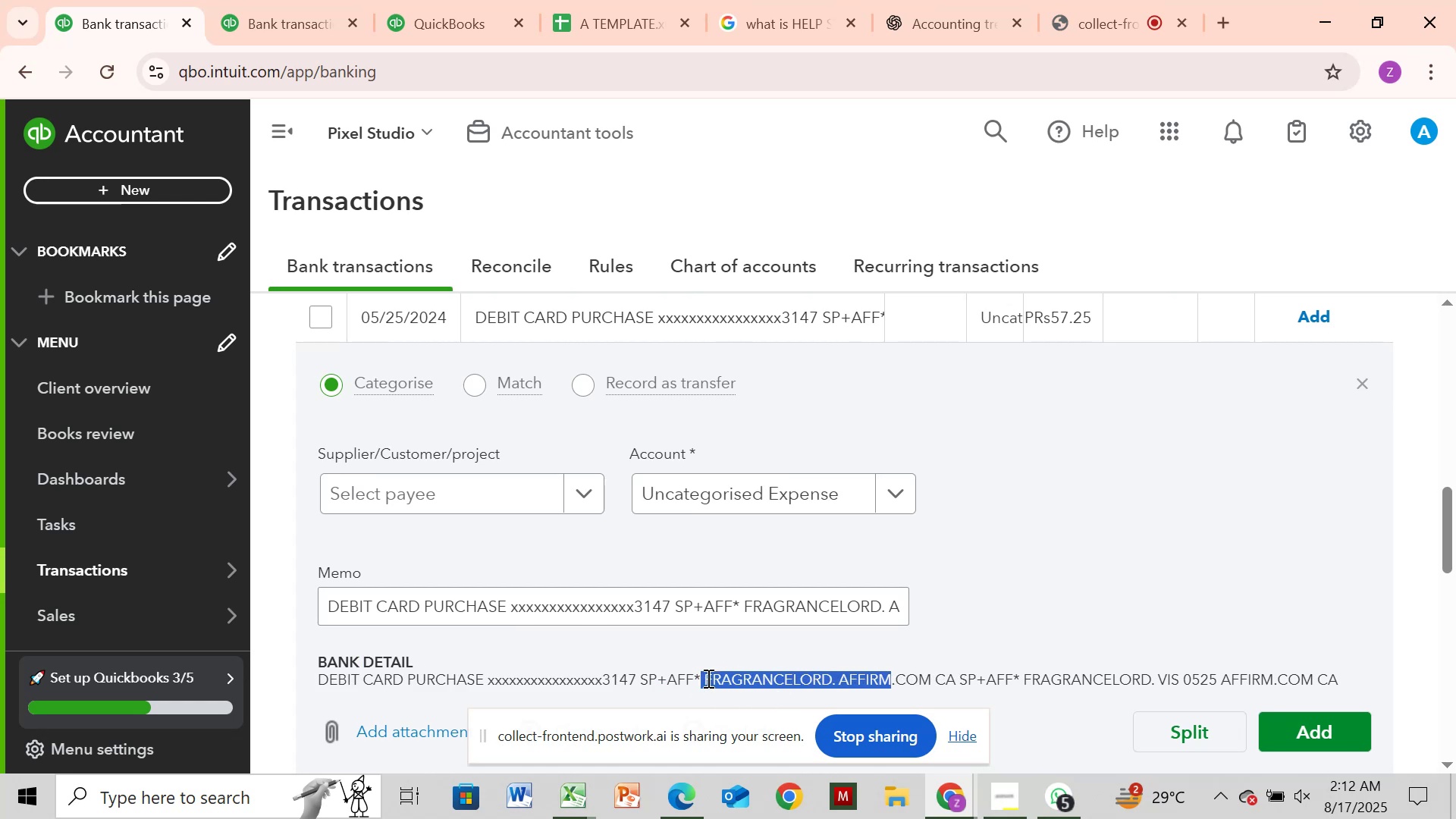 
left_click([706, 678])
 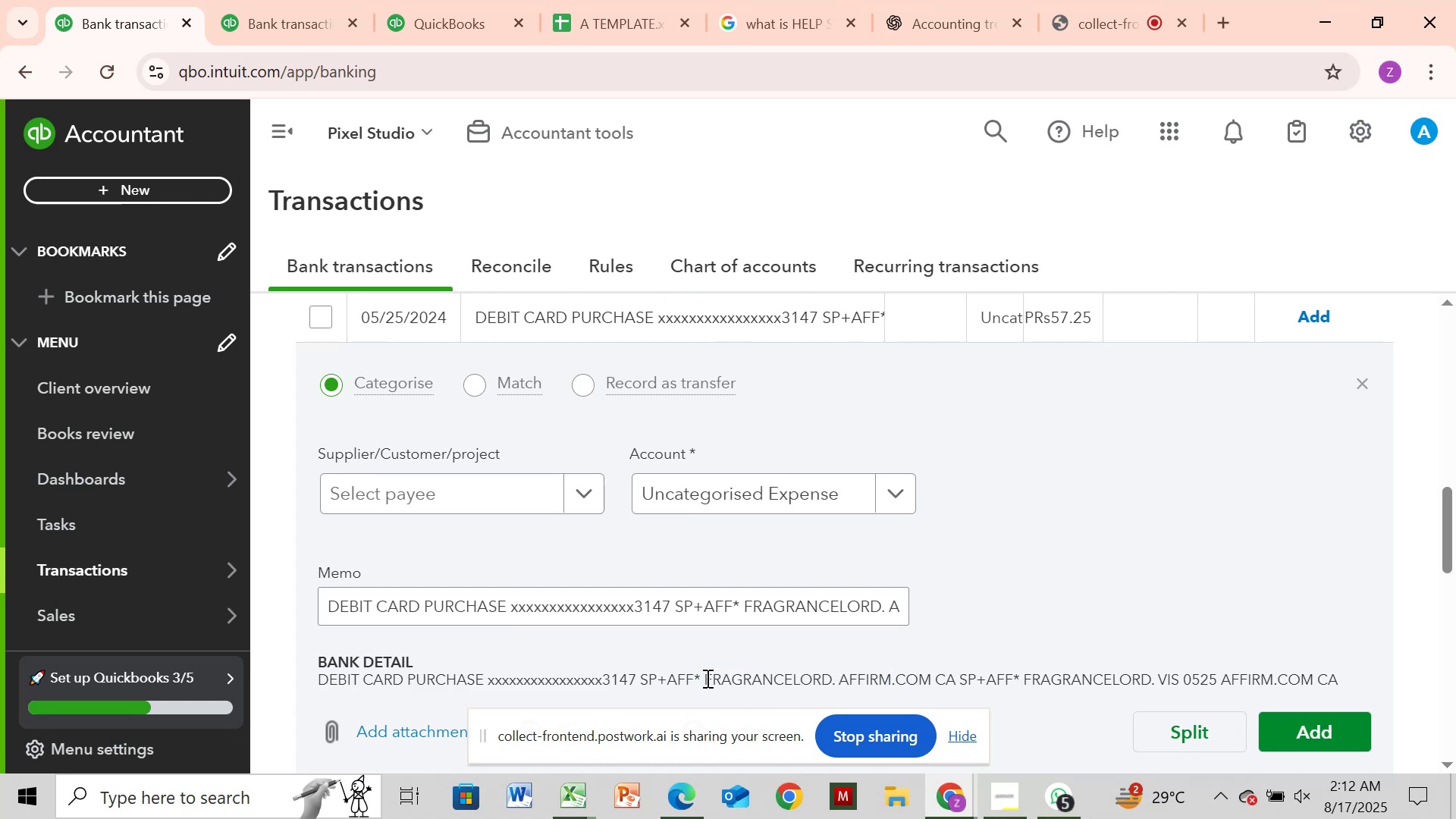 
left_click_drag(start_coordinate=[706, 678], to_coordinate=[933, 678])
 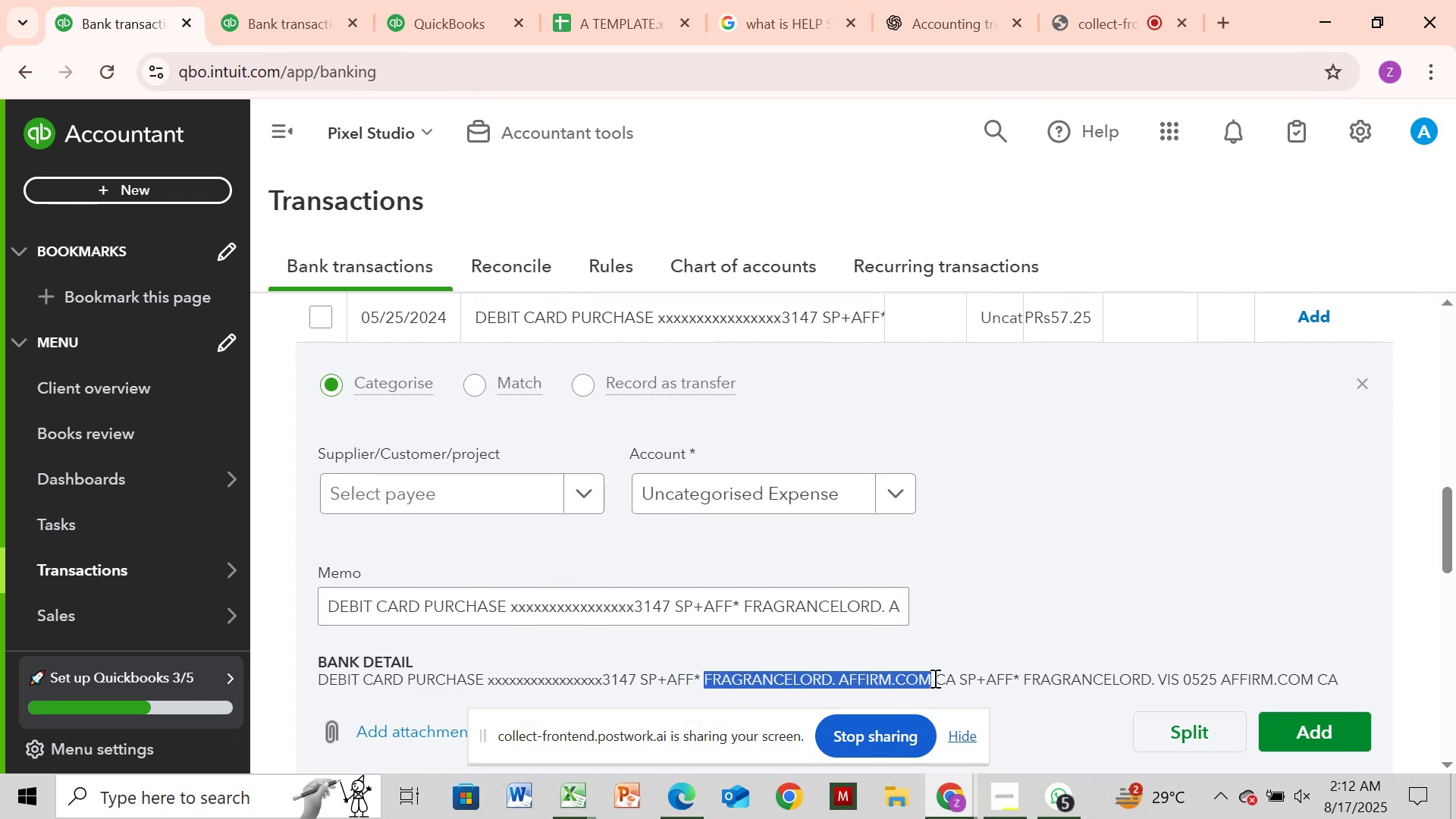 
key(Control+C)
 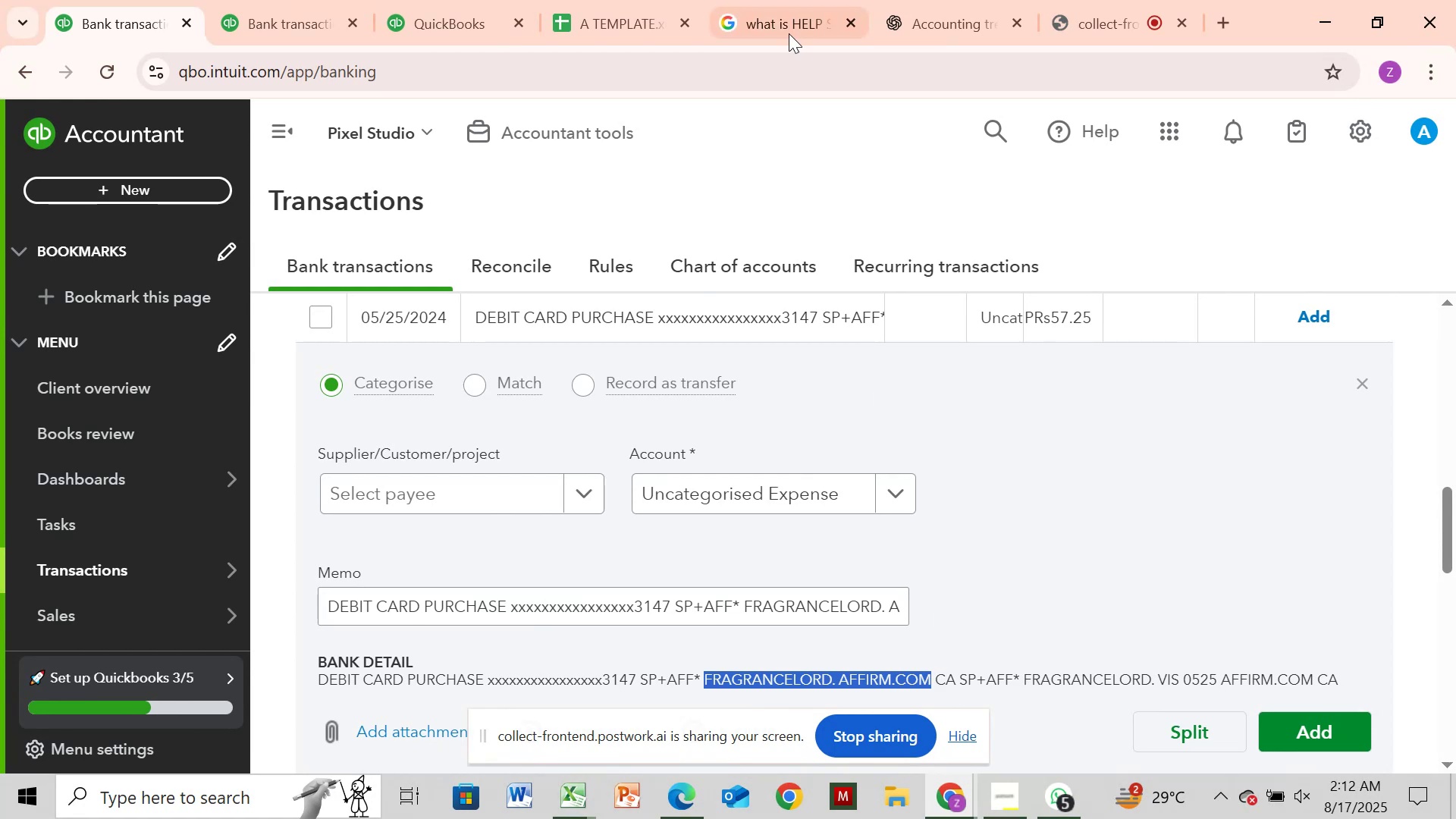 
left_click([792, 30])
 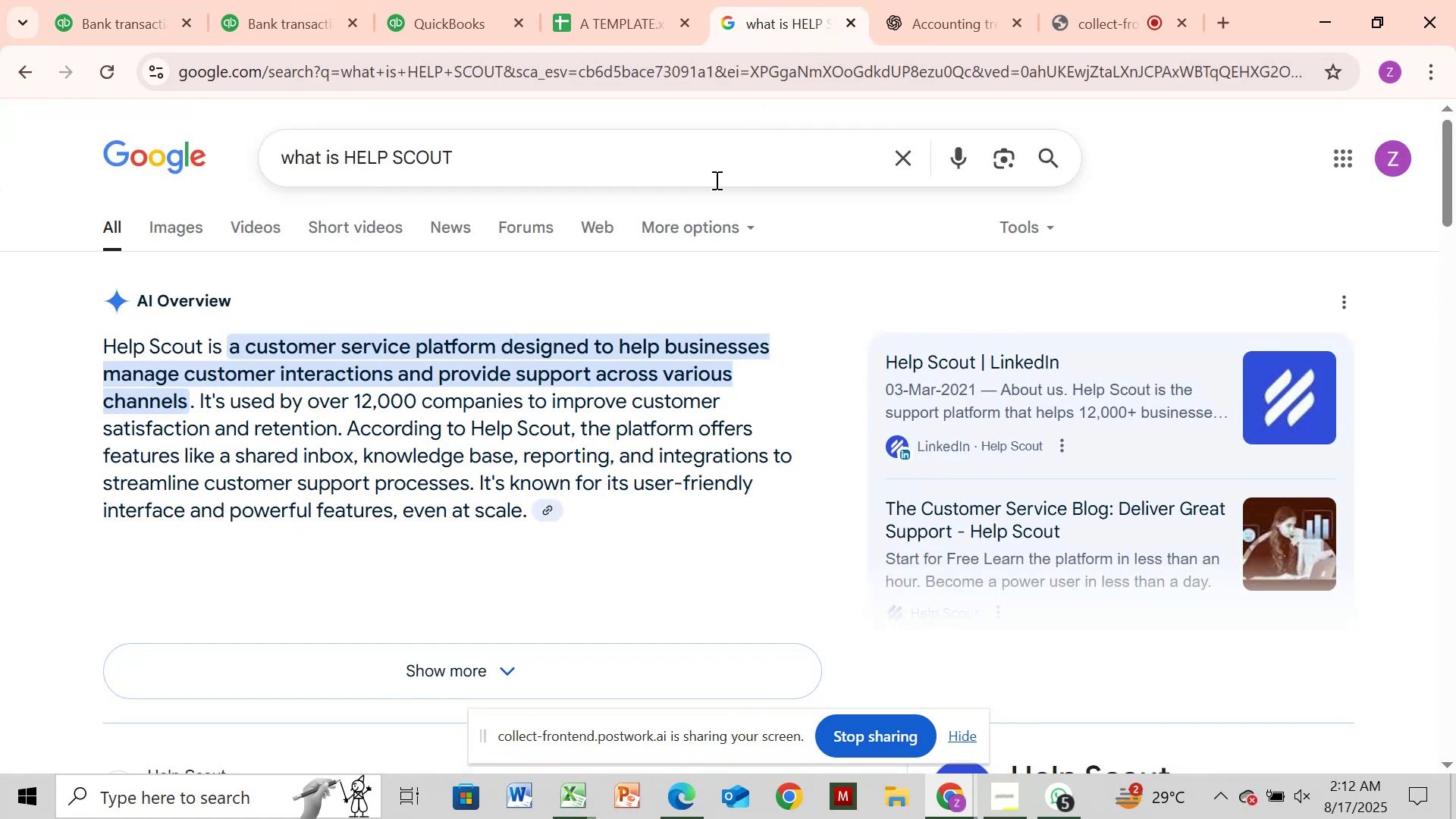 
left_click([714, 180])
 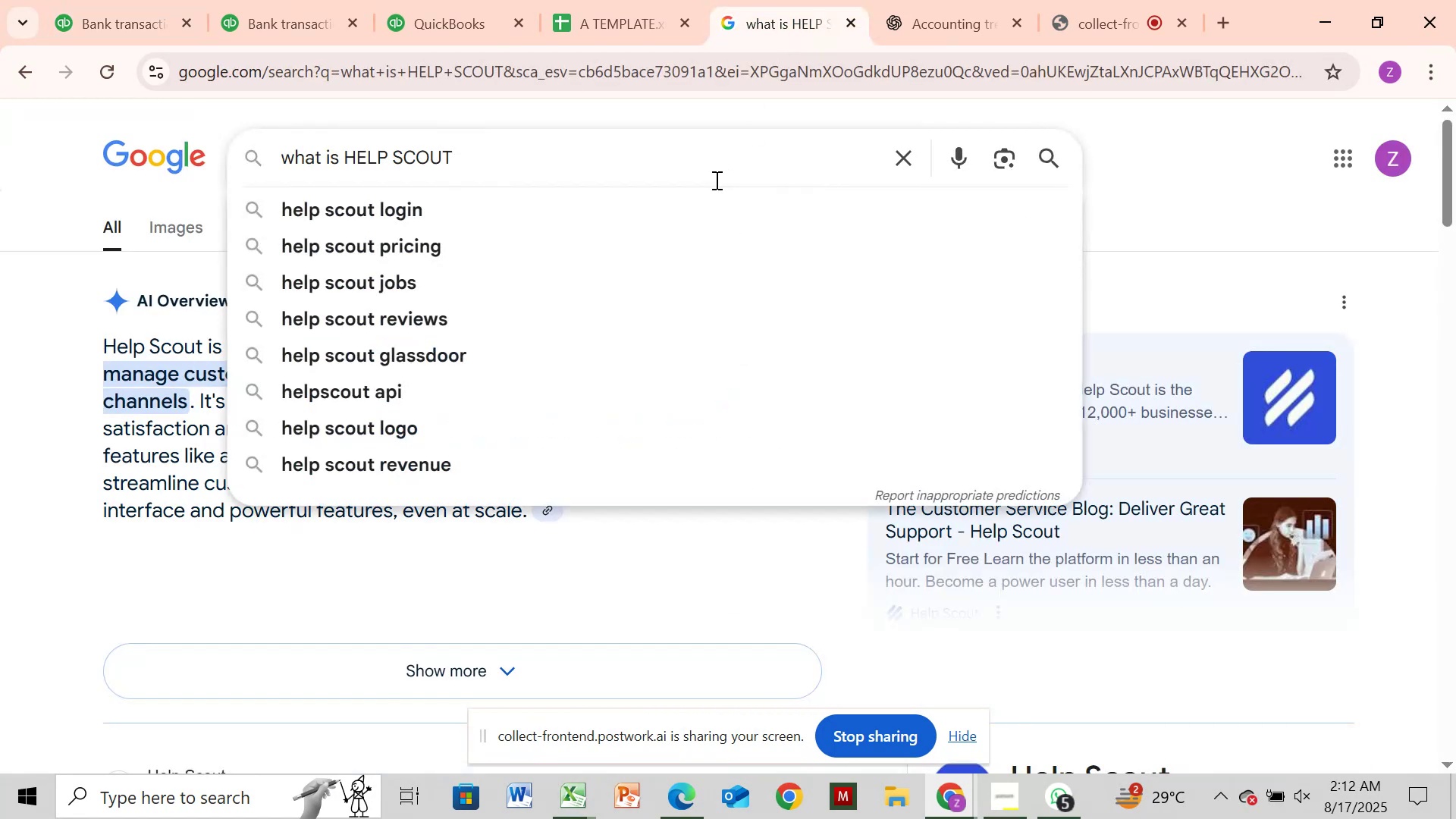 
hold_key(key=Backspace, duration=0.89)
 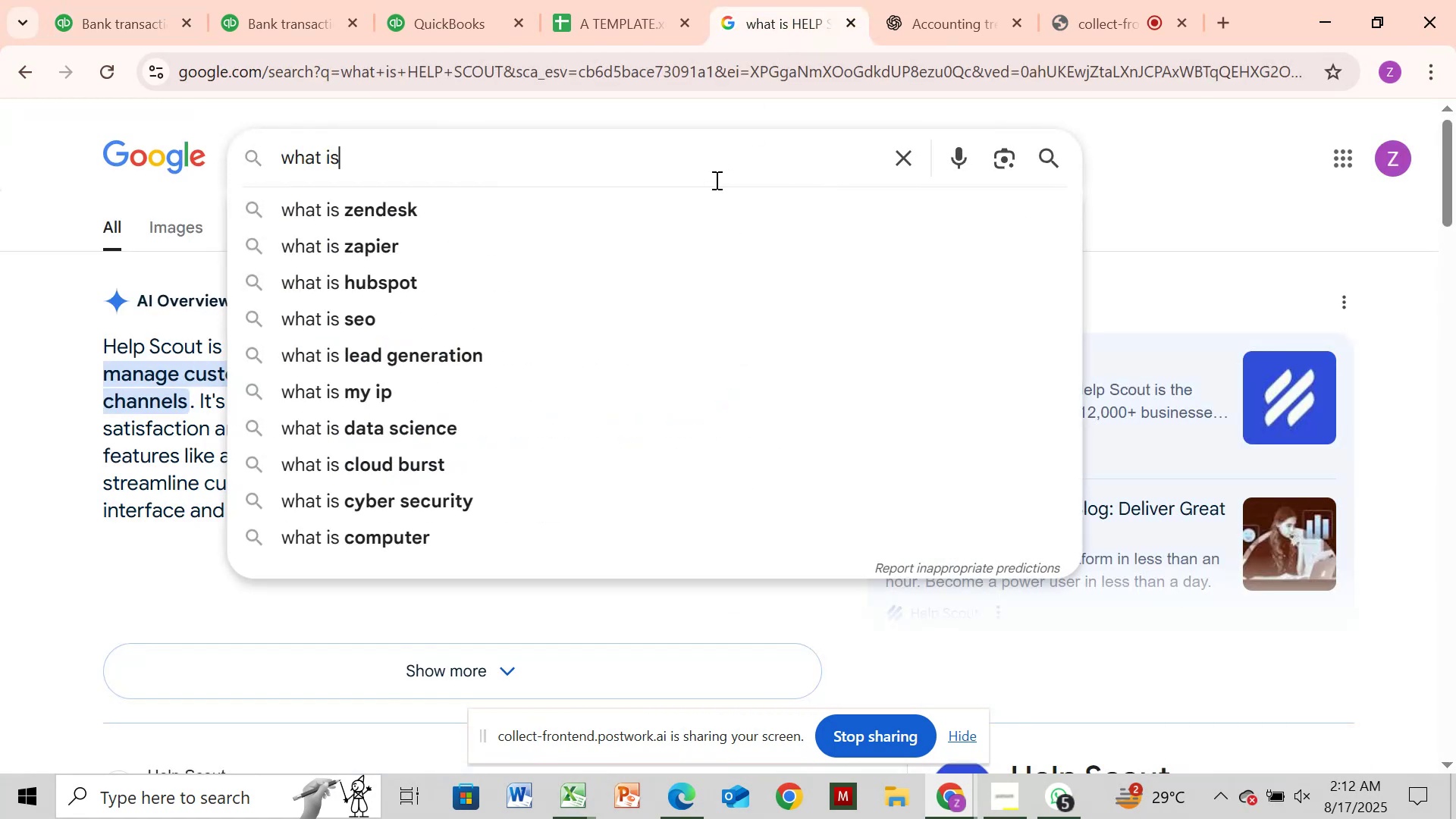 
key(Space)
 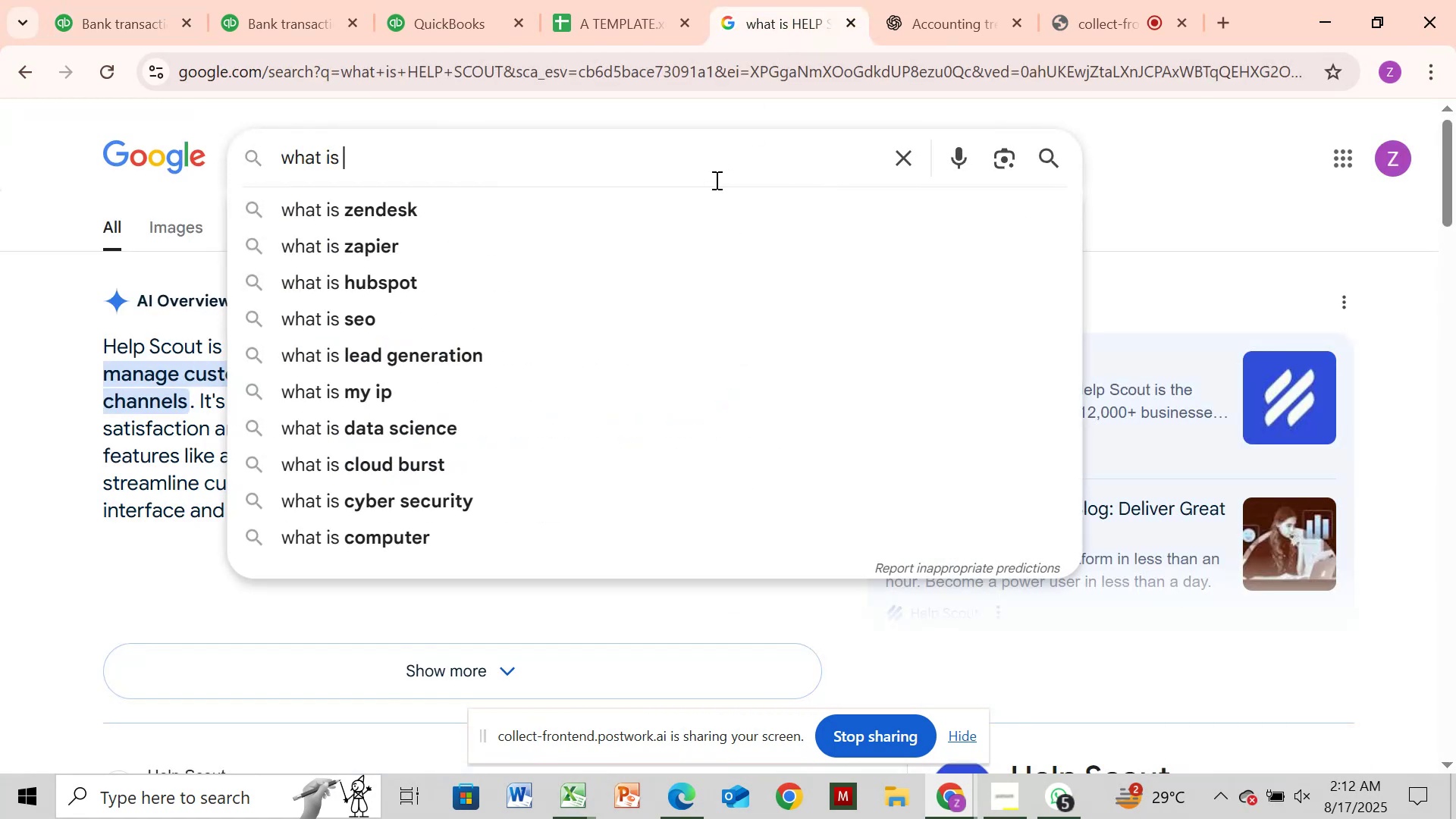 
key(Control+V)
 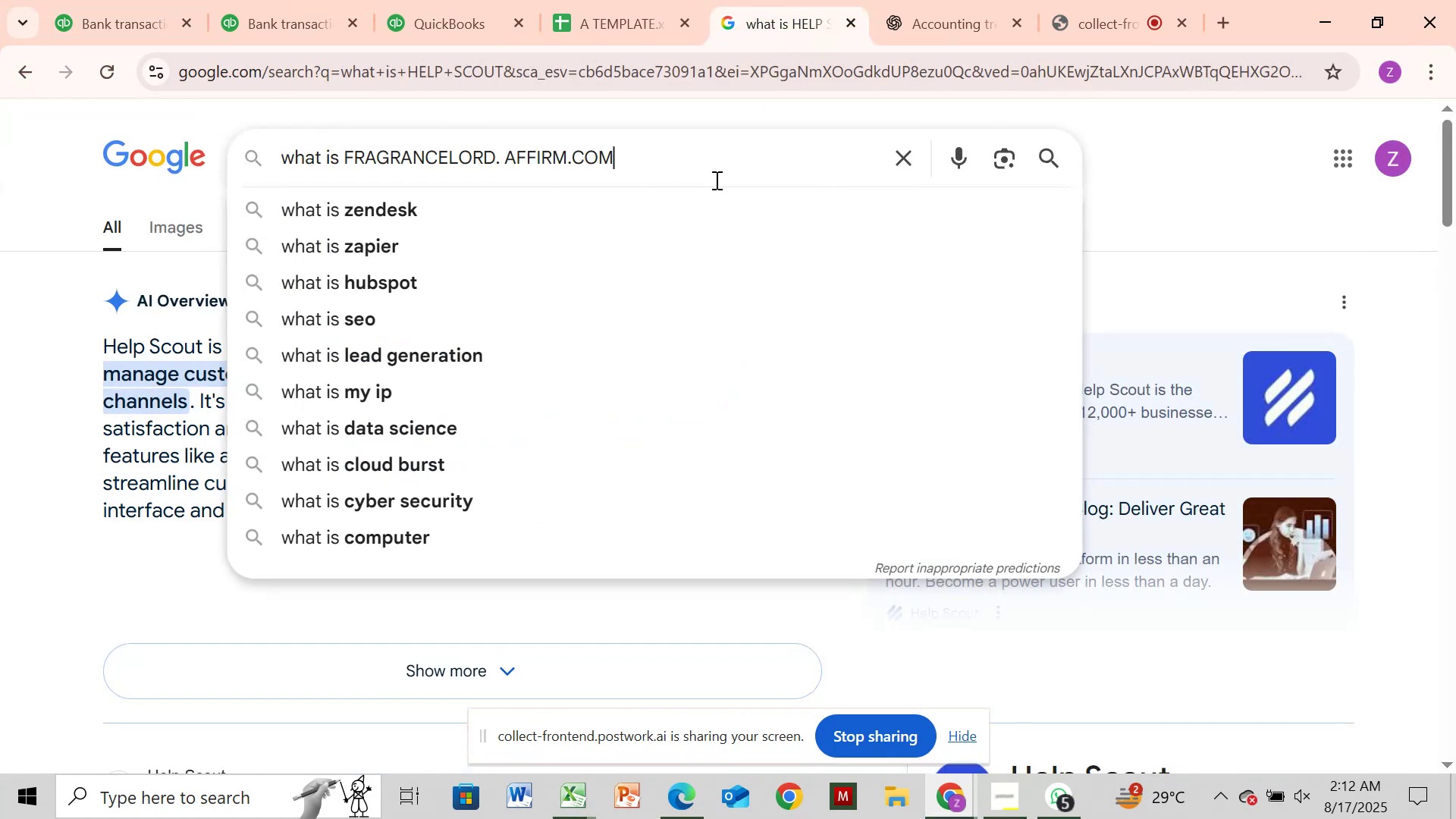 
key(Enter)
 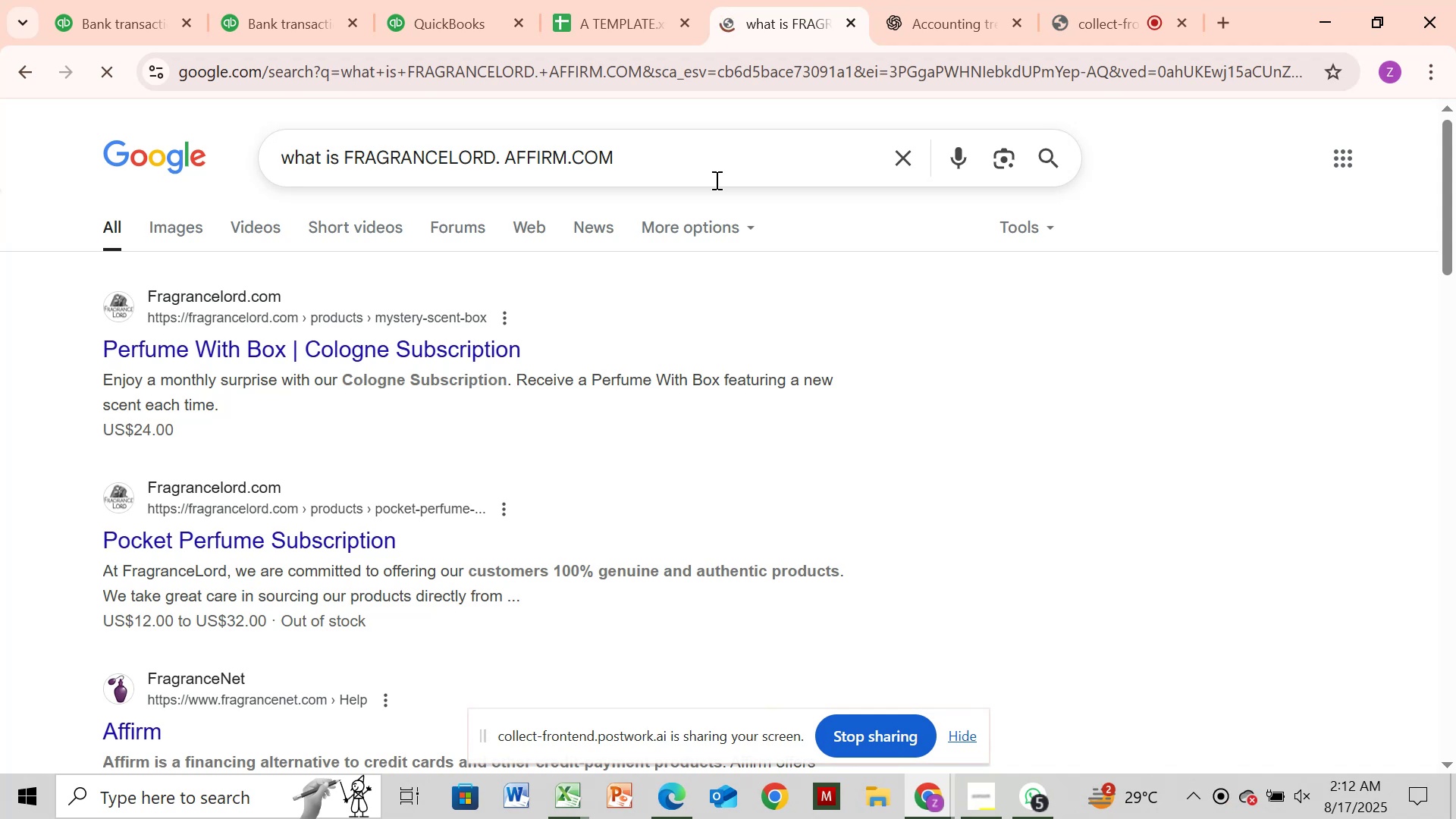 
wait(11.32)
 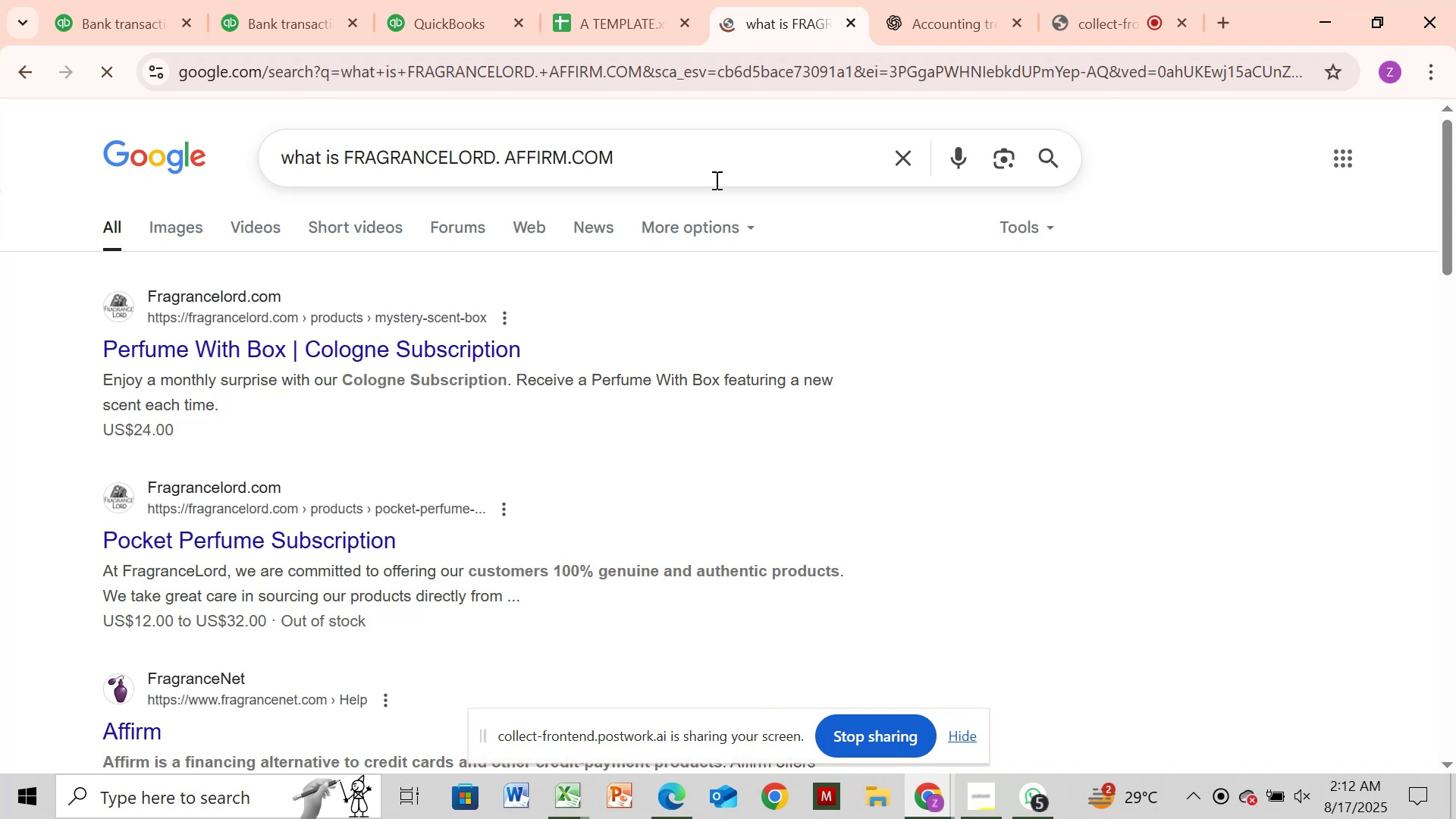 
left_click_drag(start_coordinate=[892, 40], to_coordinate=[896, 39])
 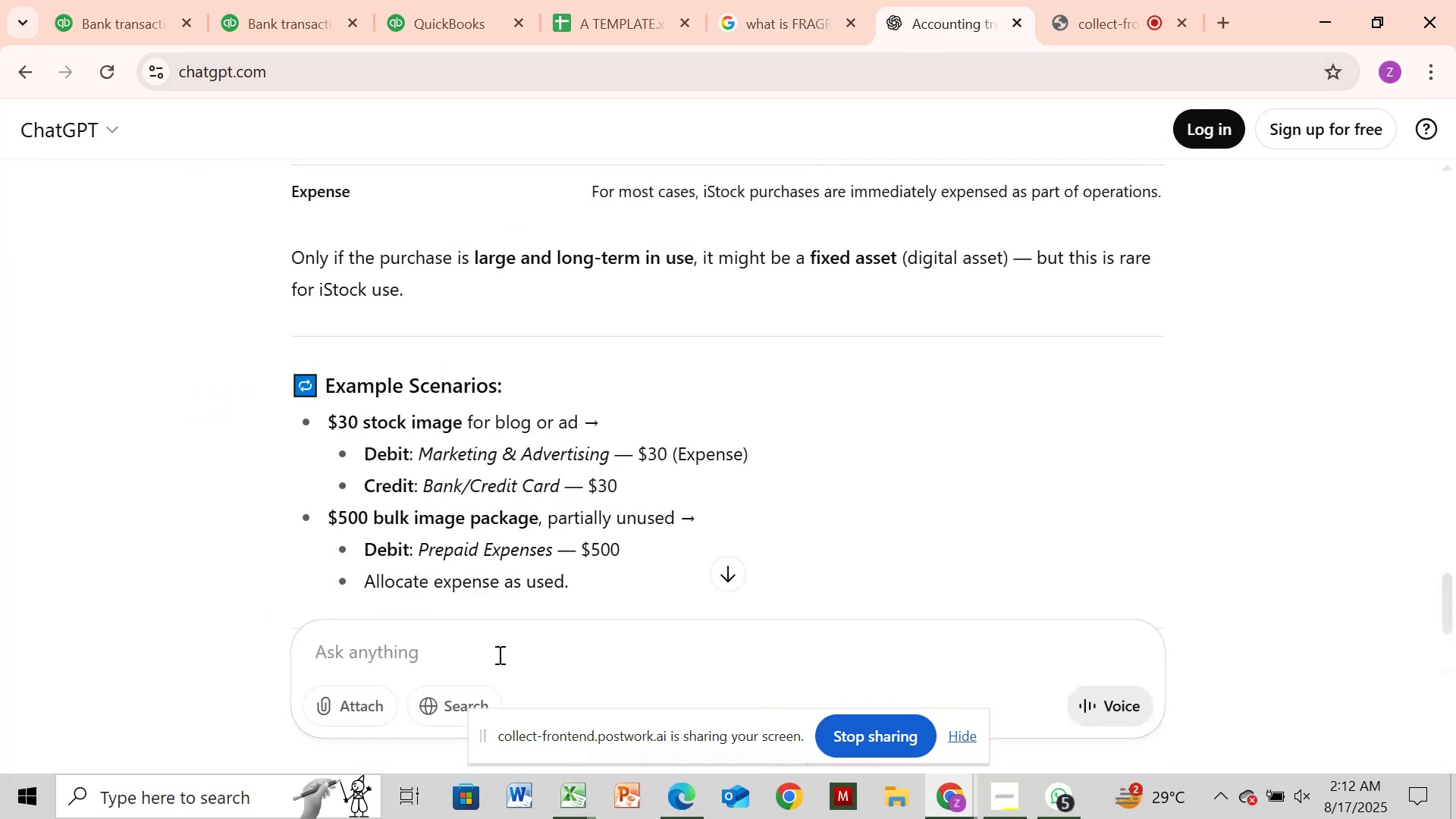 
scroll: coordinate [1053, 418], scroll_direction: none, amount: 0.0
 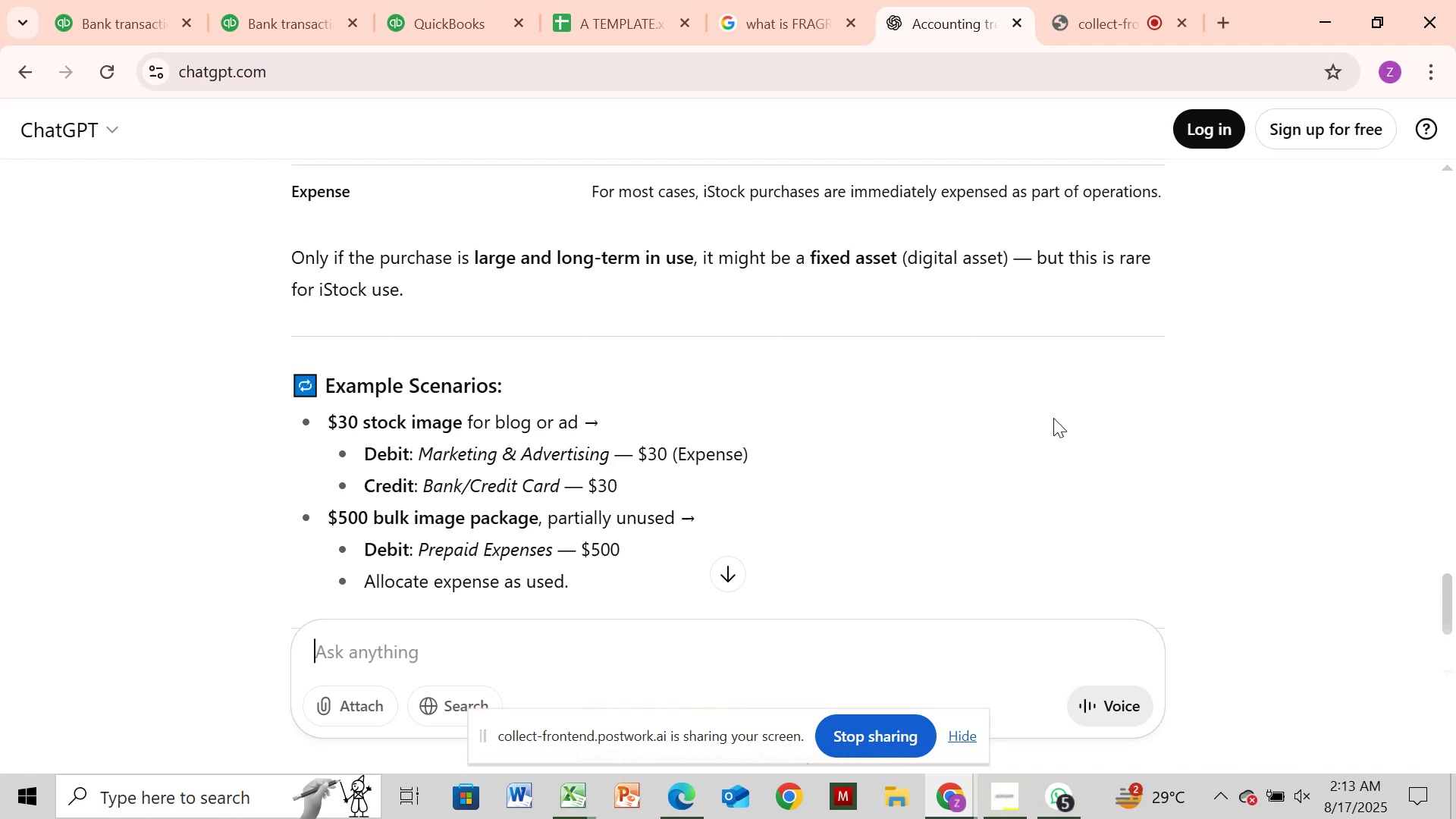 
scroll: coordinate [1059, 438], scroll_direction: up, amount: 3.0
 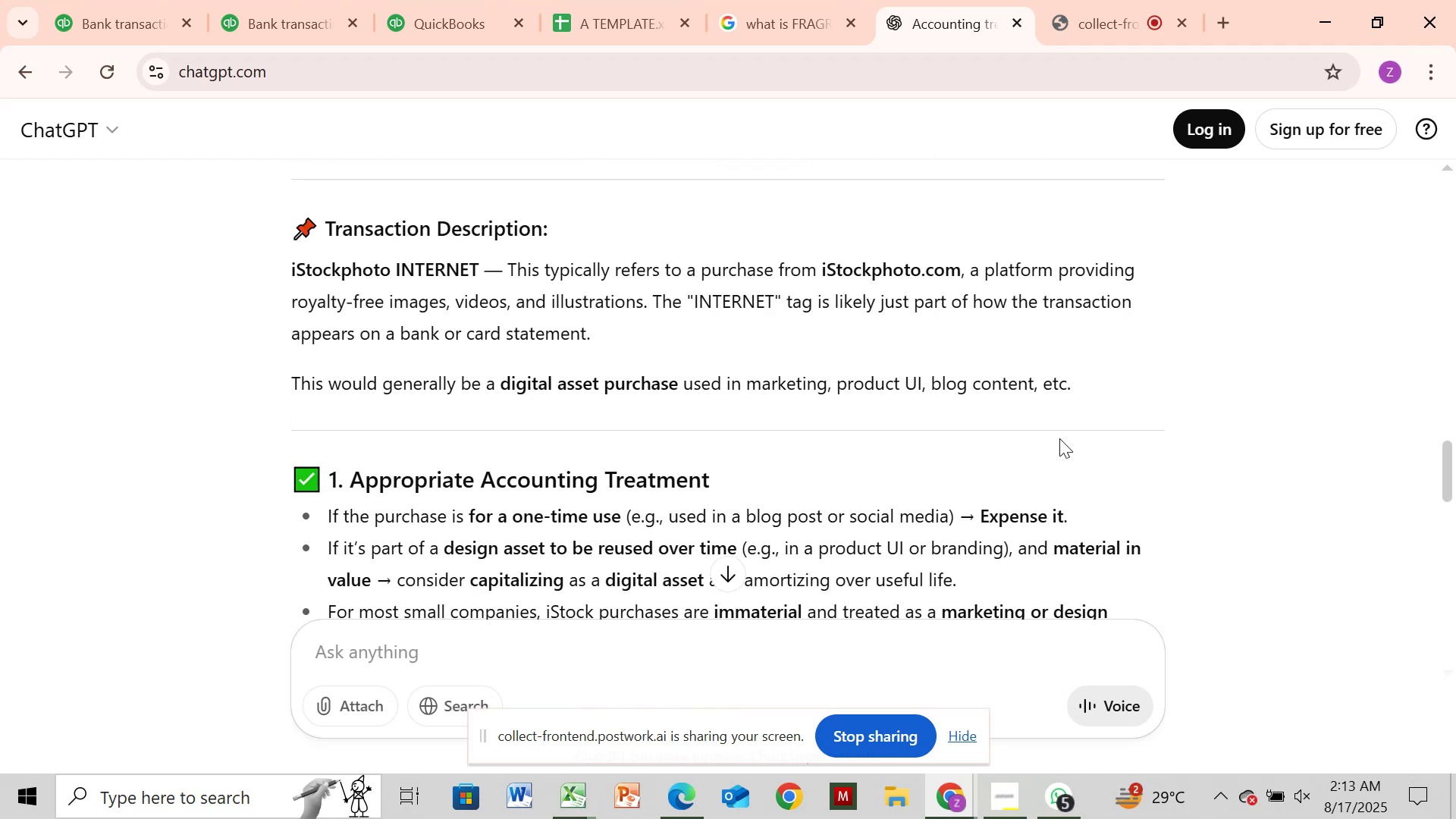 
scroll: coordinate [1063, 440], scroll_direction: none, amount: 0.0
 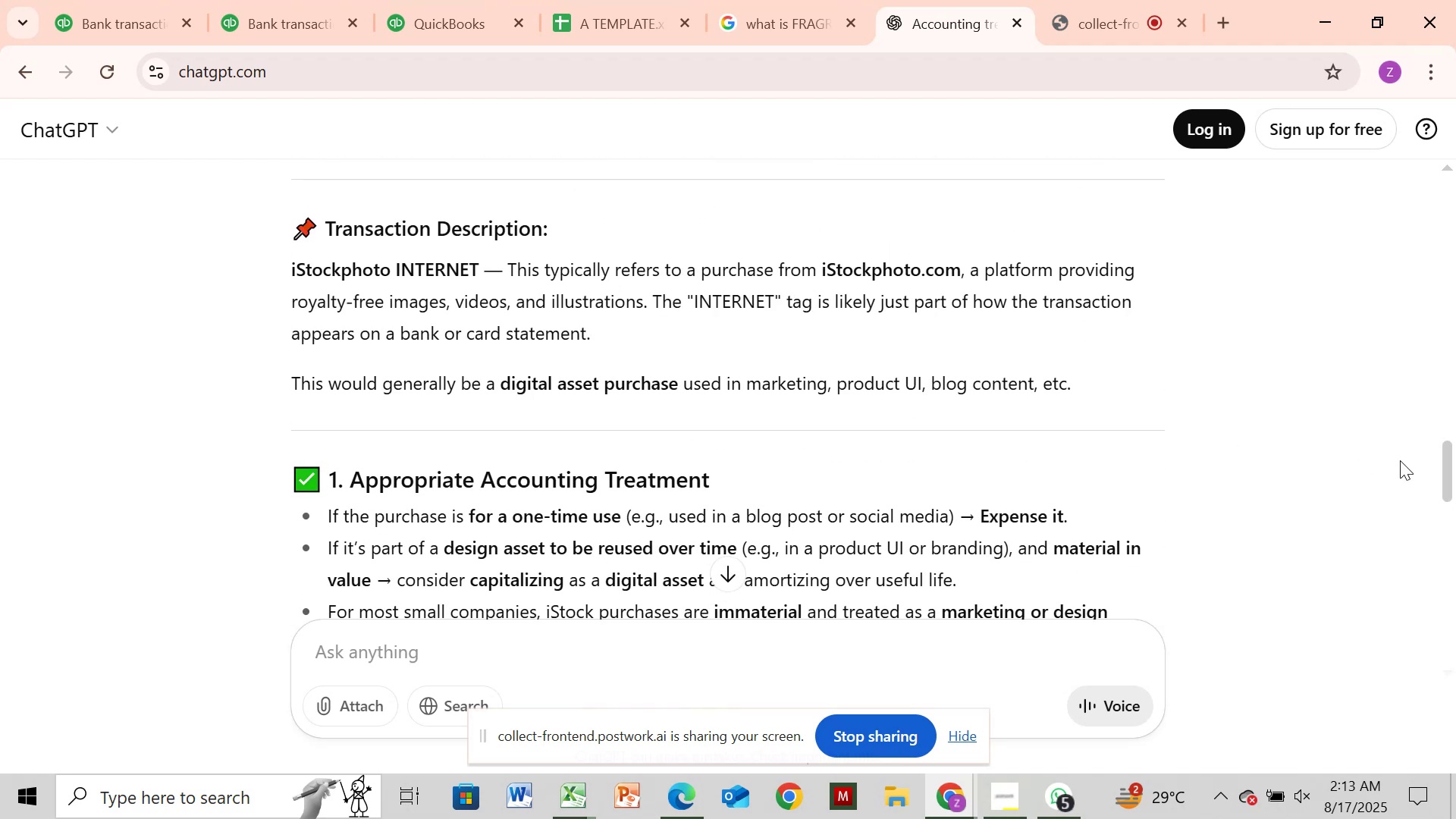 
left_click_drag(start_coordinate=[1444, 466], to_coordinate=[1448, 417])
 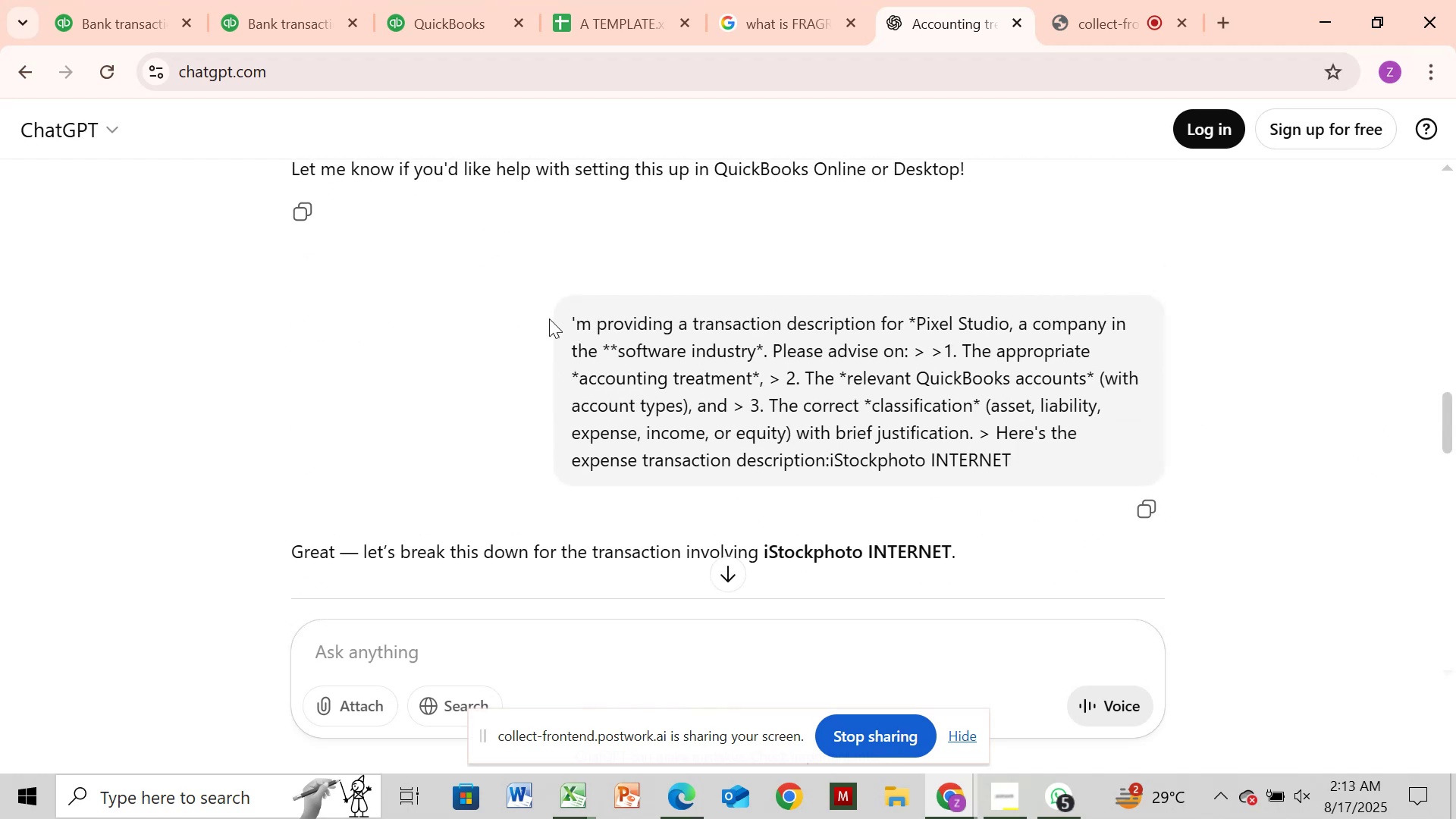 
left_click_drag(start_coordinate=[563, 312], to_coordinate=[831, 461])
 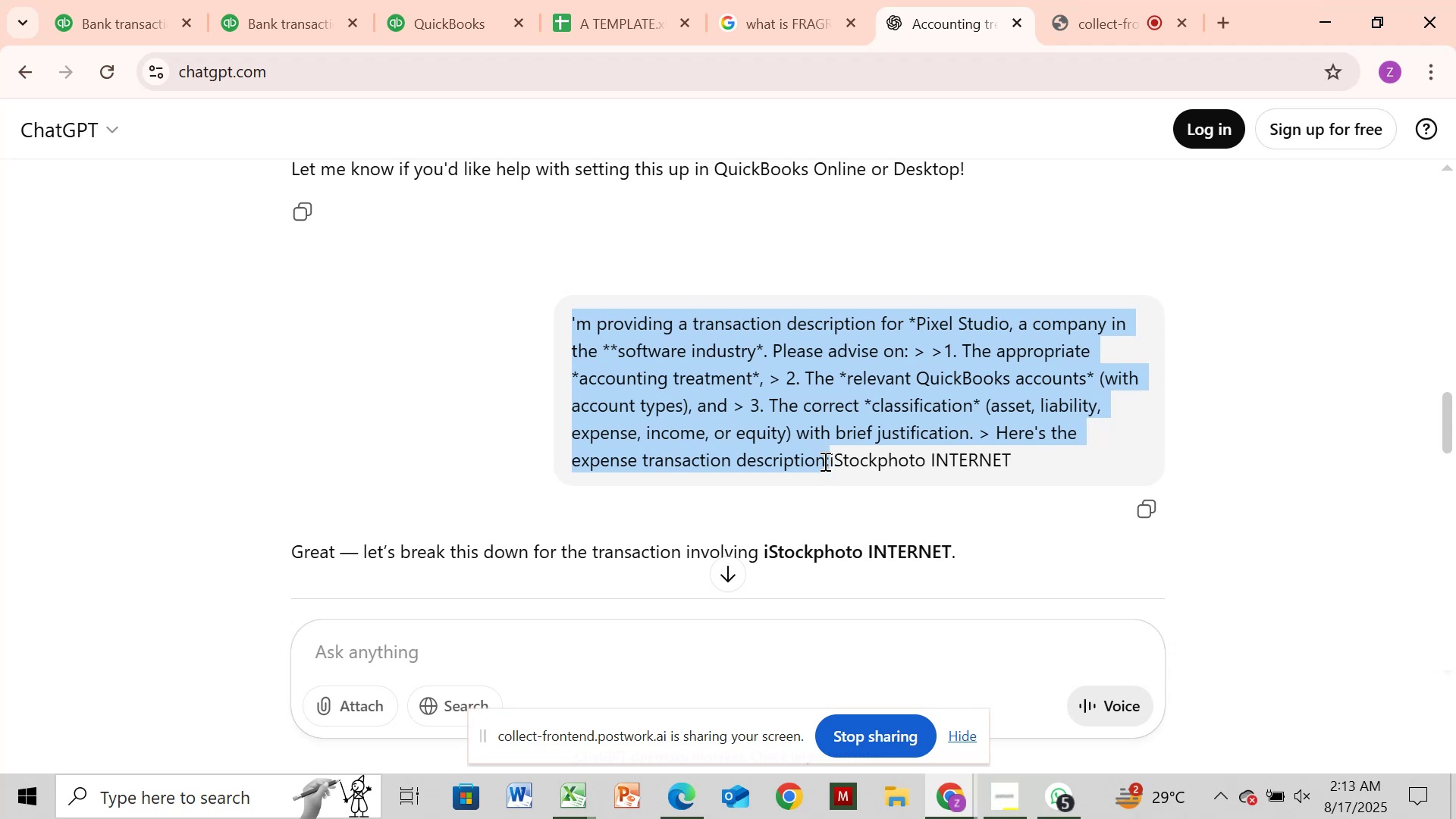 
key(Control+C)
 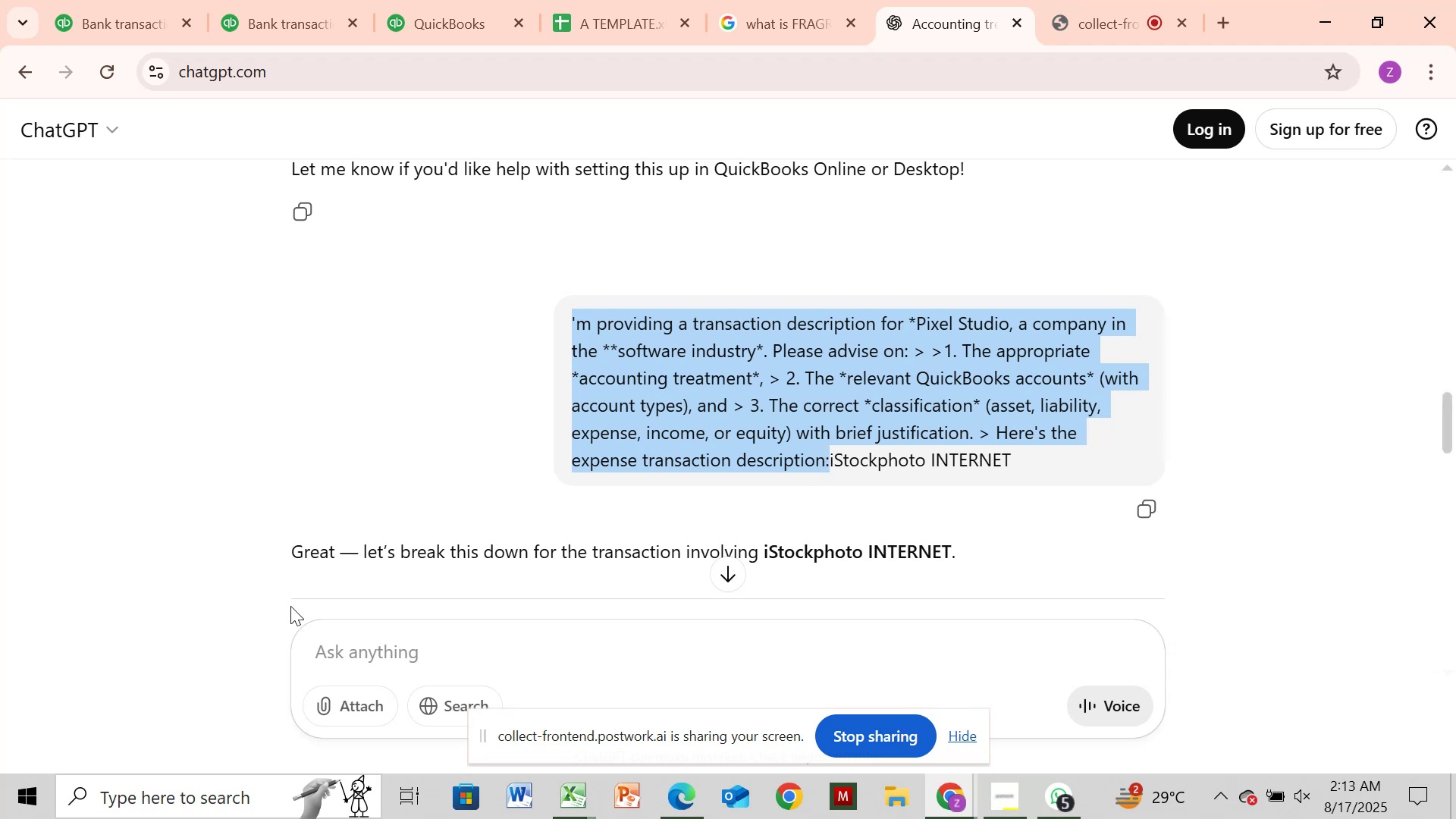 
left_click([406, 660])
 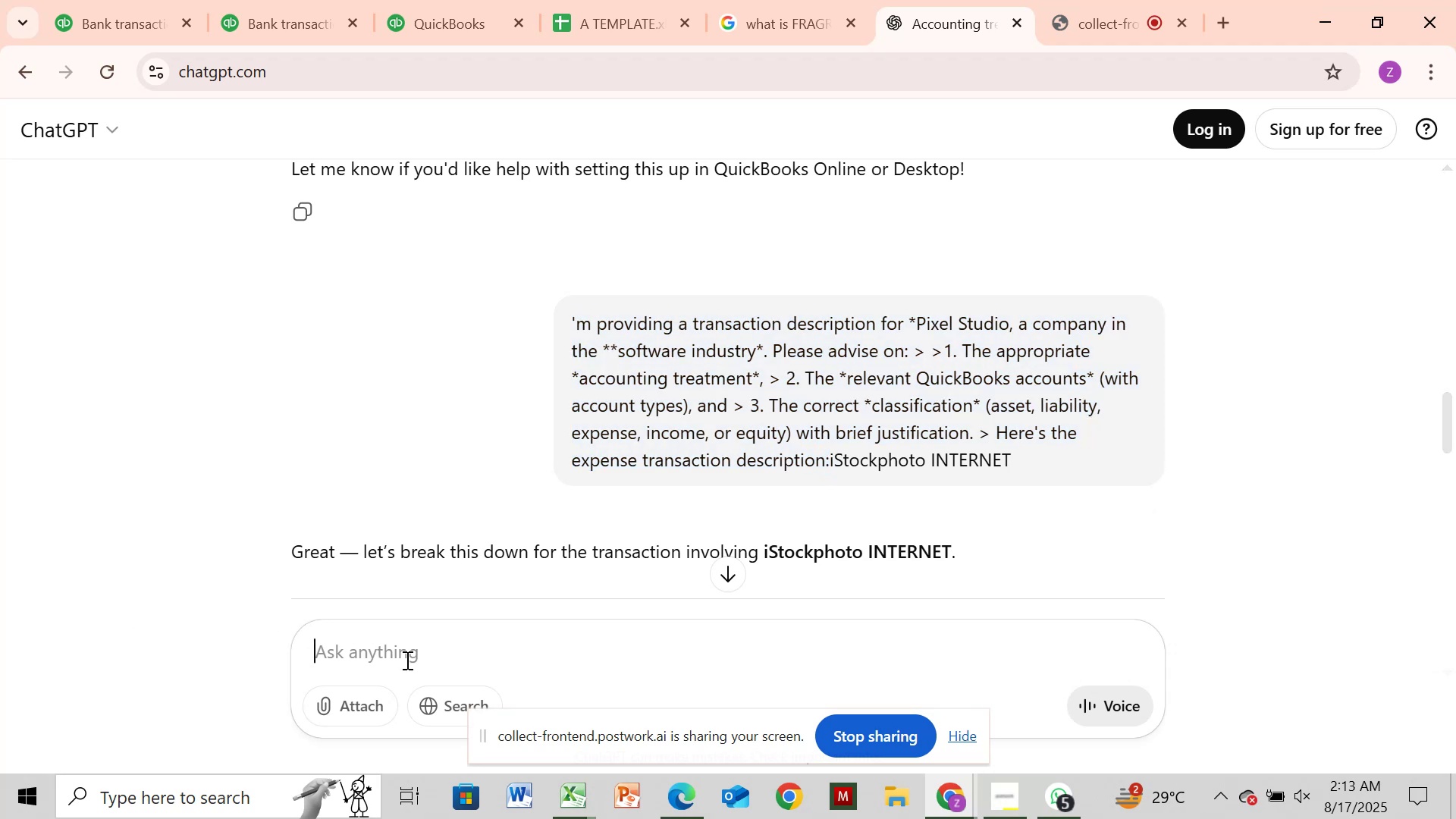 
key(Control+V)
 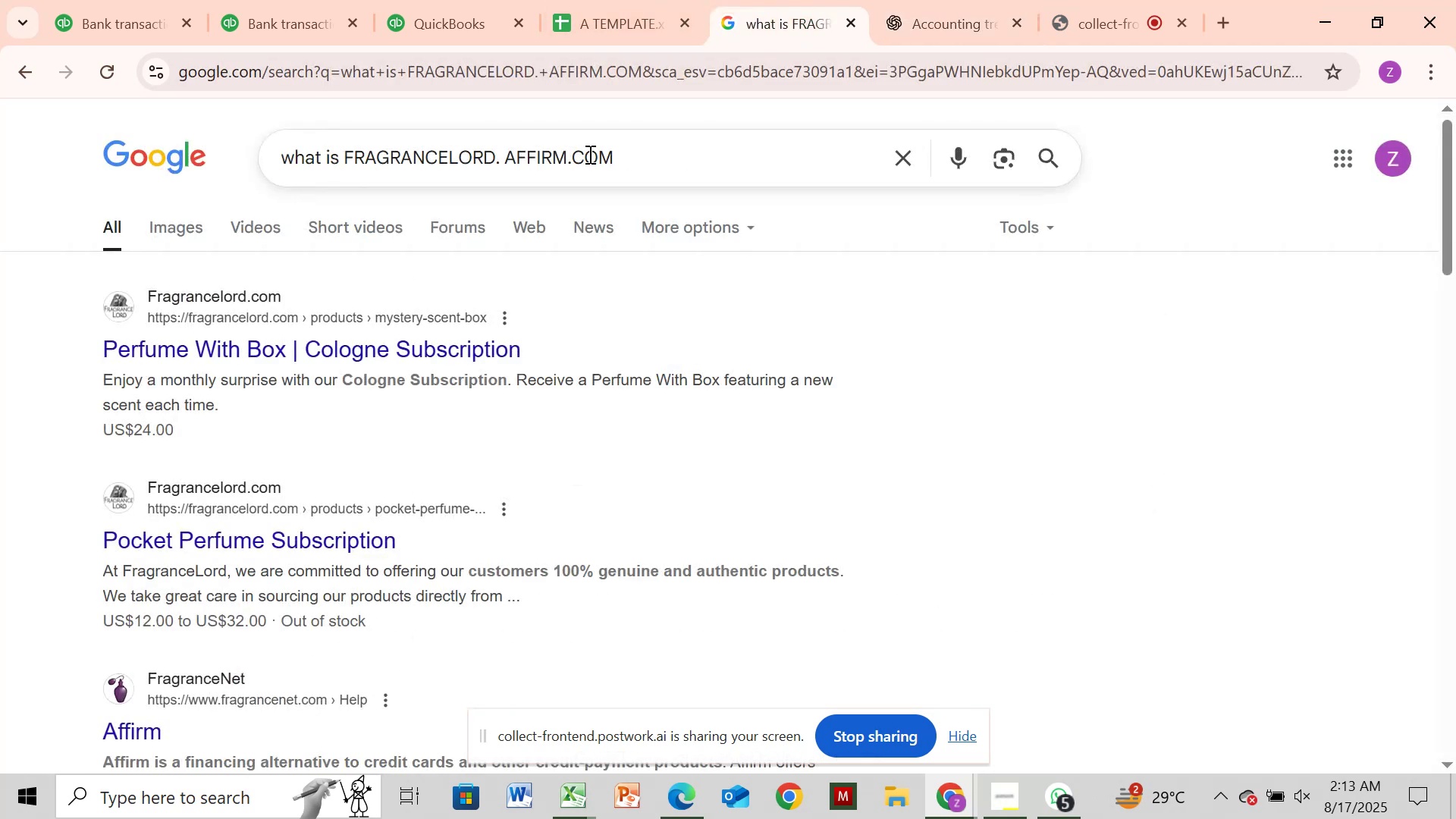 
left_click_drag(start_coordinate=[344, 153], to_coordinate=[660, 149])
 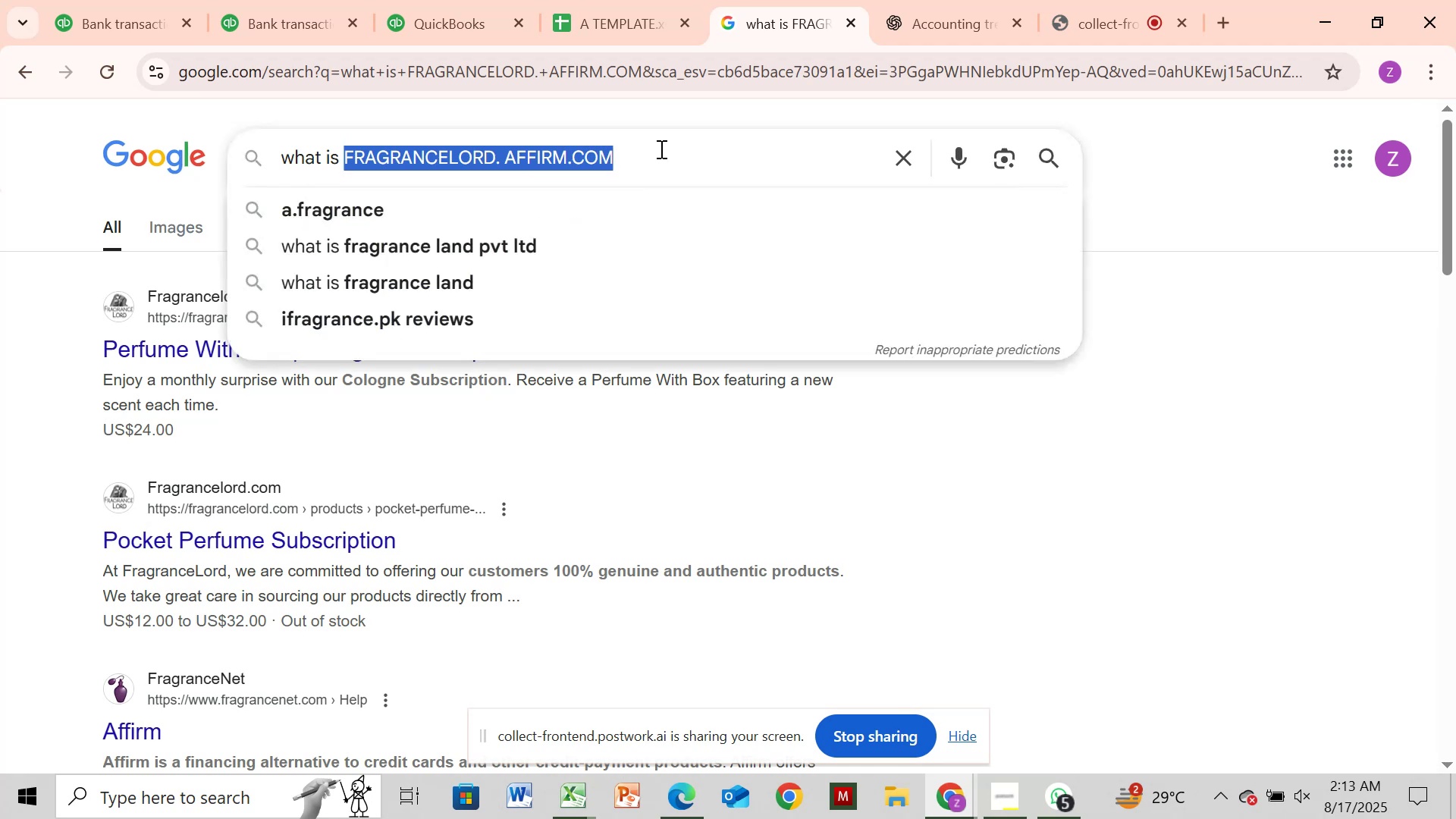 
key(Control+C)
 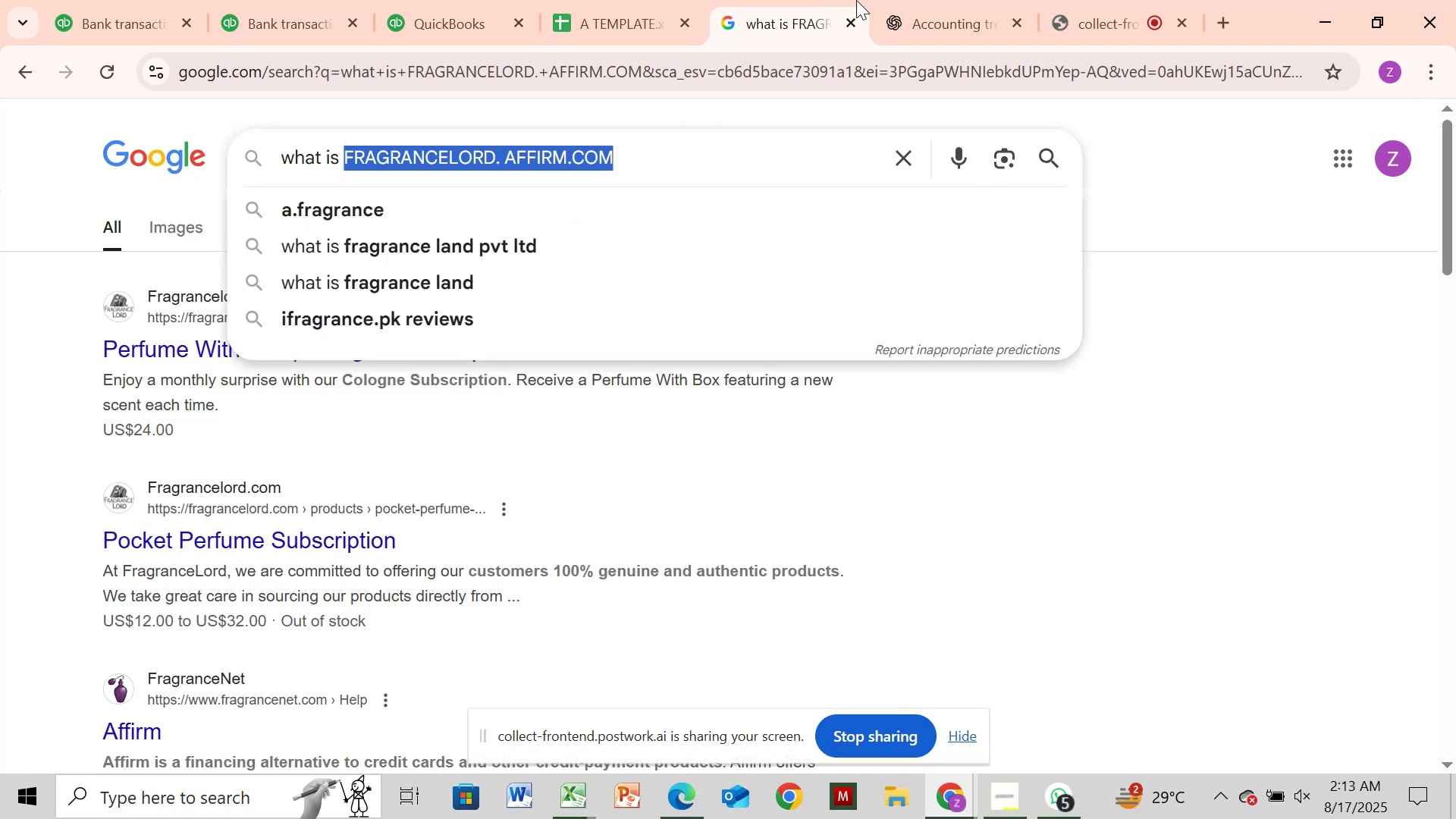 
left_click([918, 8])
 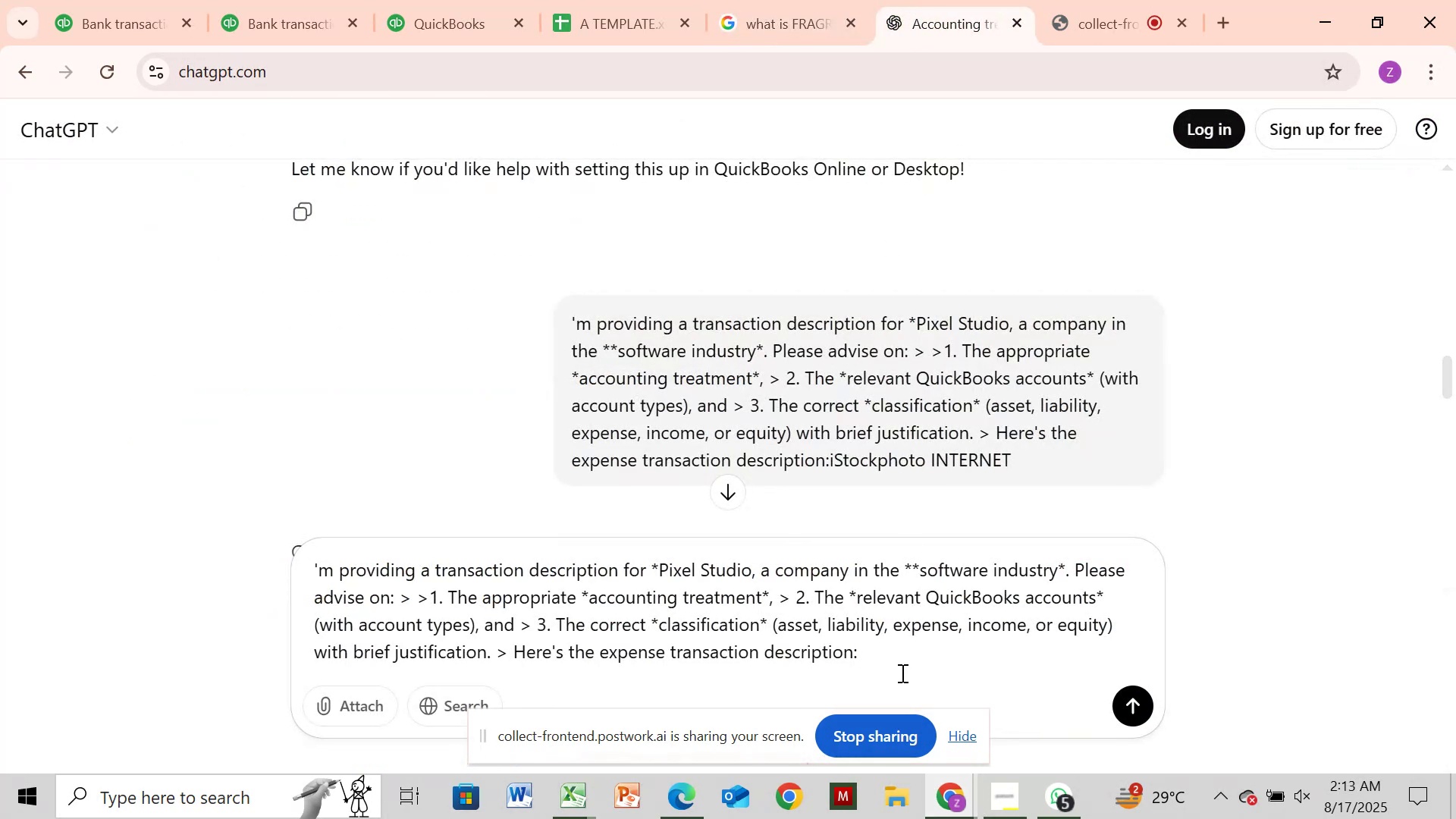 
key(Control+V)
 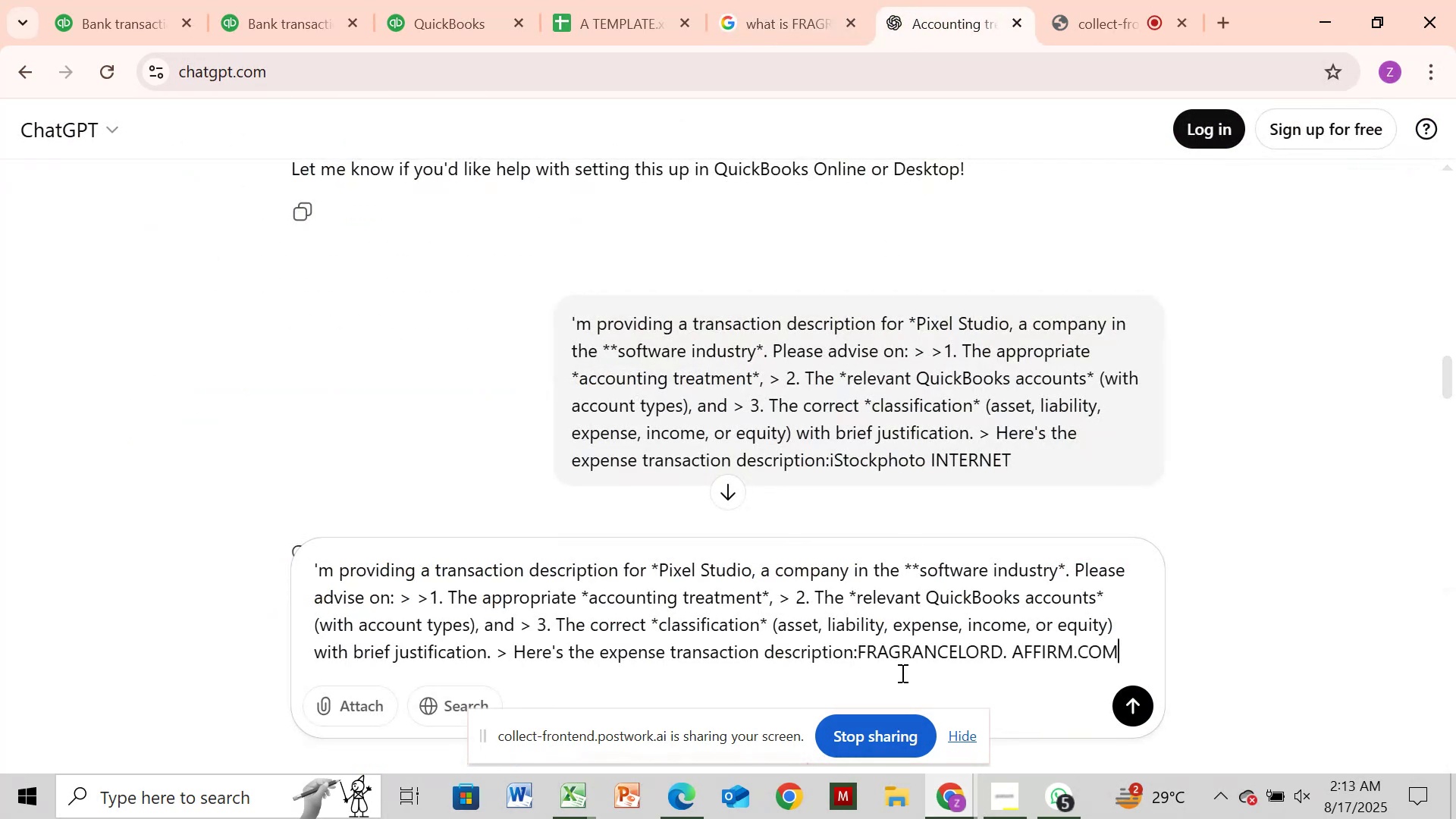 
key(Enter)
 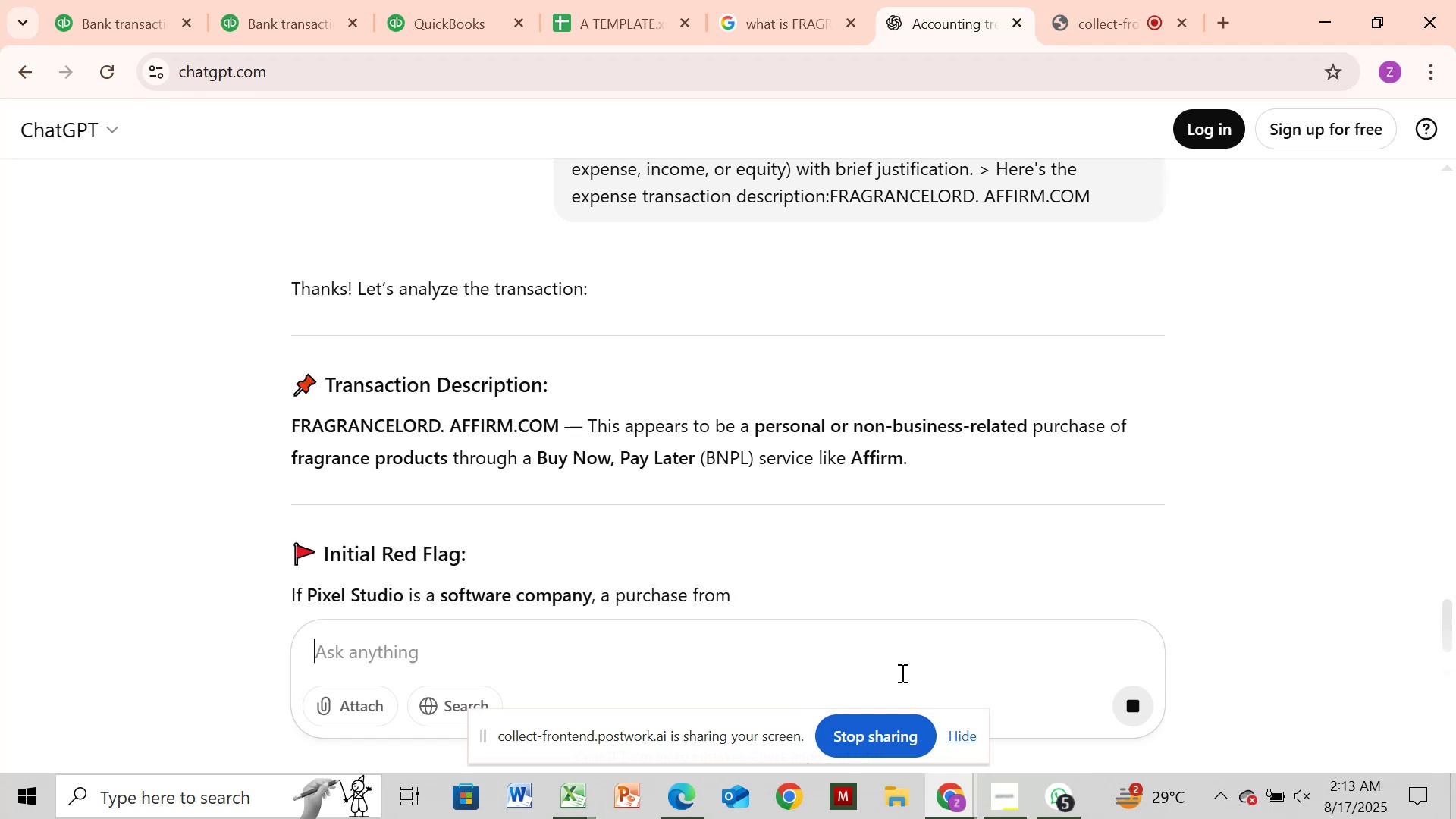 
wait(5.89)
 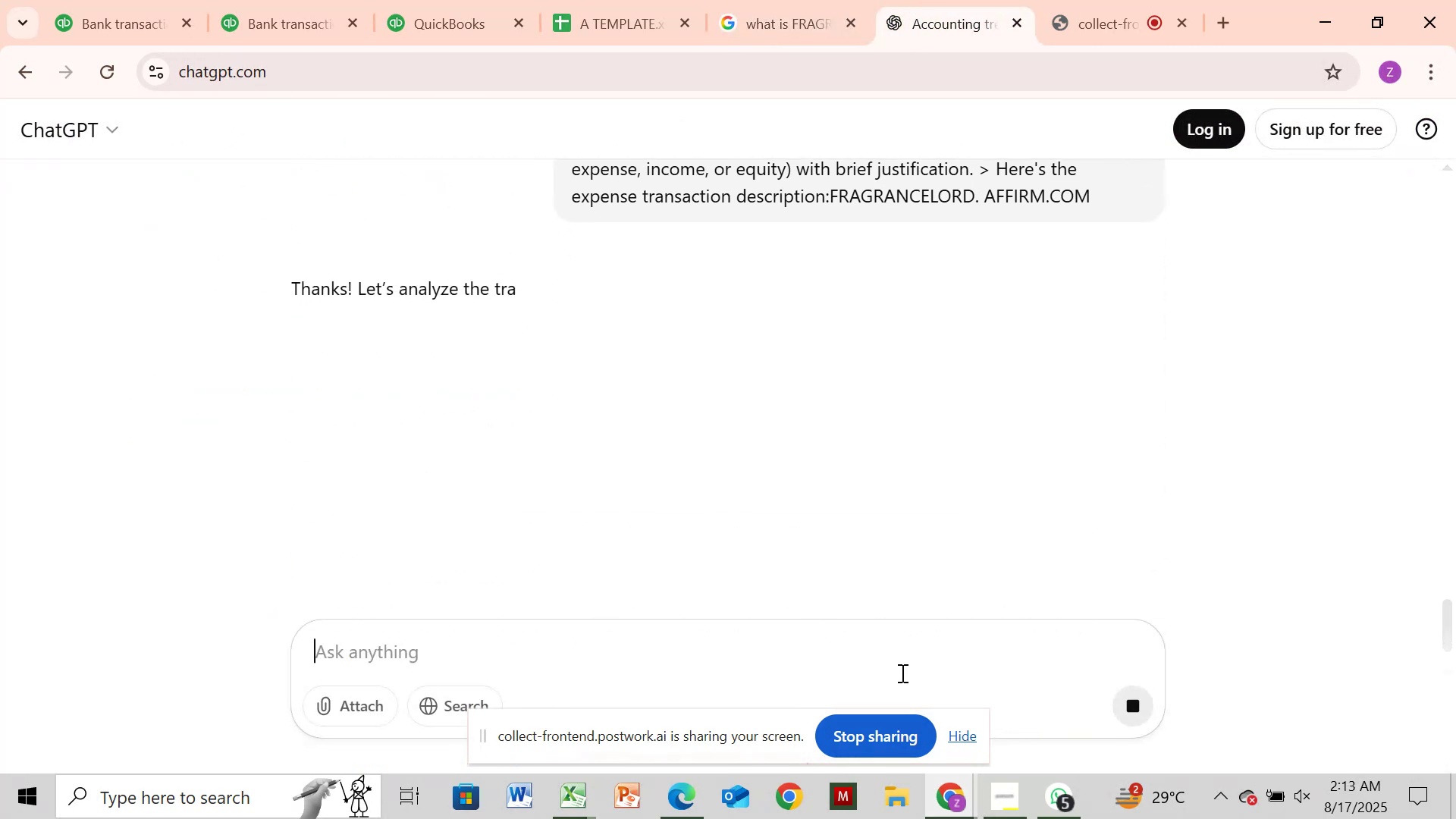 
scroll: coordinate [928, 525], scroll_direction: down, amount: 10.0
 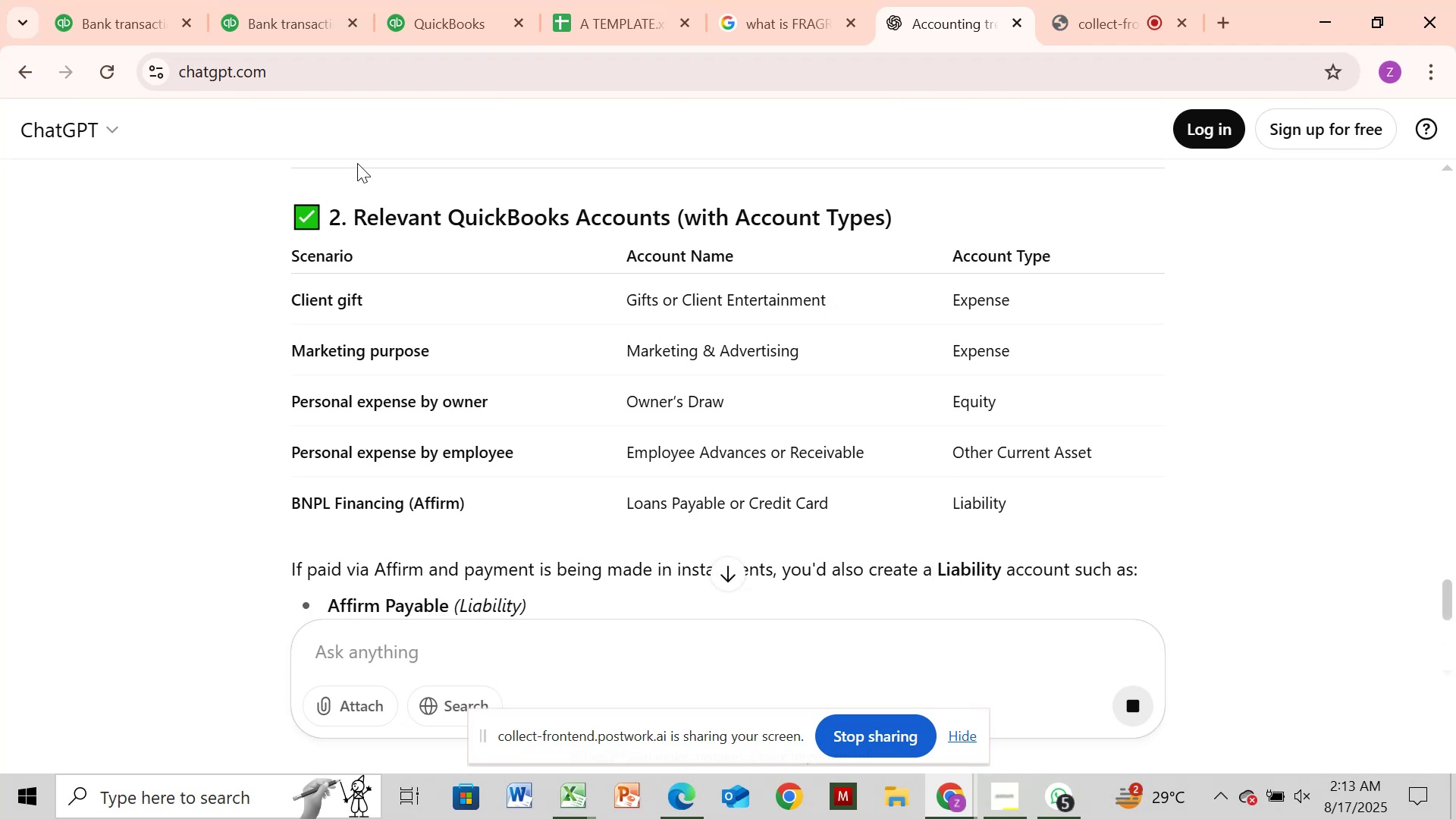 
wait(7.17)
 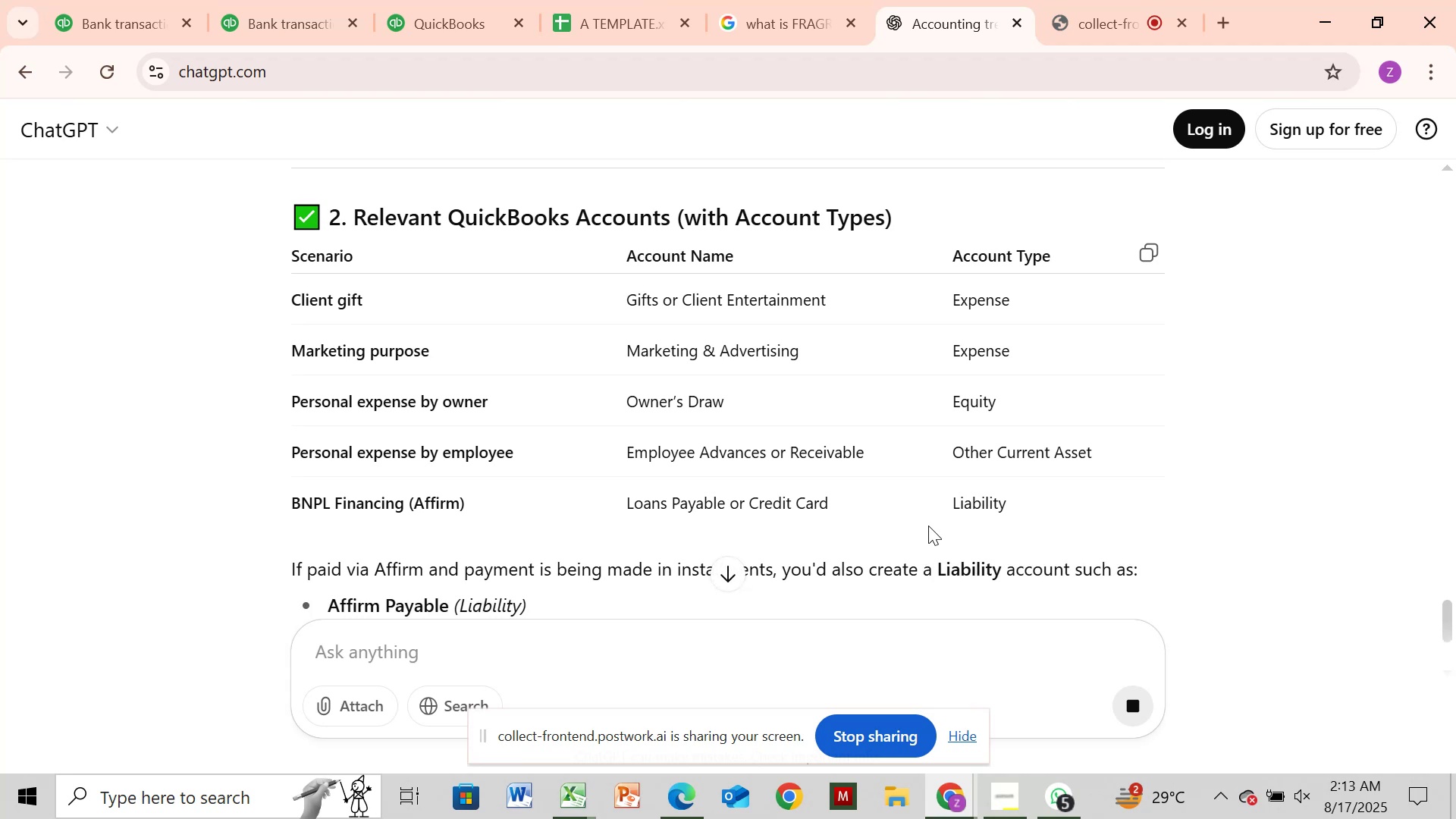 
left_click([118, 14])
 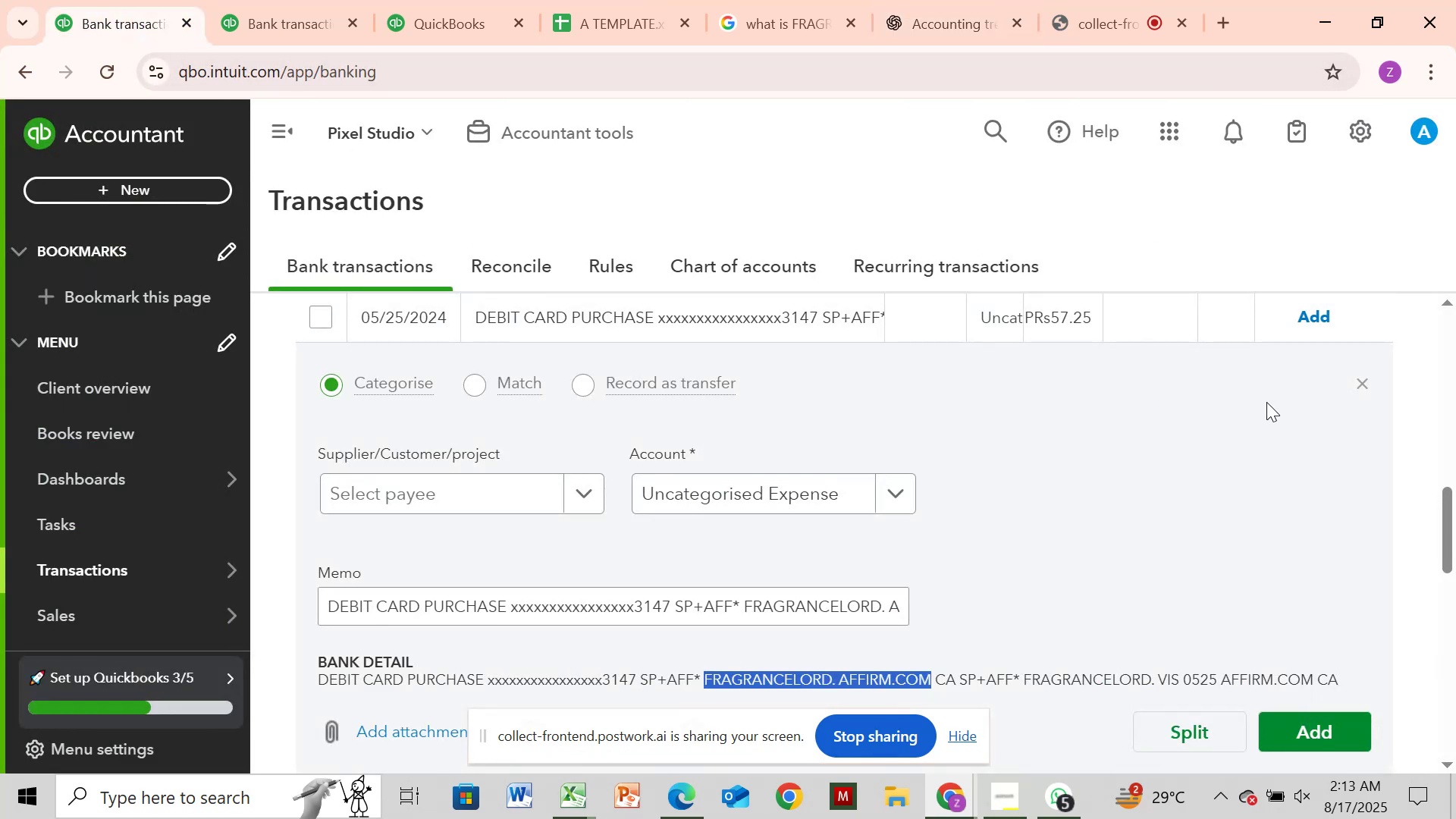 
left_click([1455, 405])
 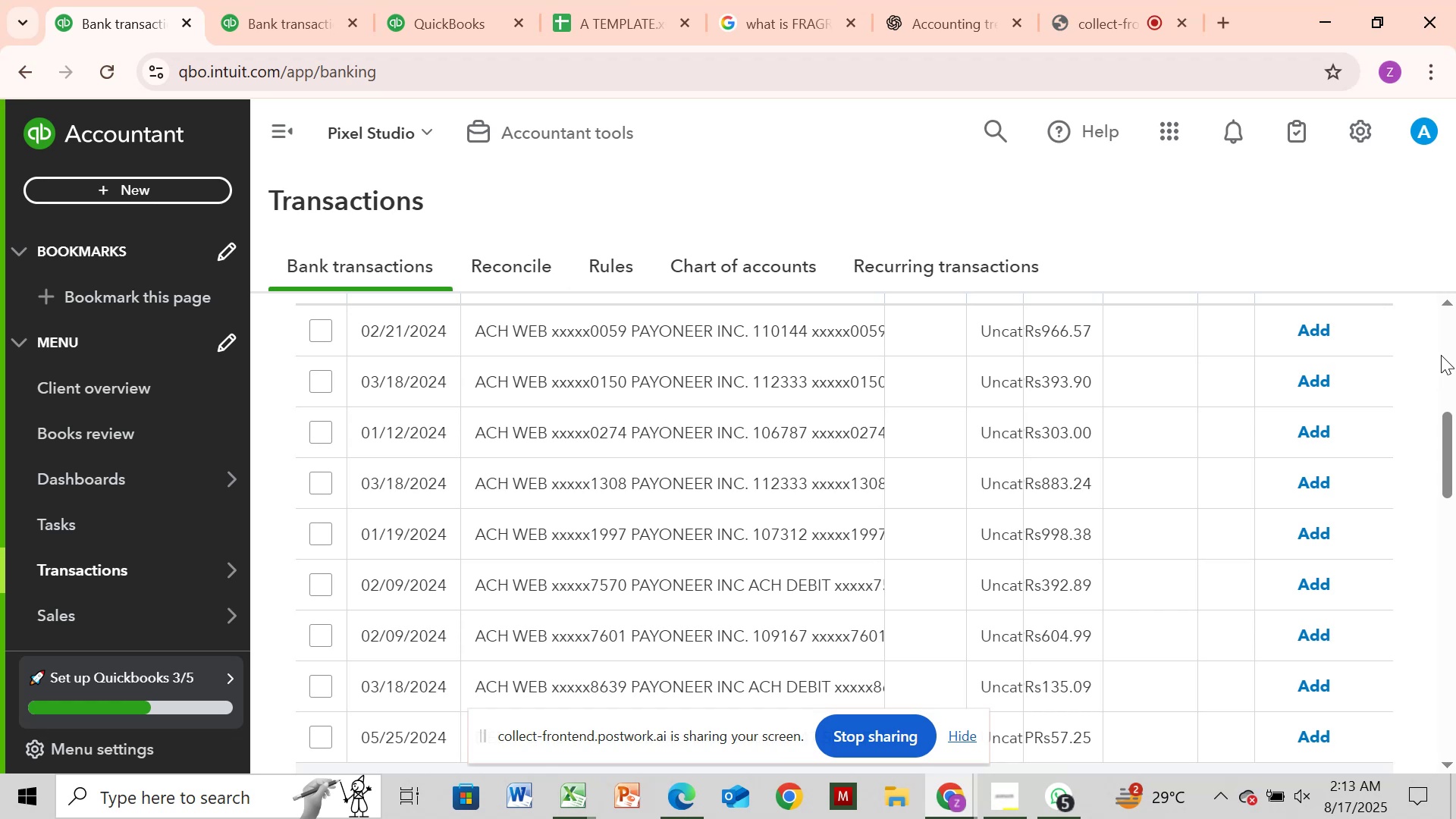 
left_click([1442, 352])
 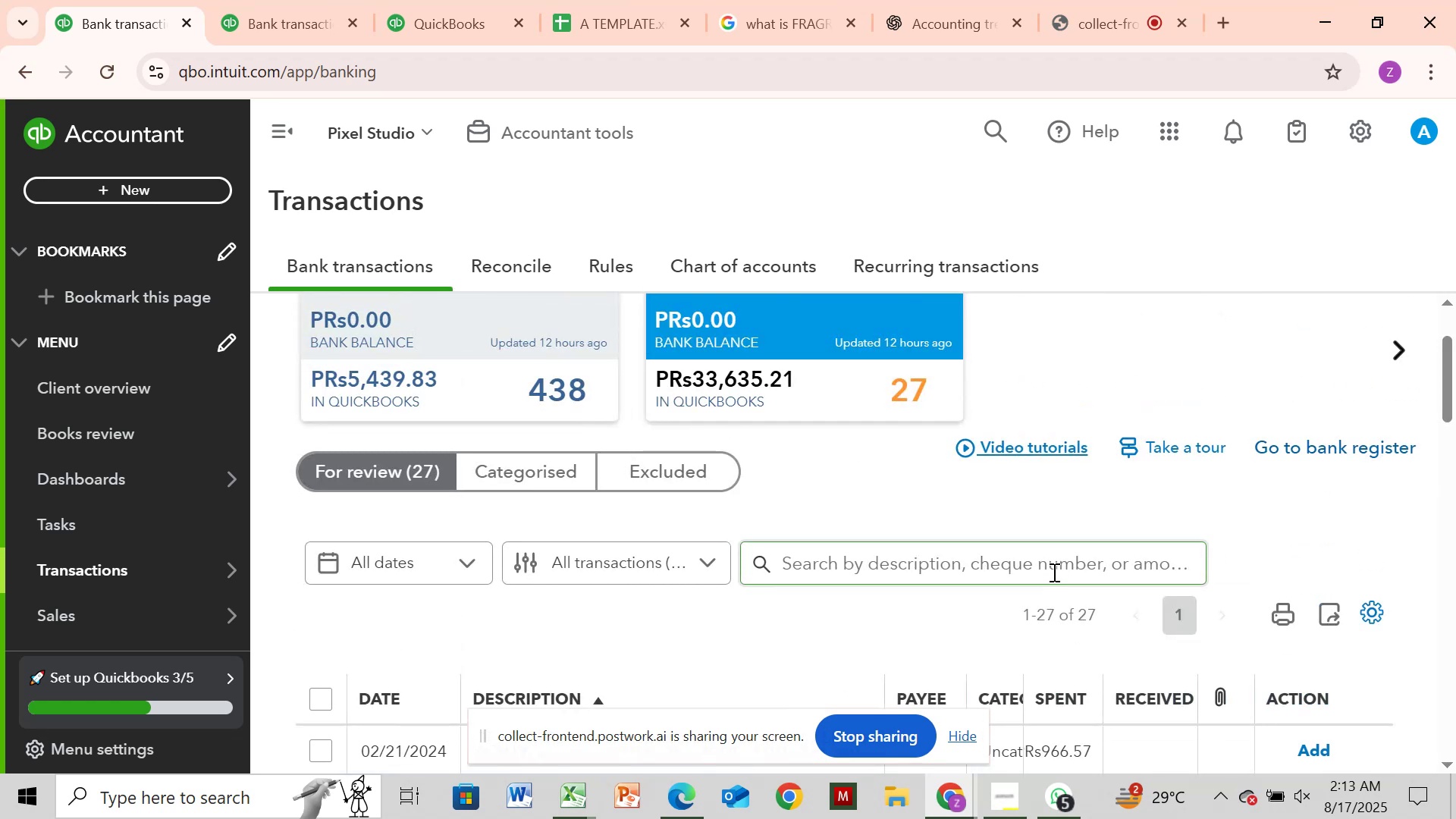 
key(Control+V)
 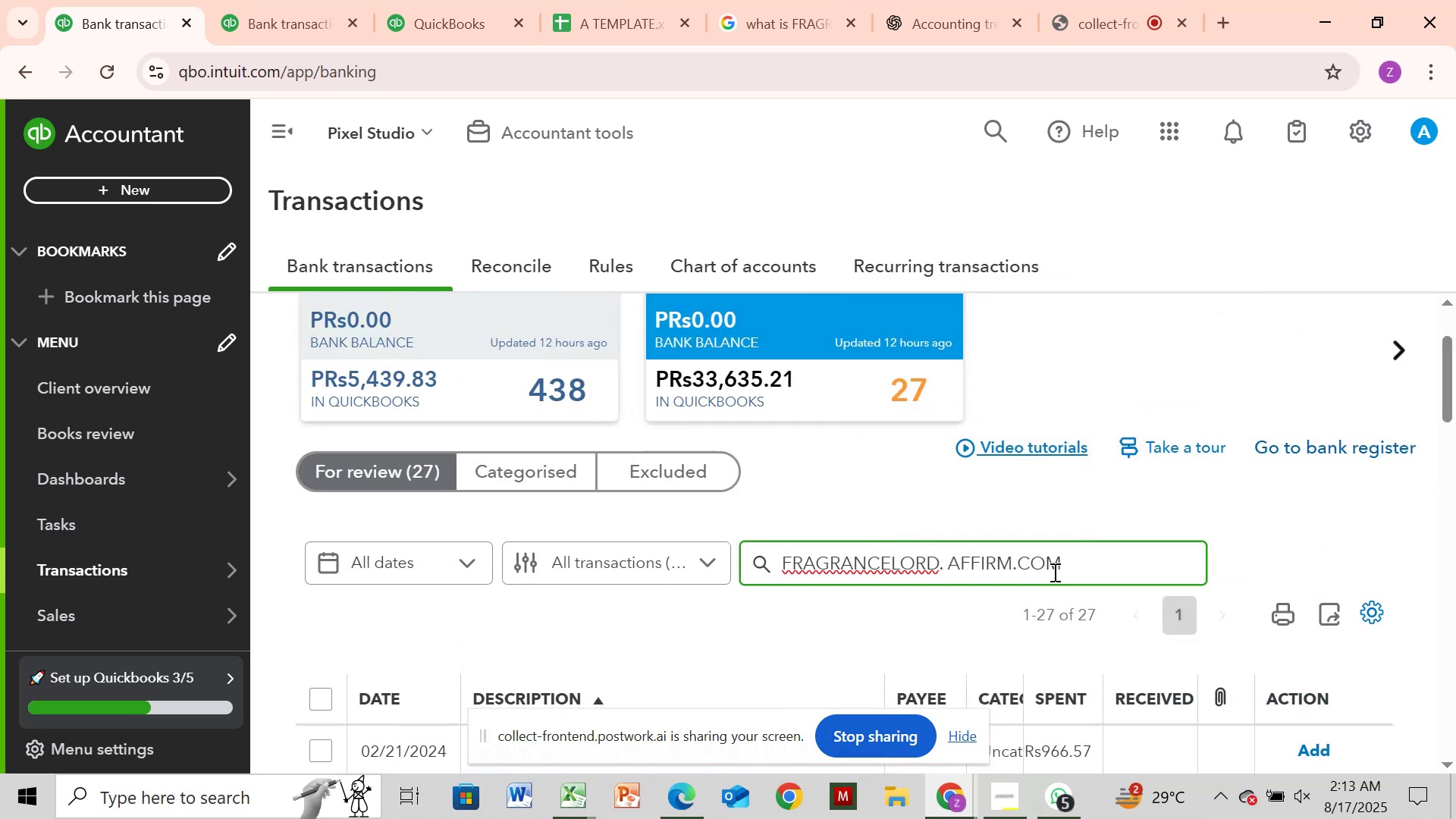 
key(Enter)
 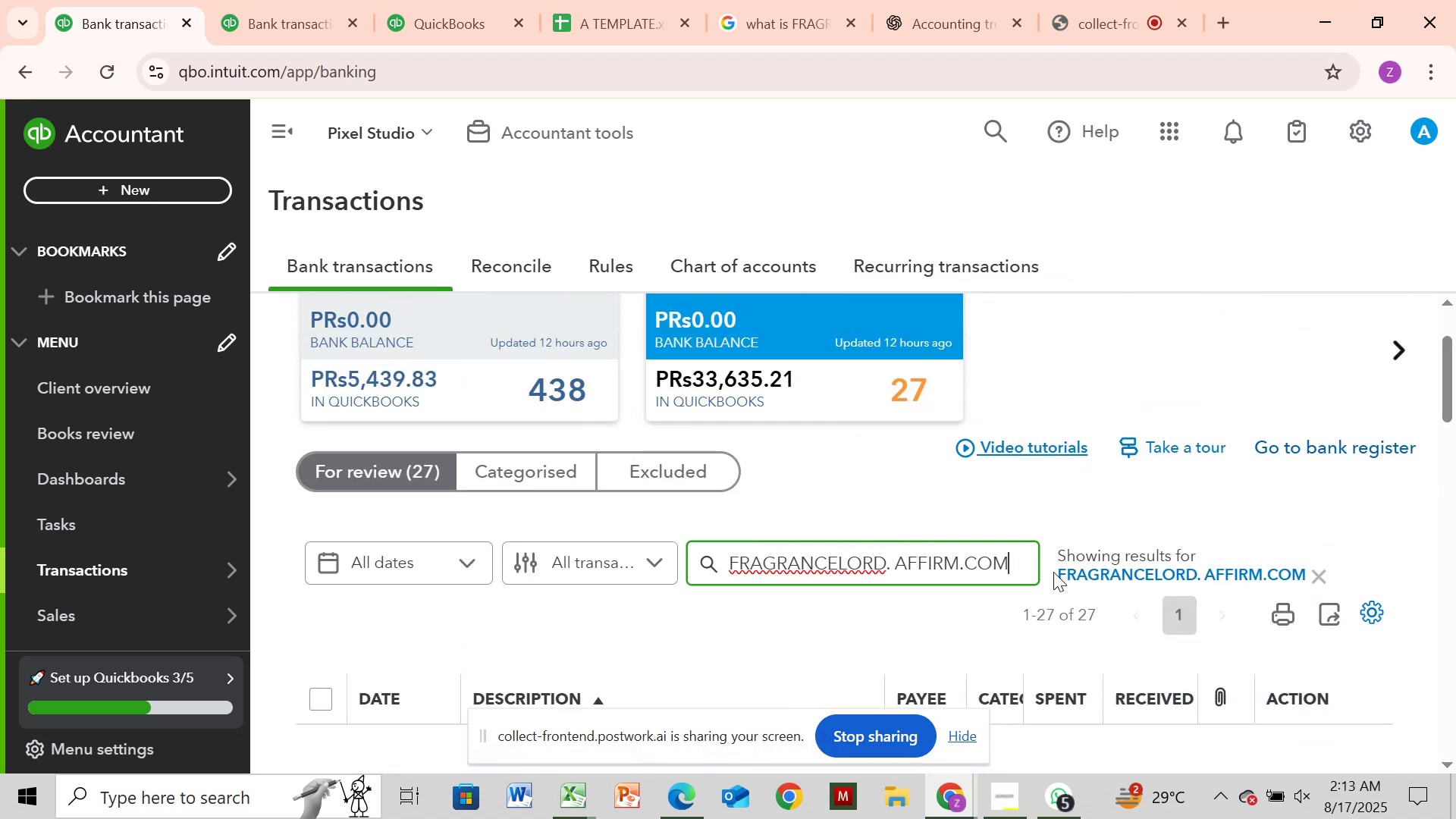 
wait(8.09)
 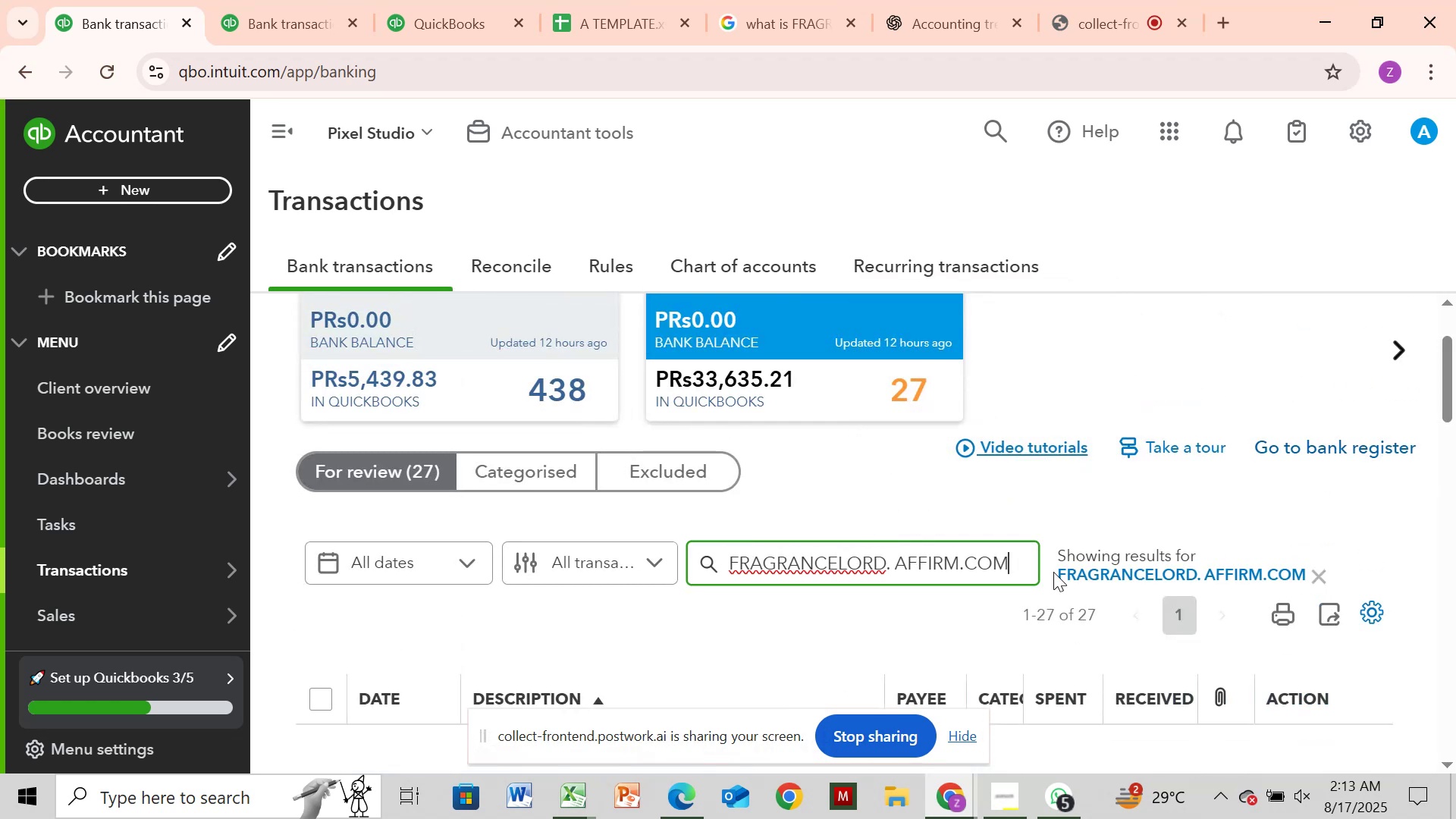 
left_click([274, 10])
 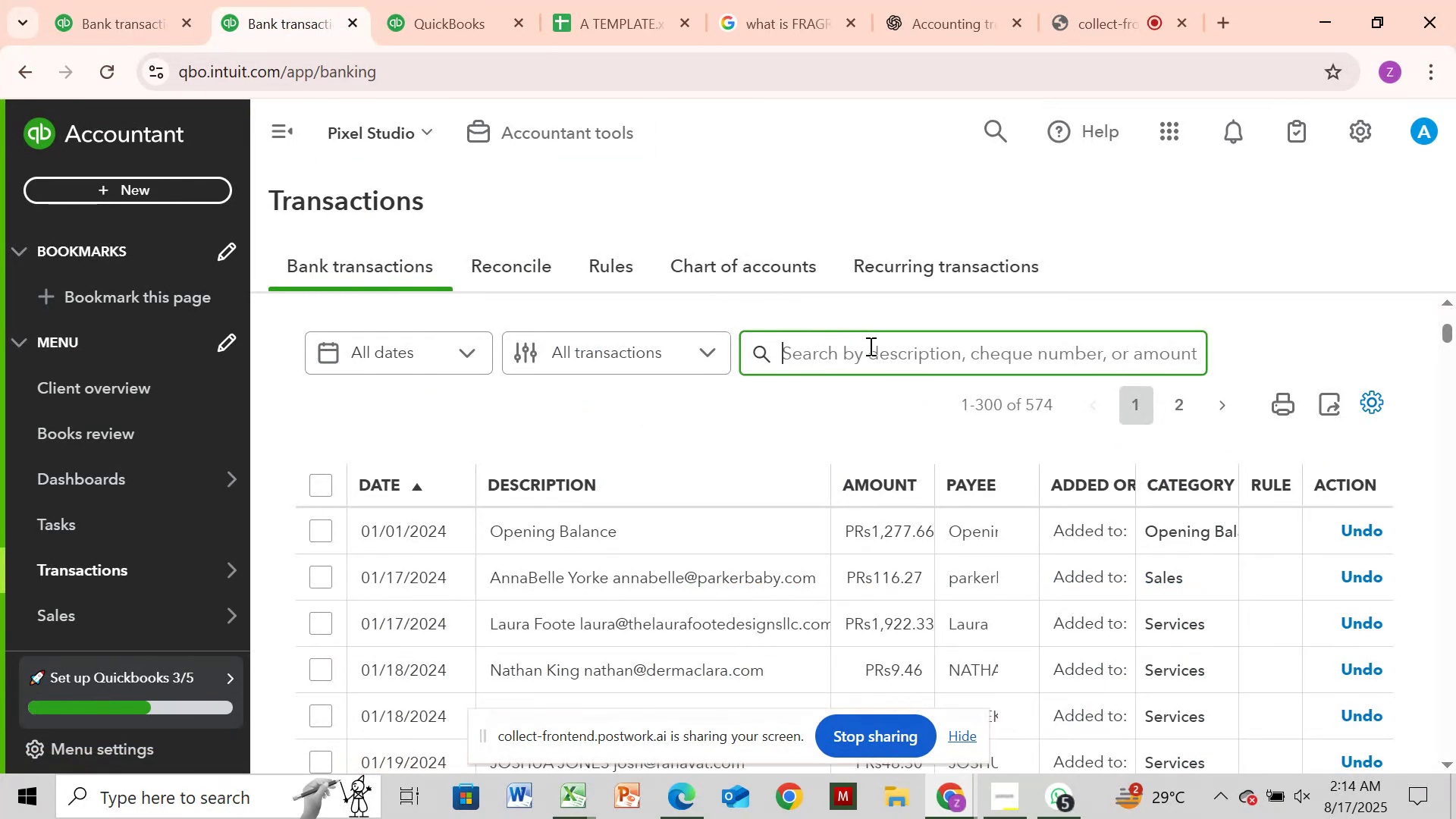 
left_click([869, 346])
 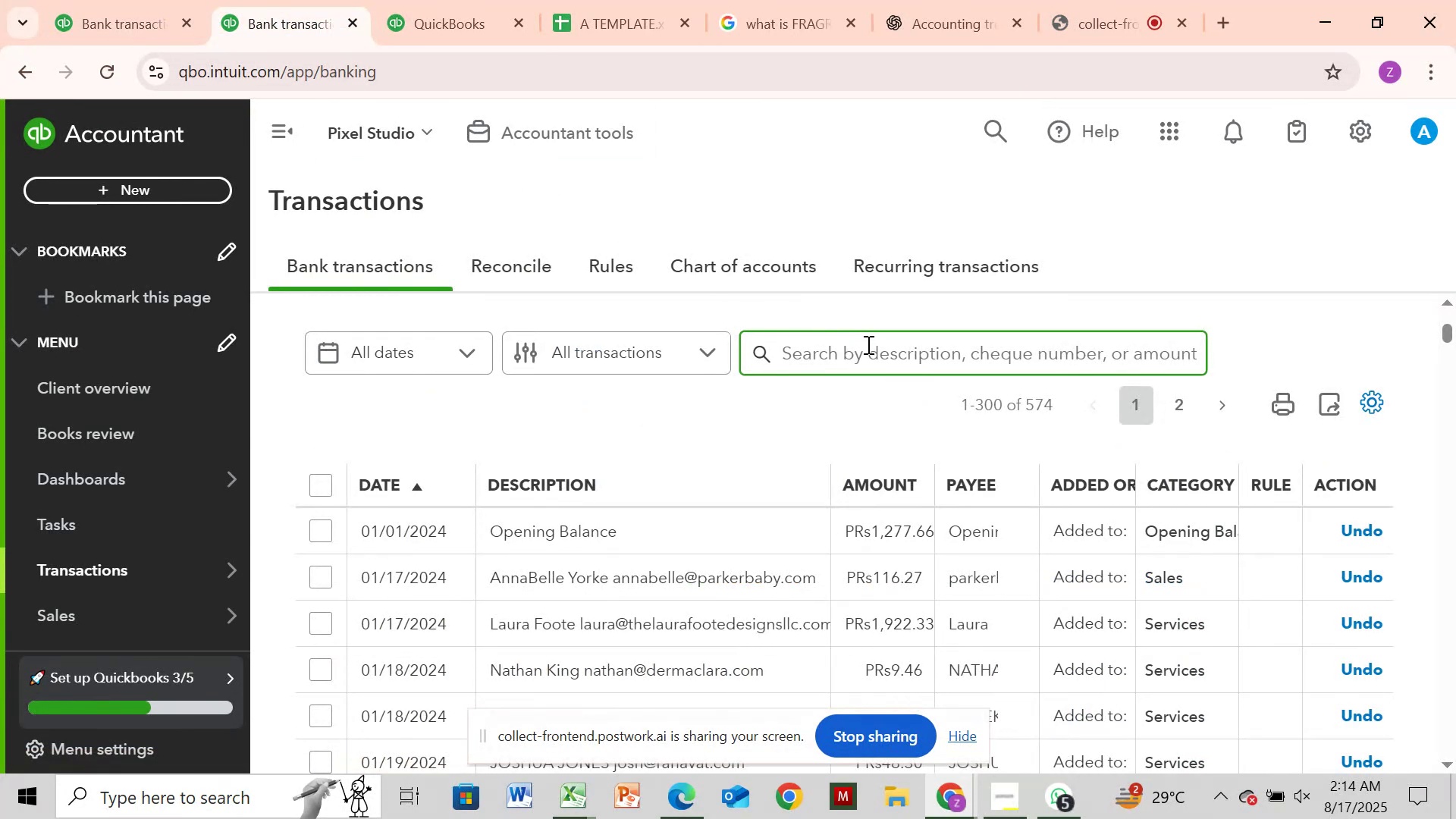 
key(Control+V)
 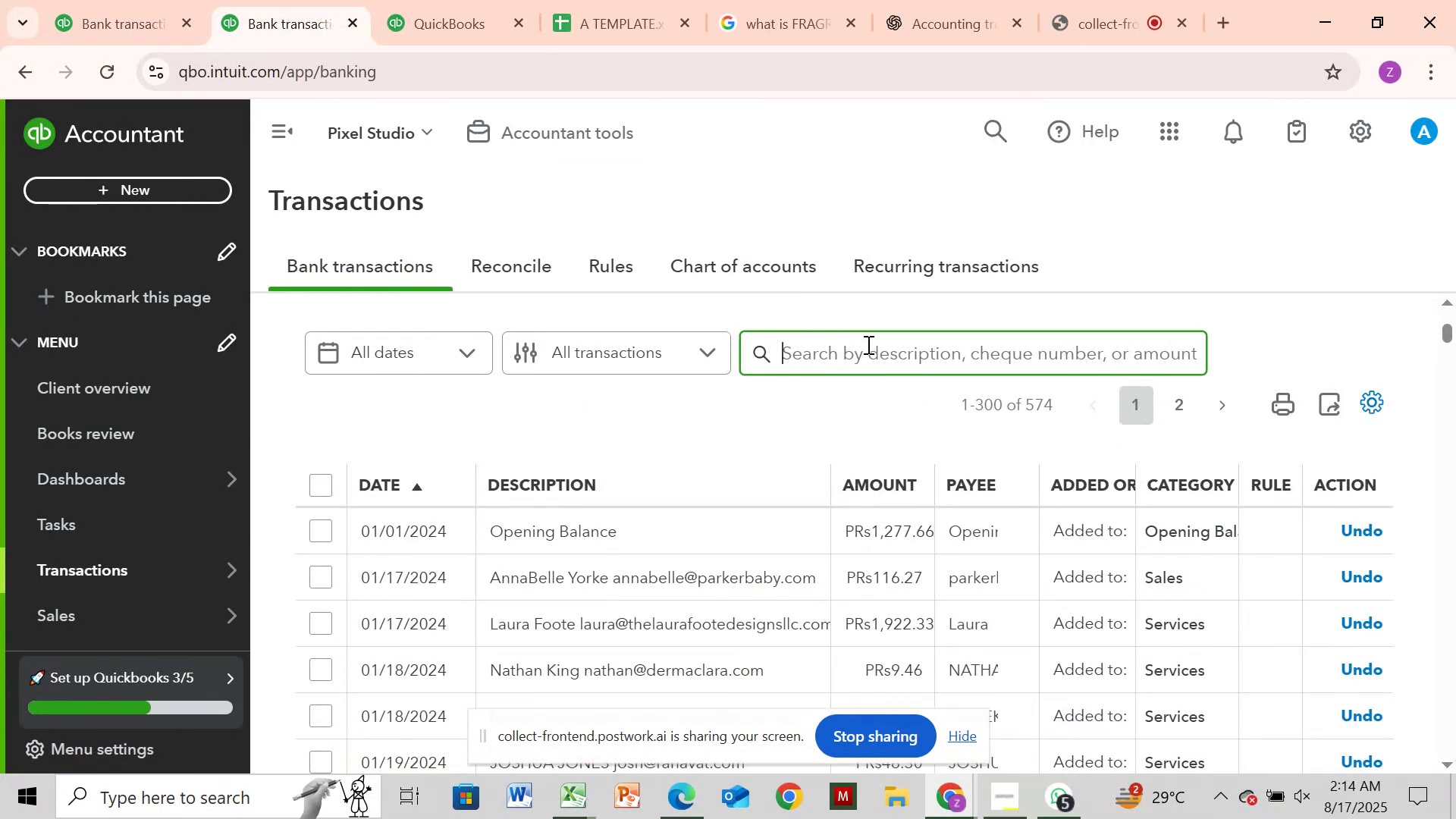 
key(Enter)
 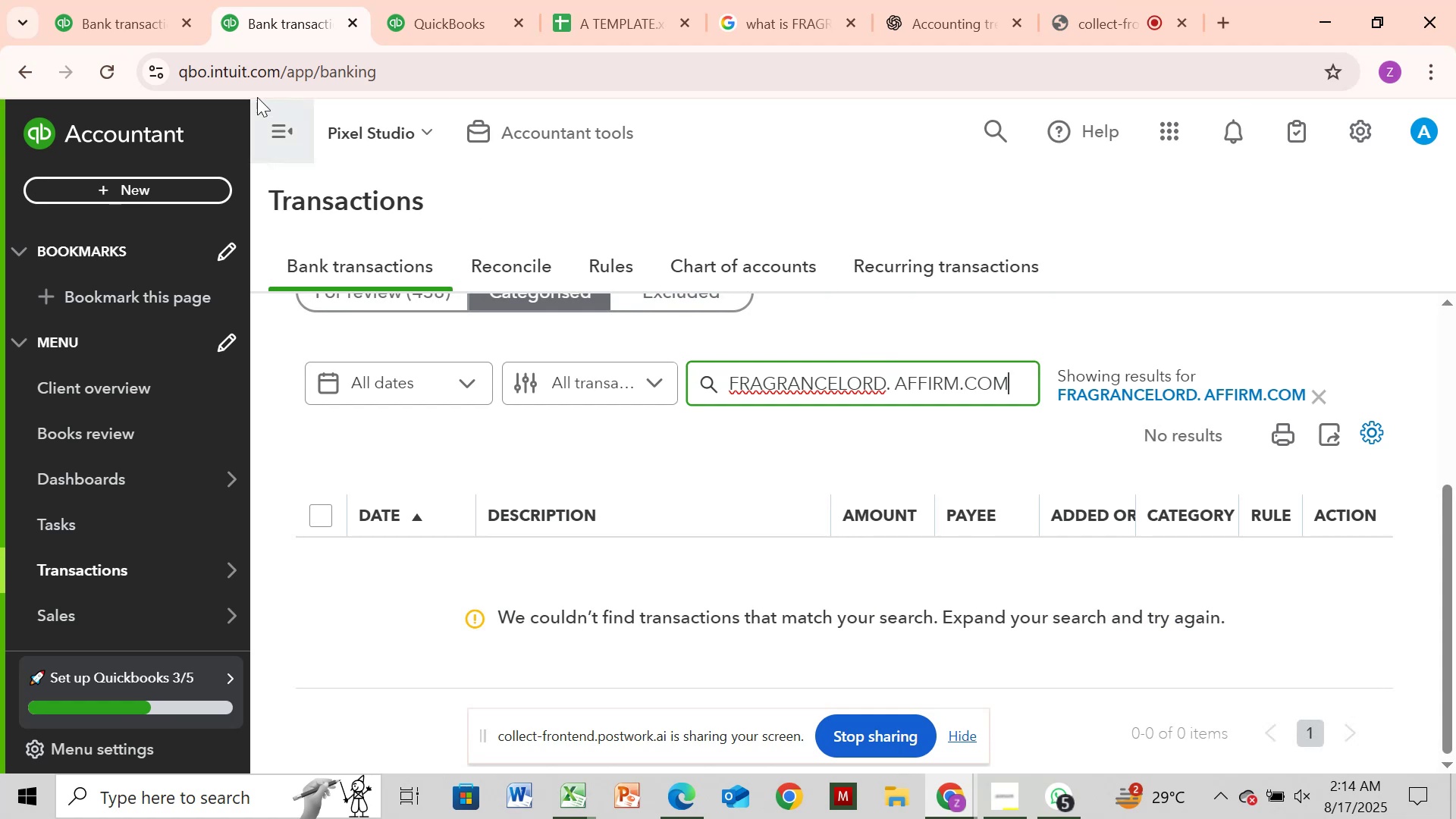 
wait(7.24)
 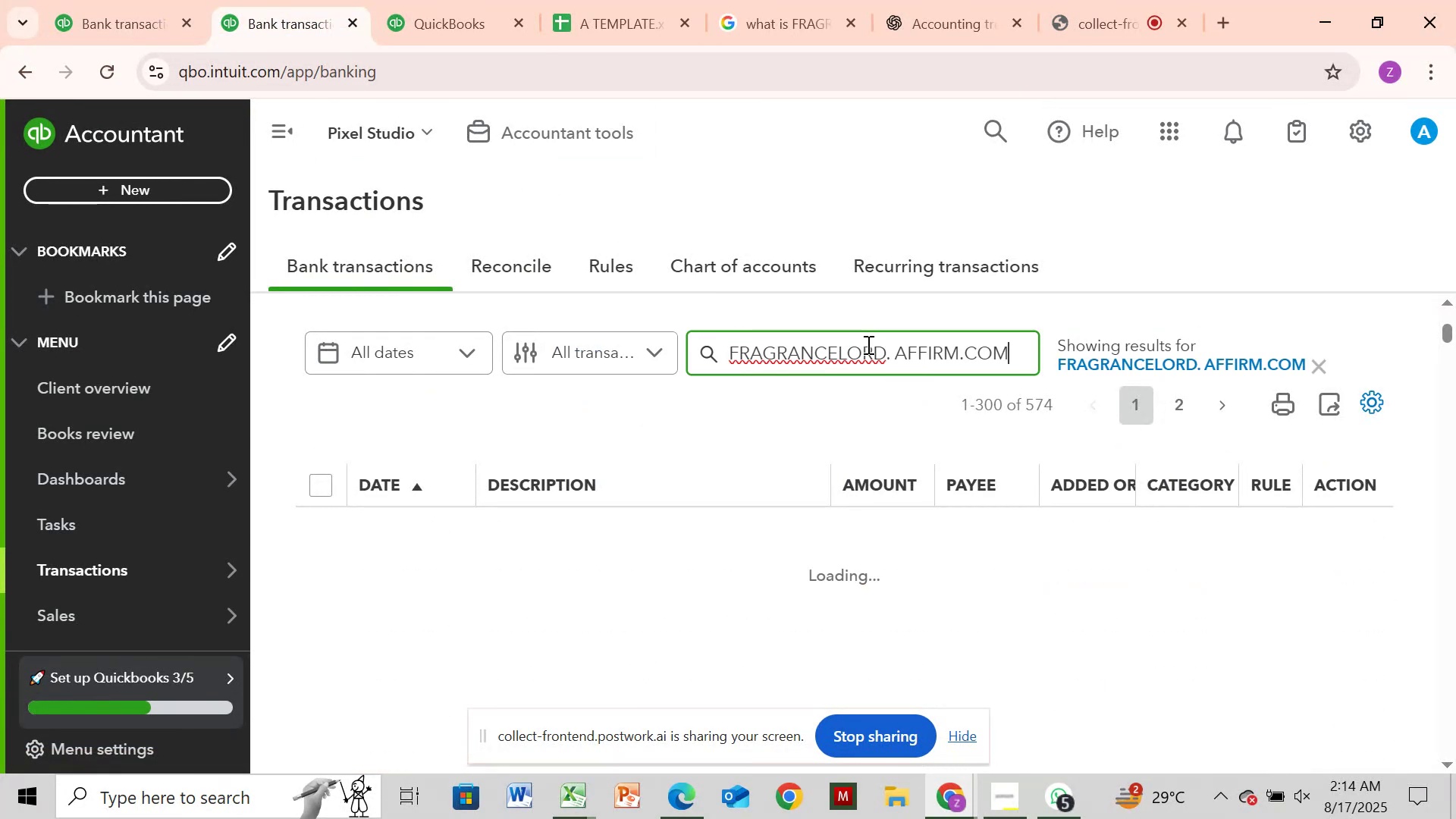 
left_click([143, 32])
 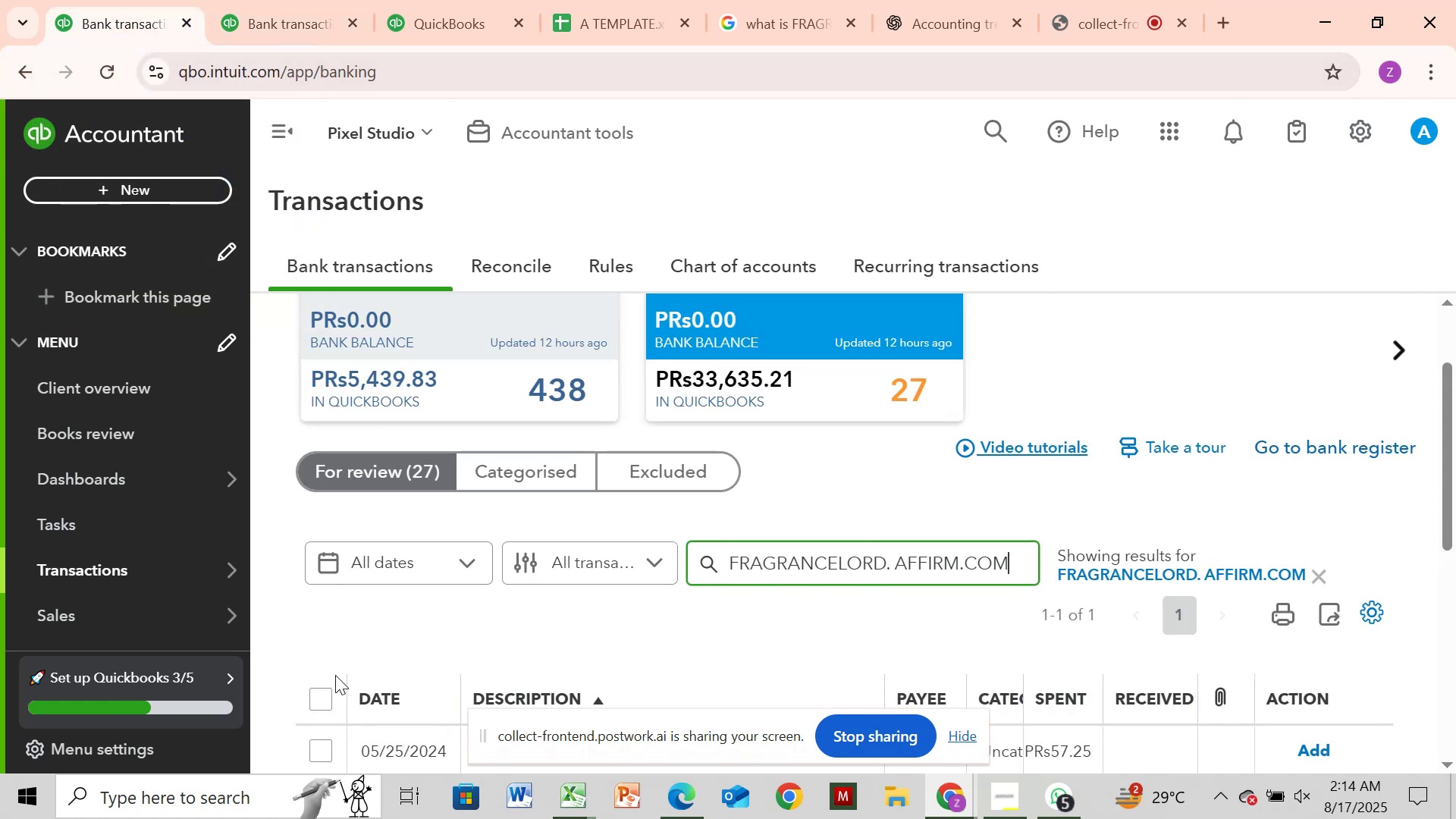 
left_click([320, 711])
 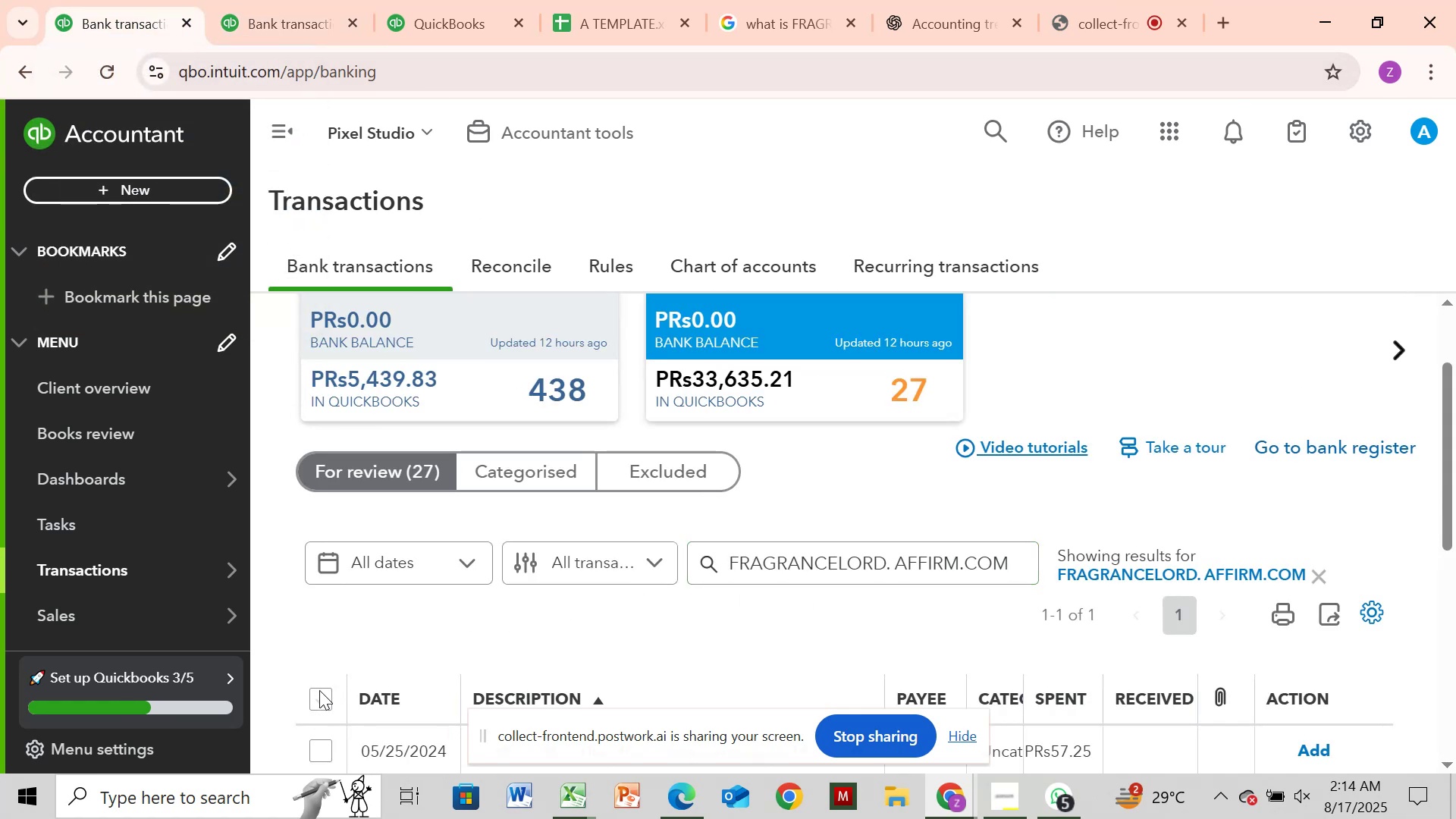 
left_click([319, 690])
 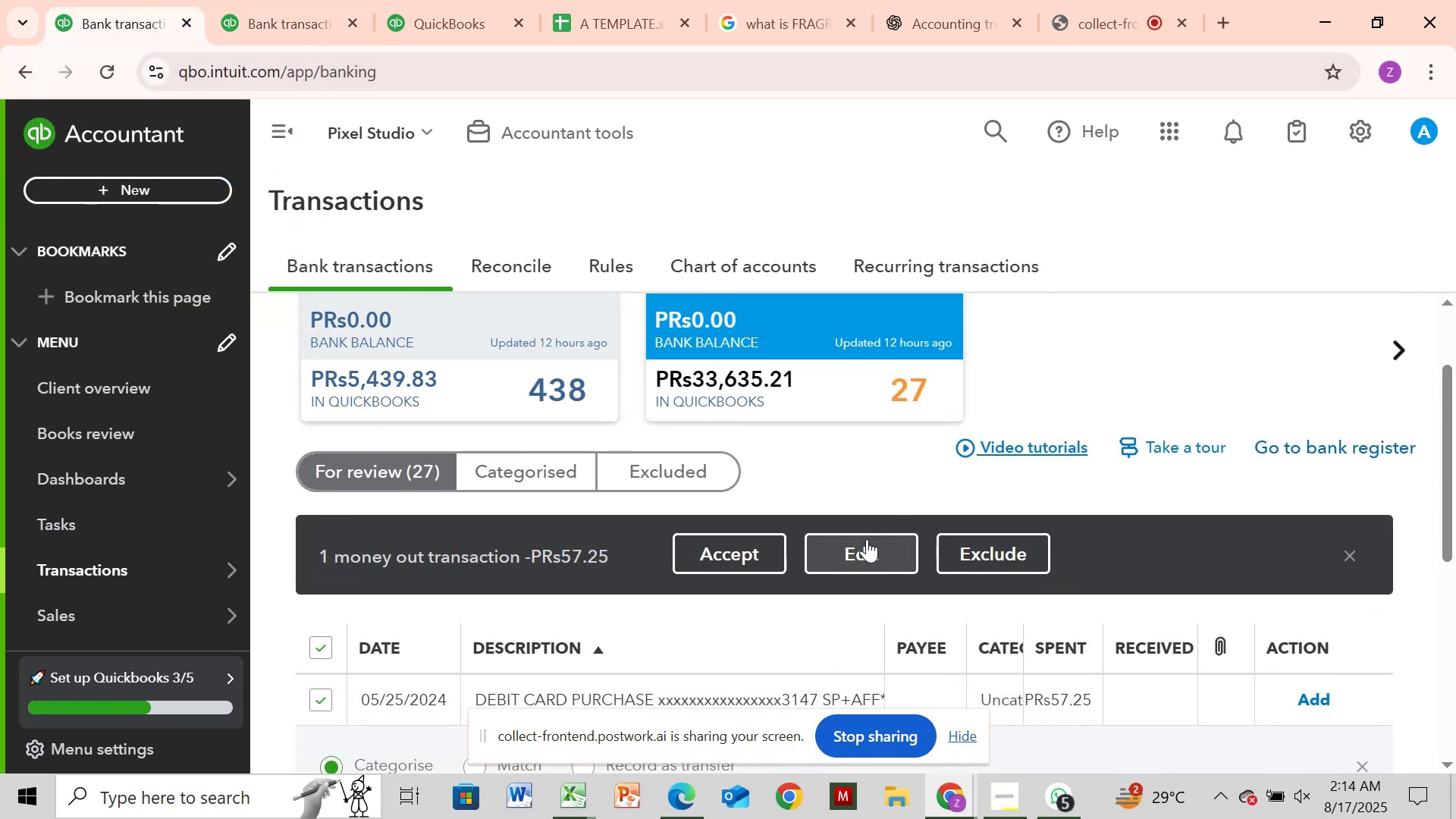 
left_click([866, 541])
 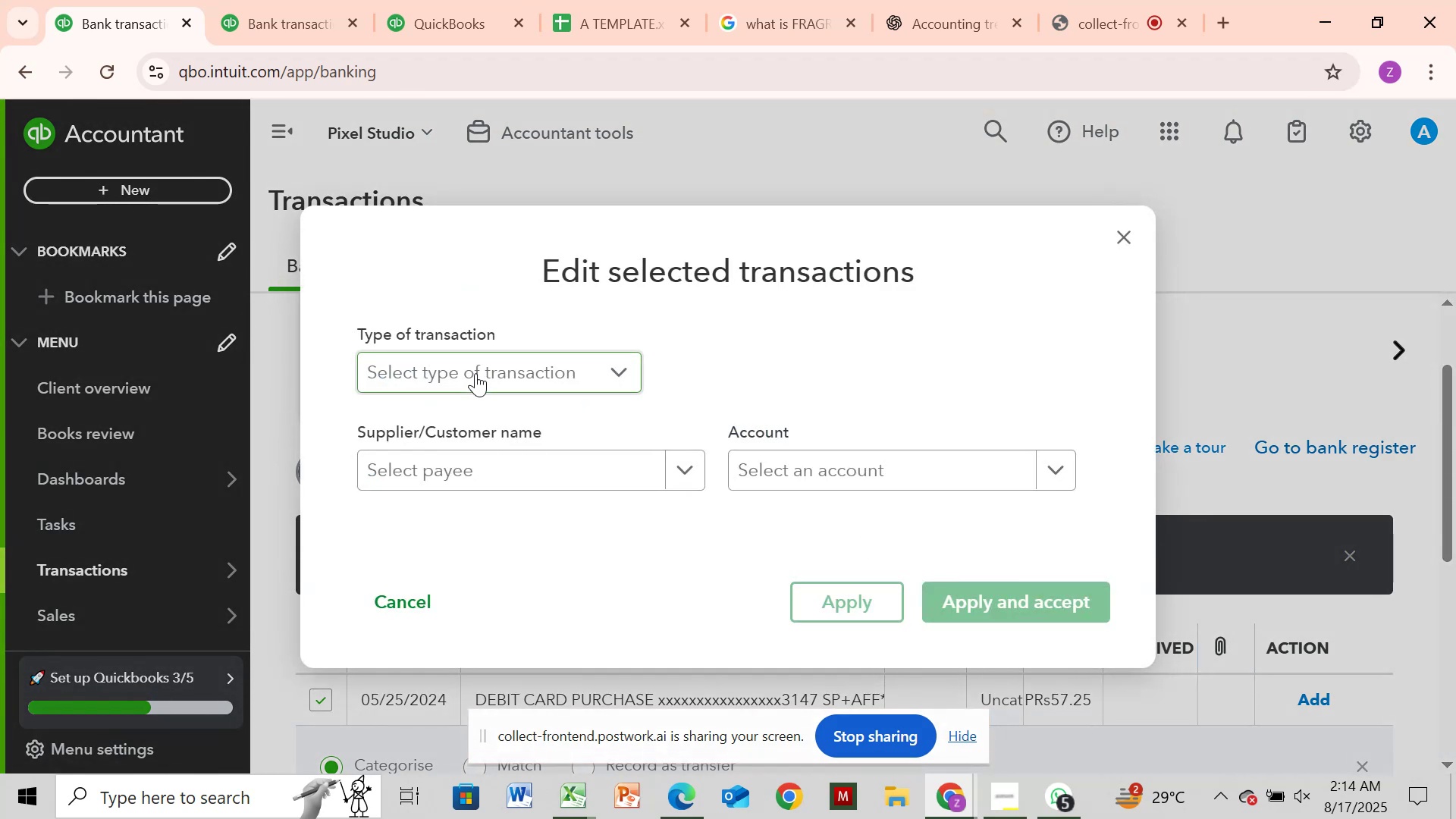 
left_click([476, 373])
 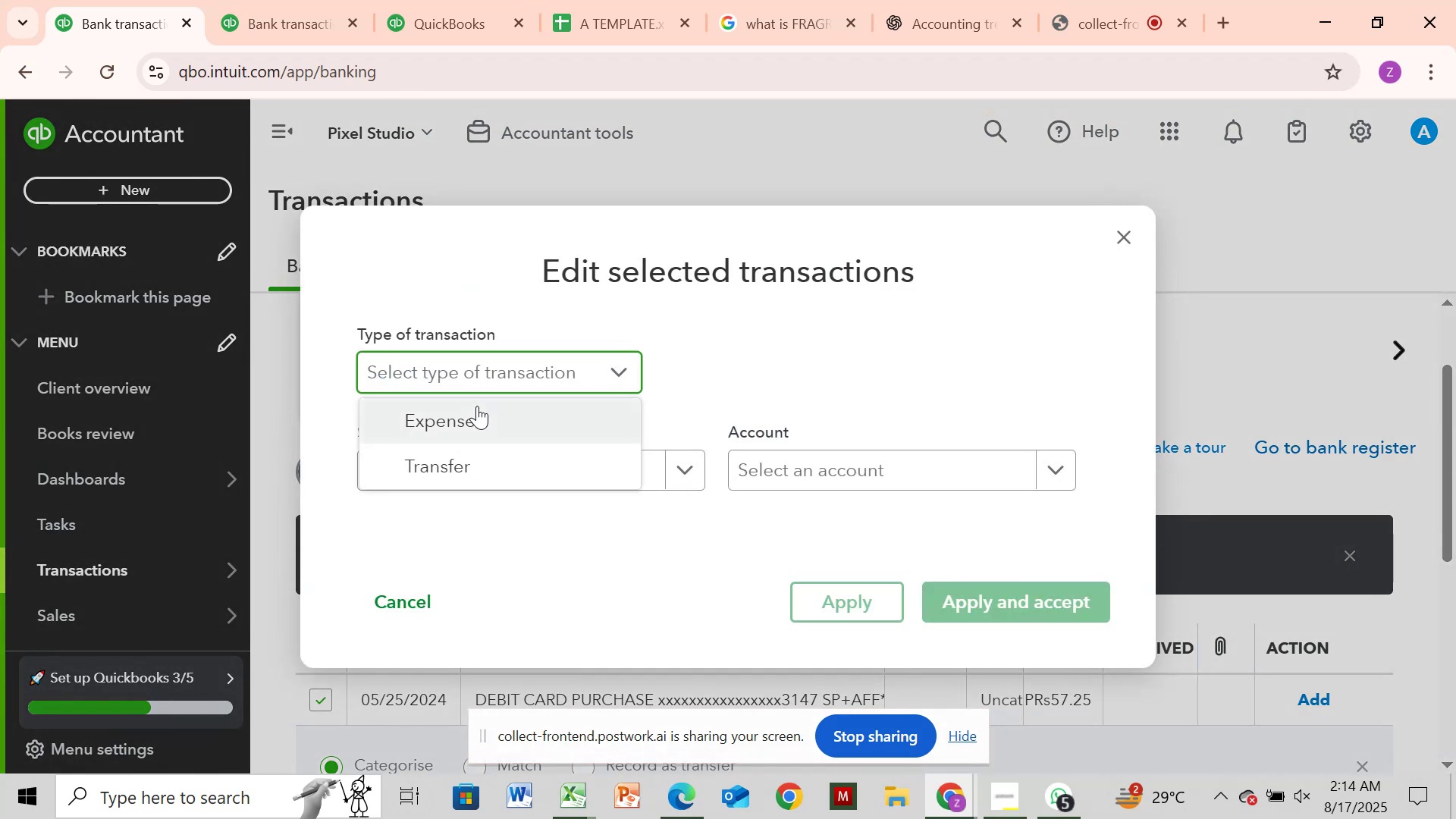 
left_click([477, 406])
 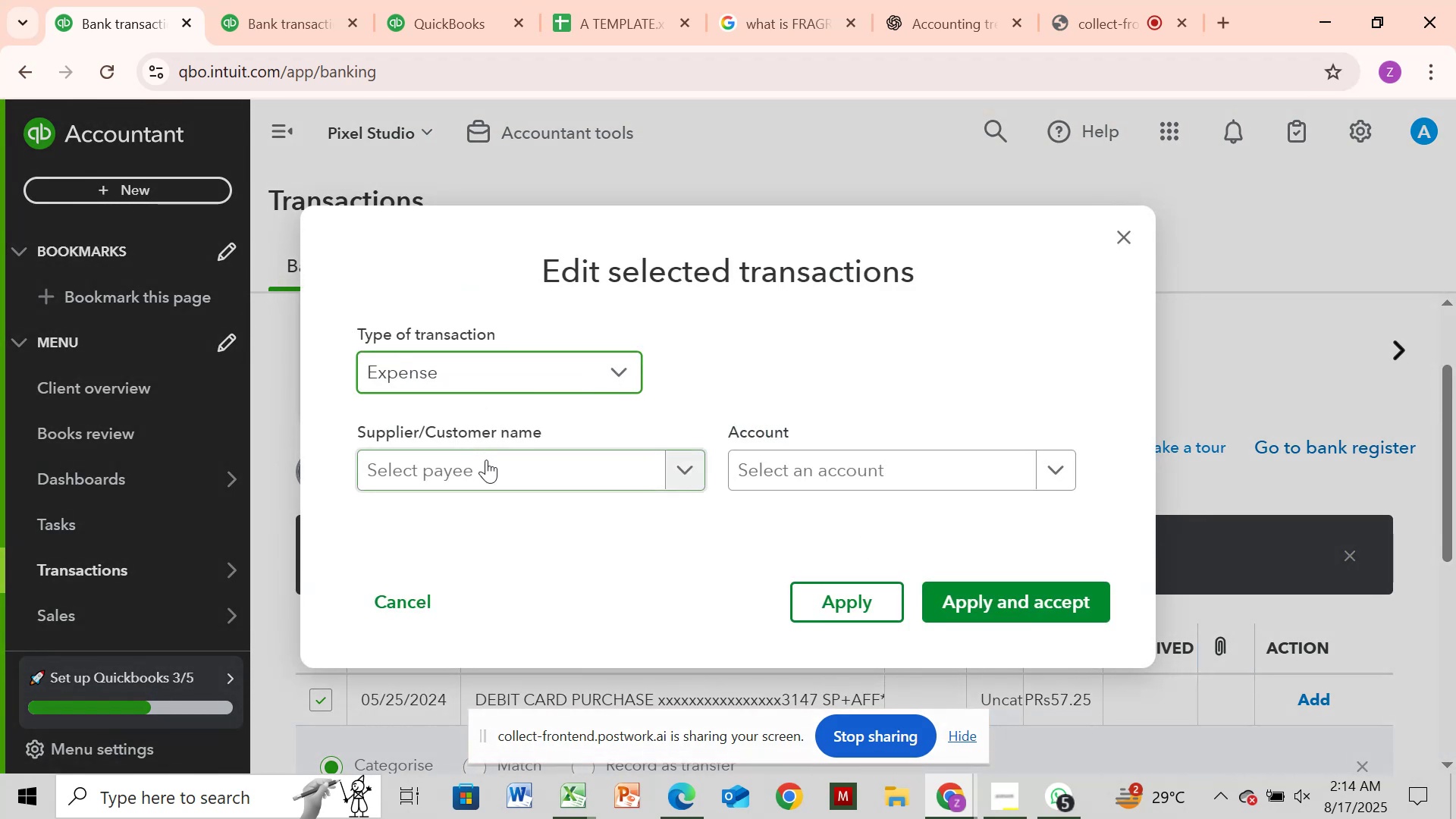 
left_click([486, 460])
 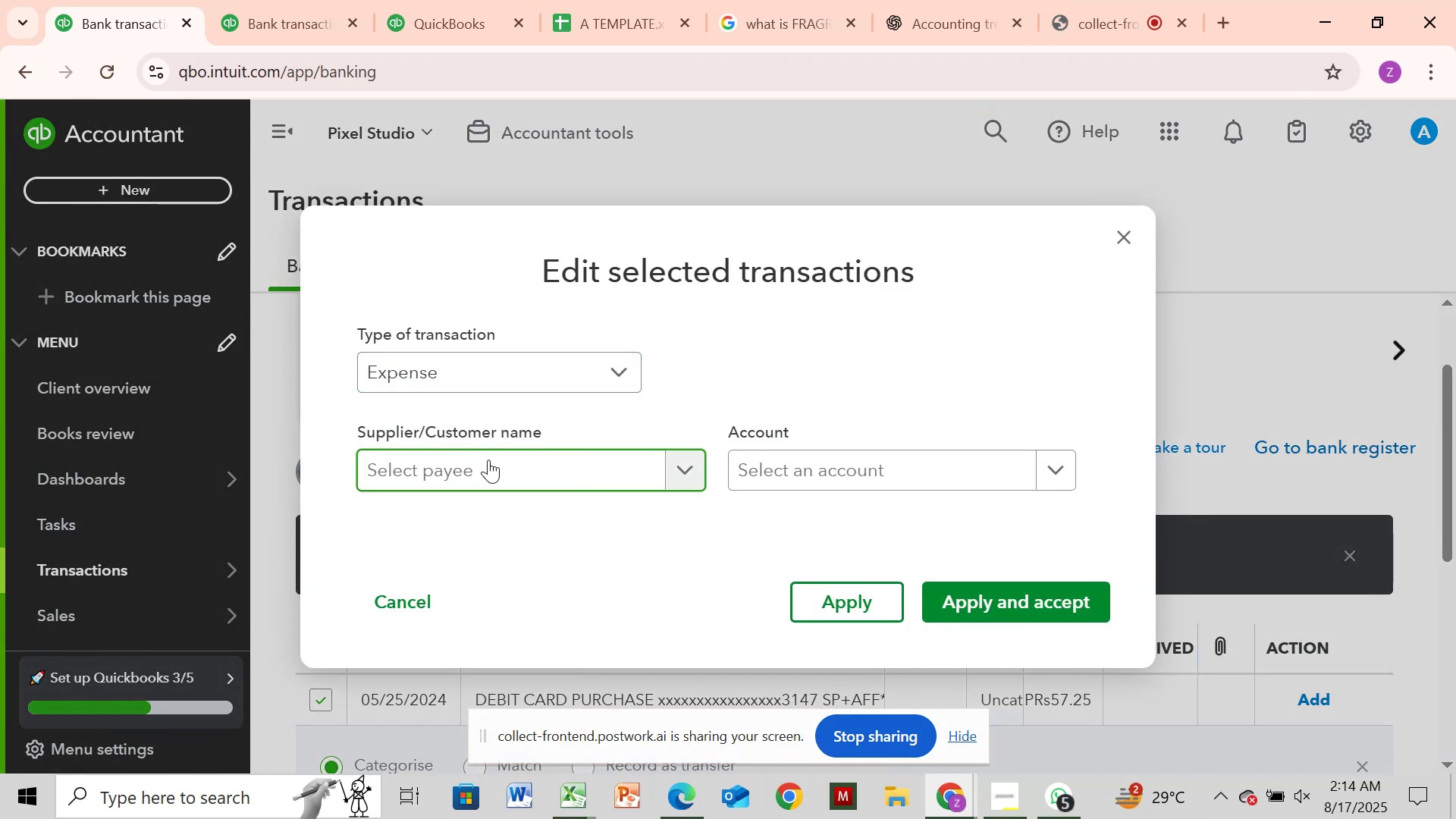 
key(Control+V)
 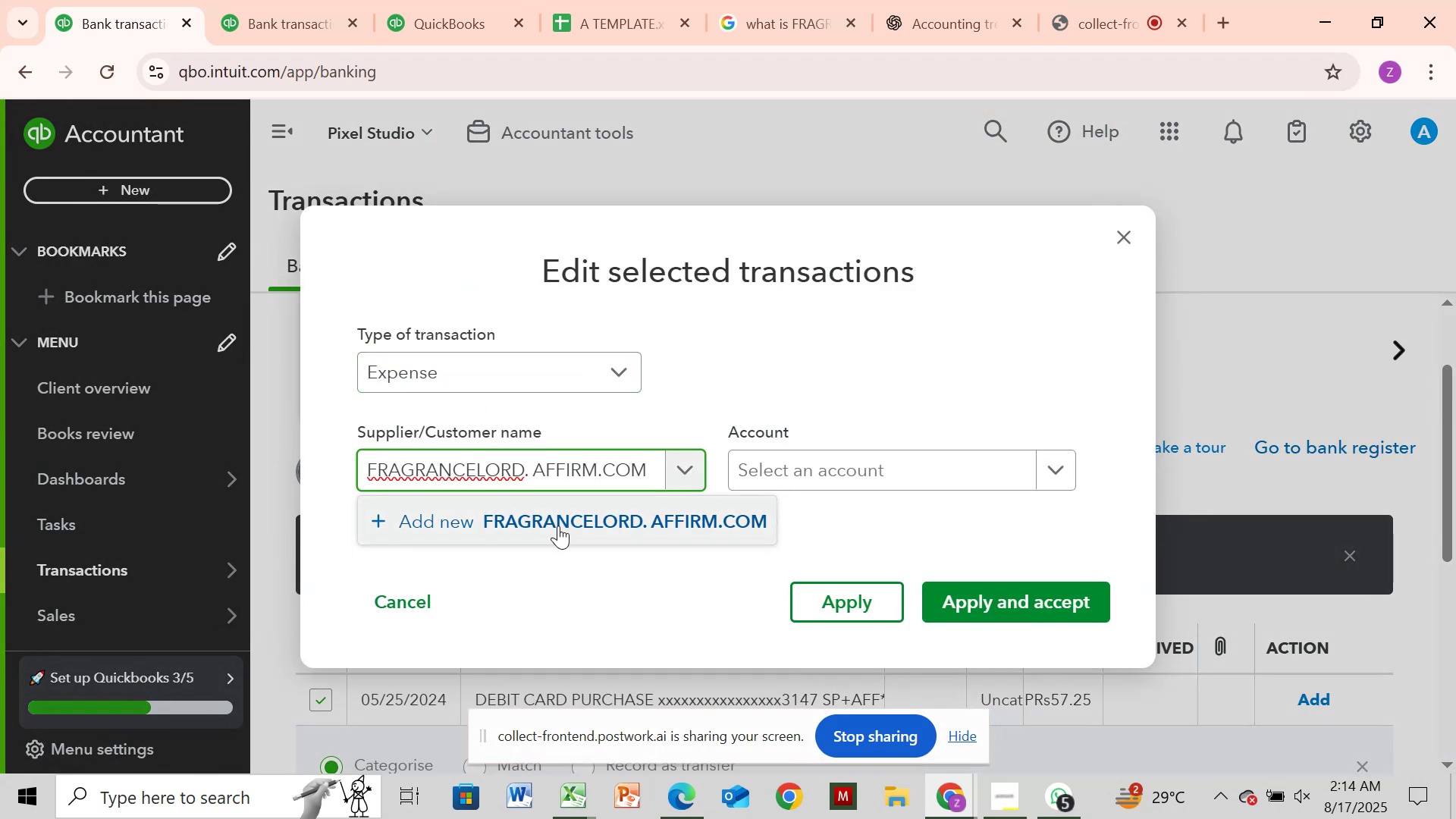 
left_click([558, 526])
 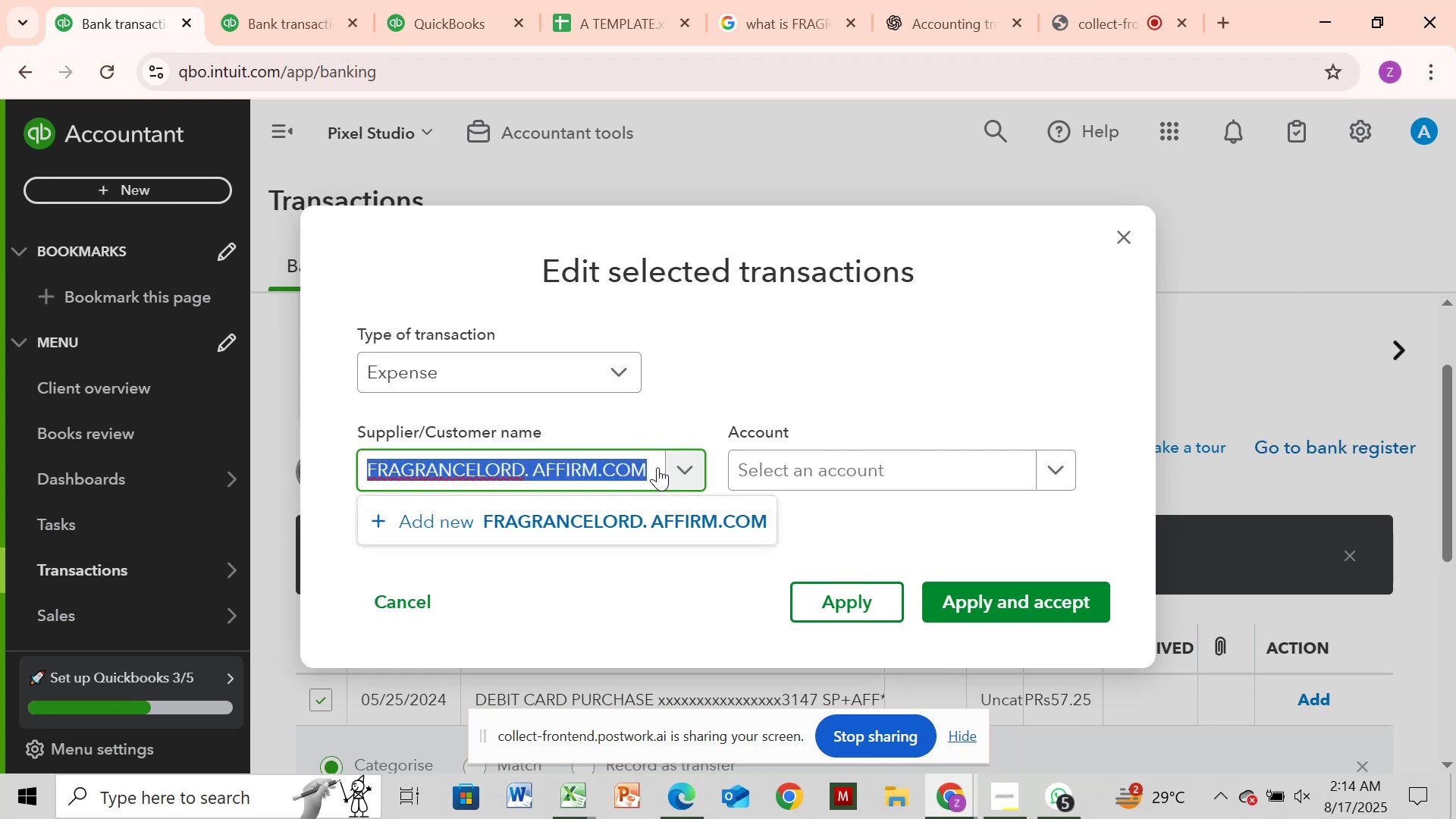 
wait(6.32)
 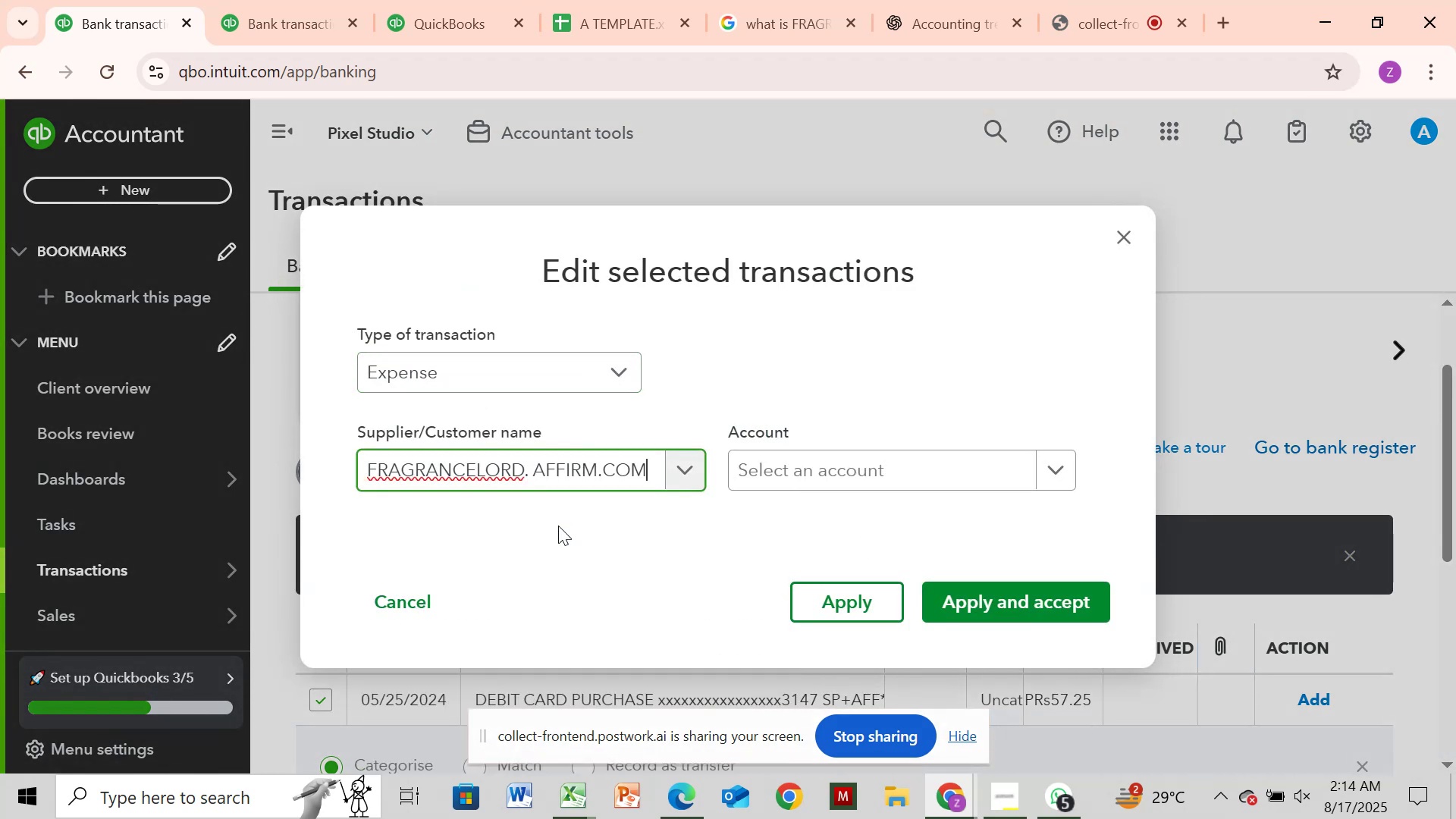 
left_click([657, 466])
 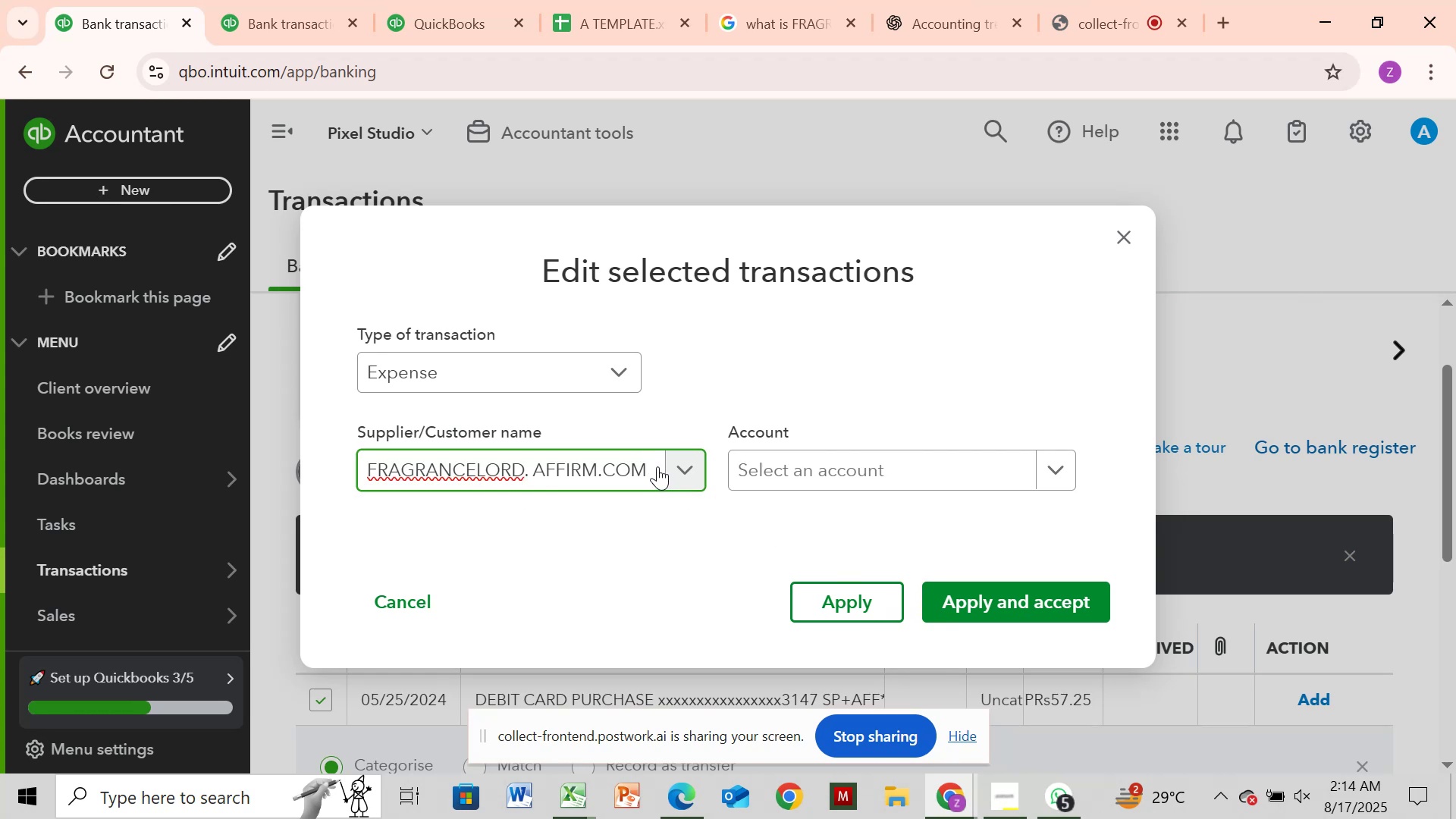 
hold_key(key=Backspace, duration=0.92)
 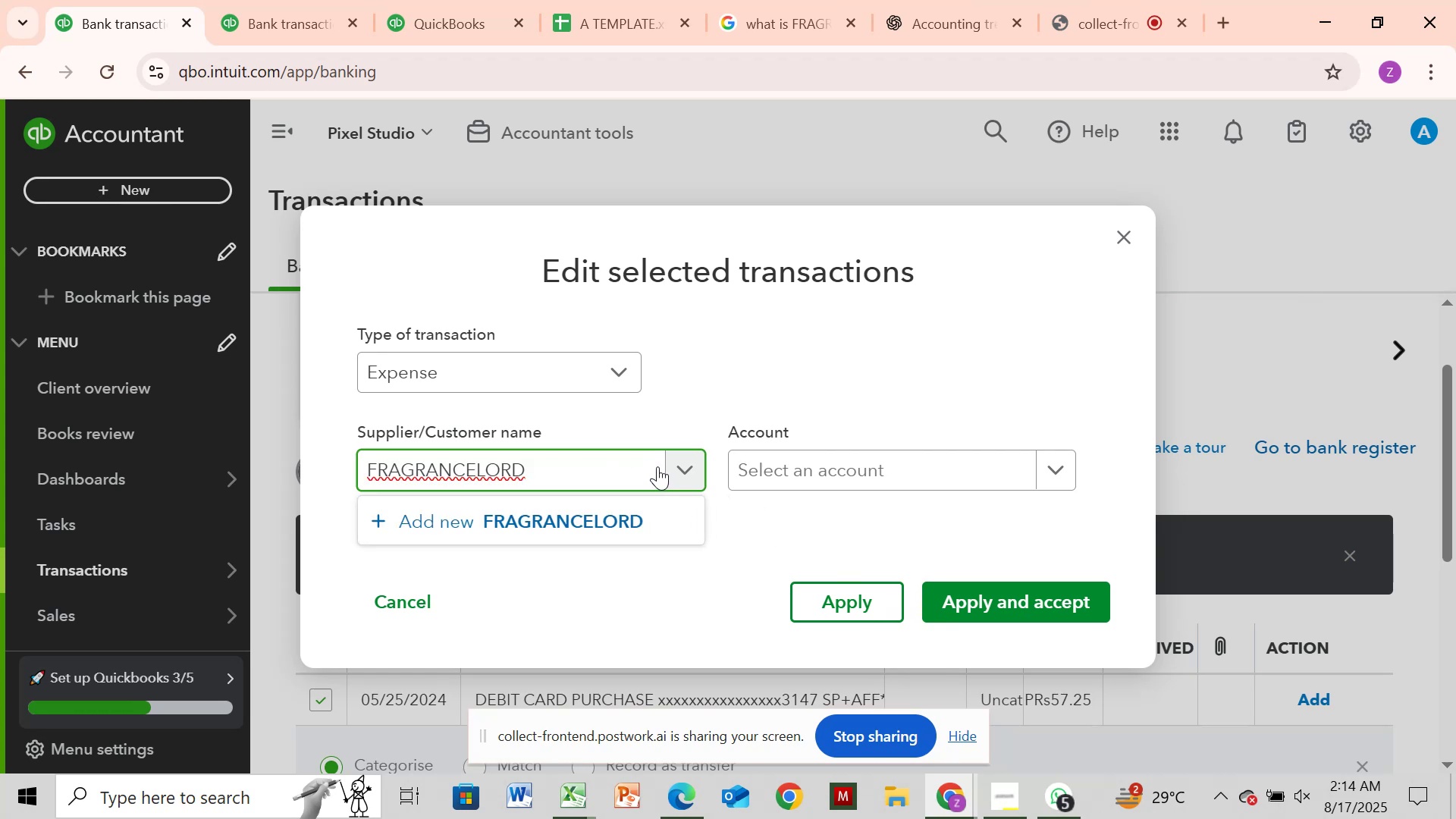 
left_click([626, 516])
 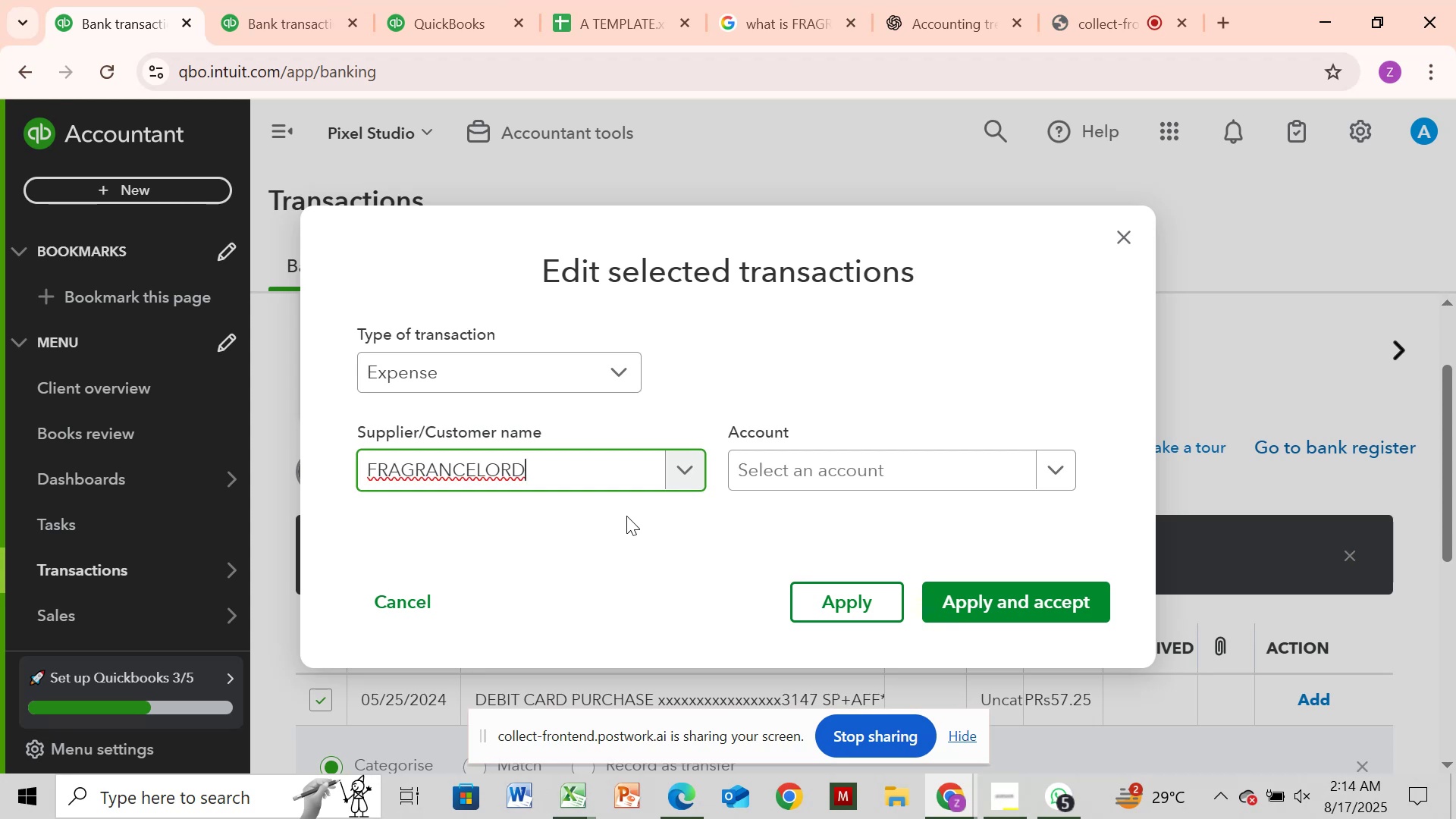 
mouse_move([565, 491])
 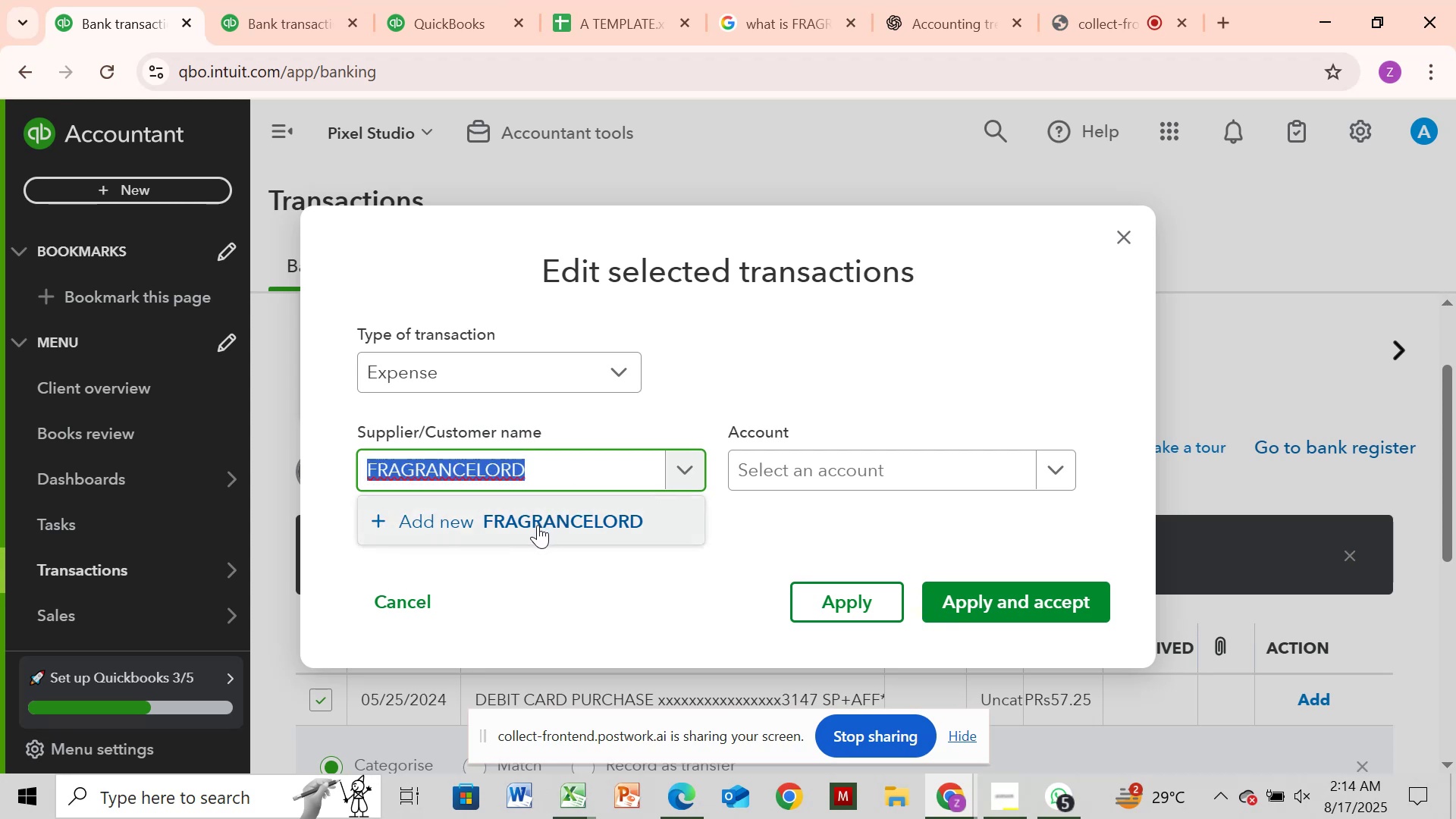 
left_click([538, 525])
 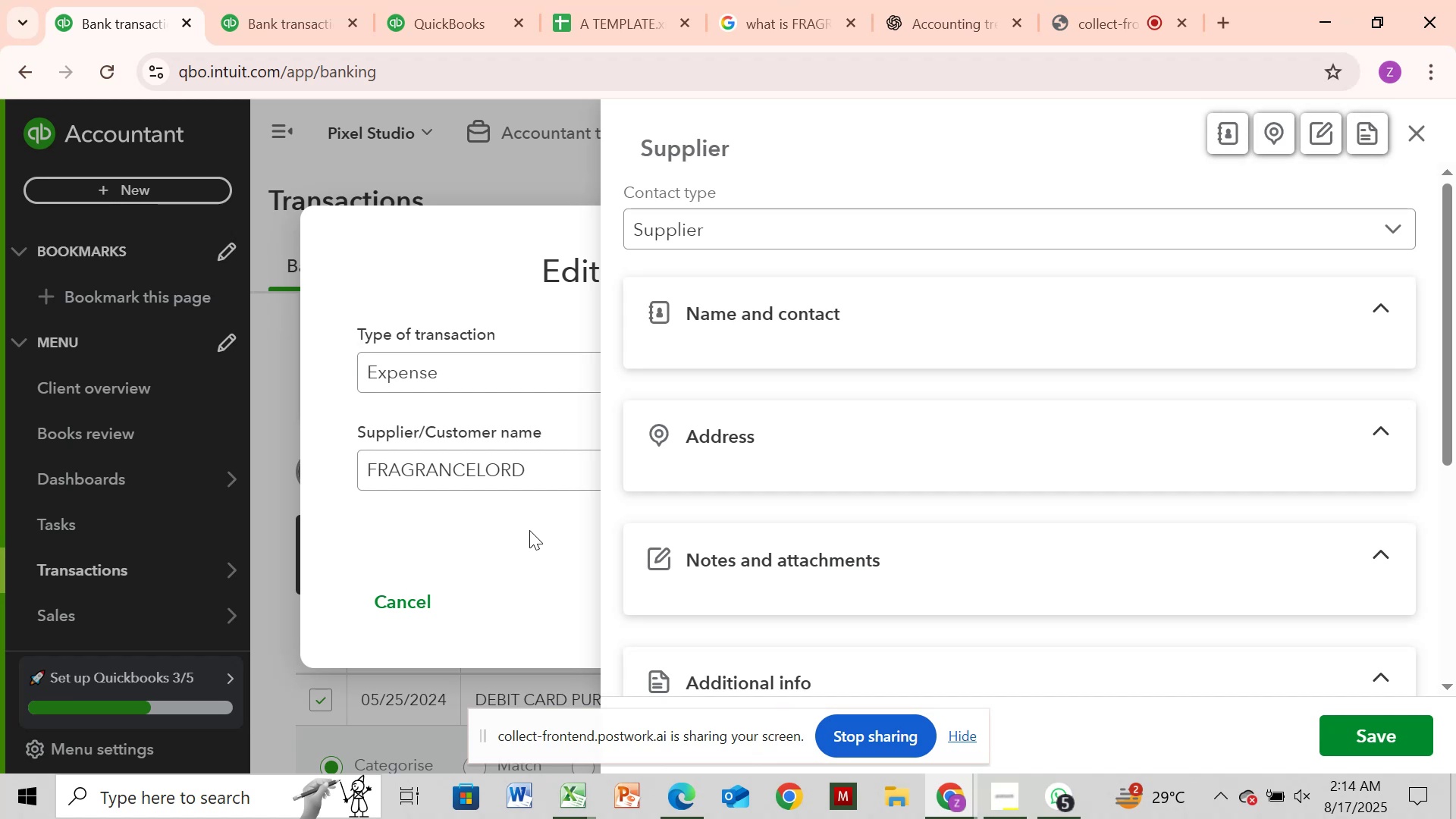 
wait(5.91)
 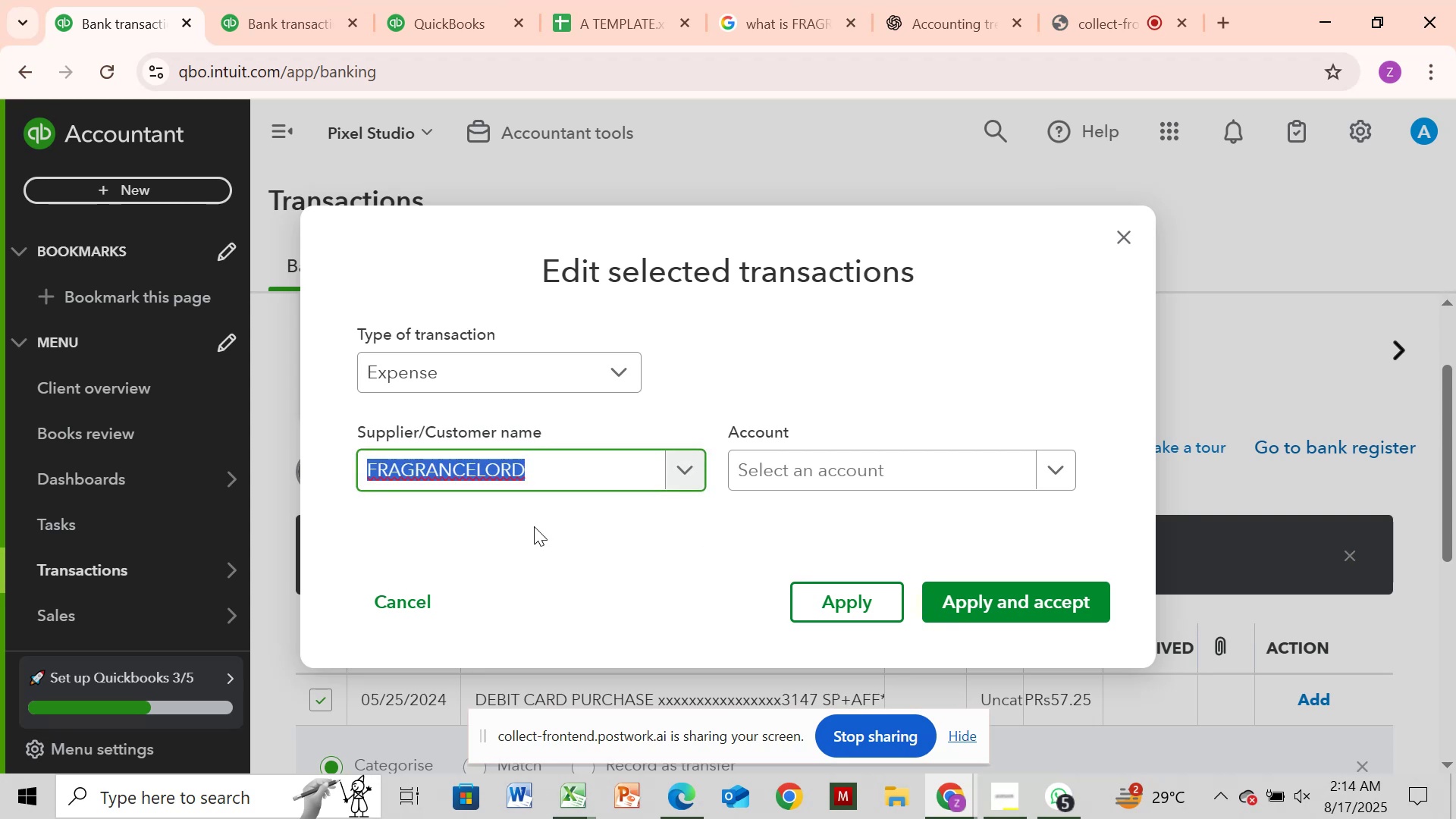 
left_click([529, 530])
 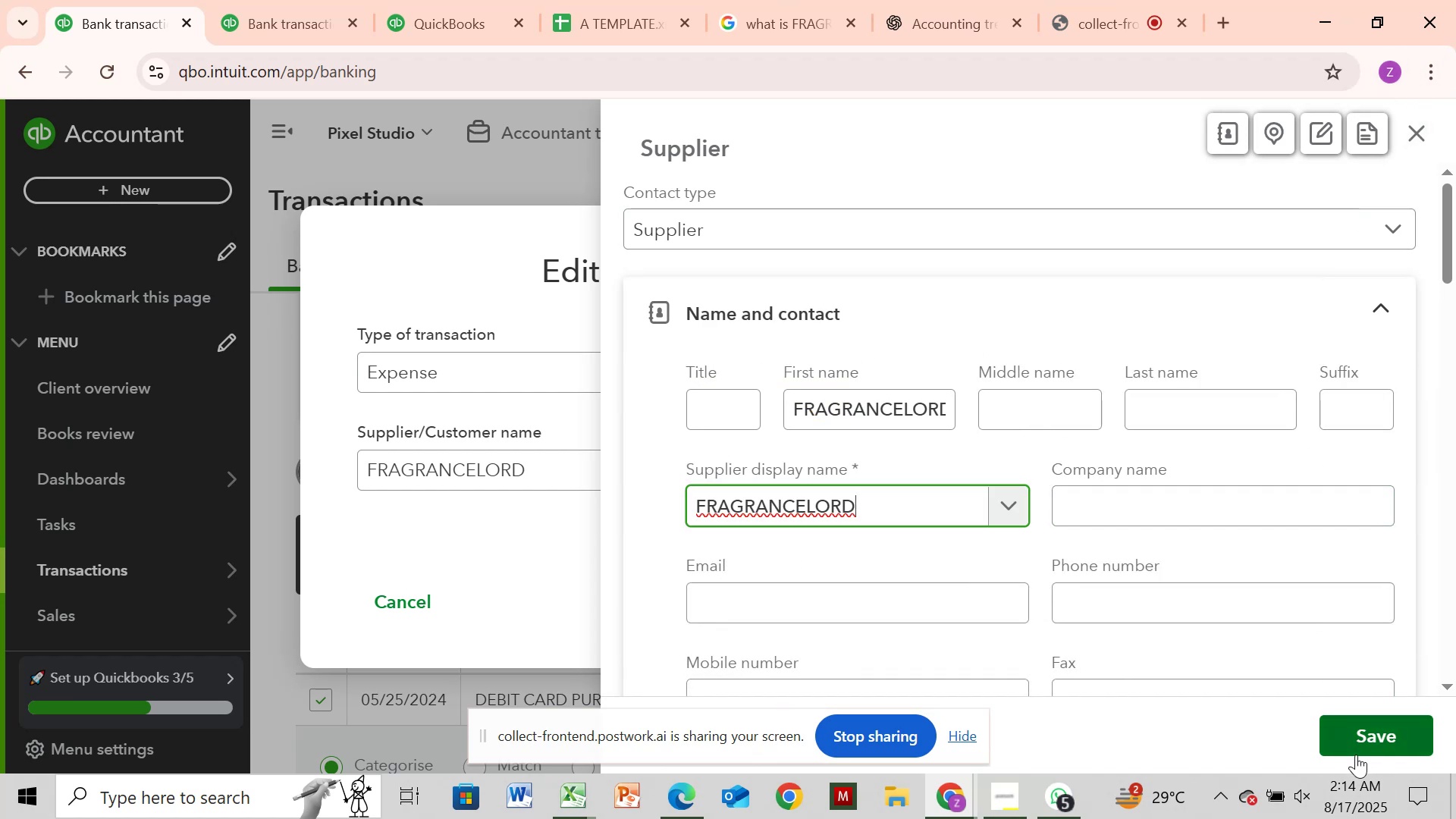 
wait(6.55)
 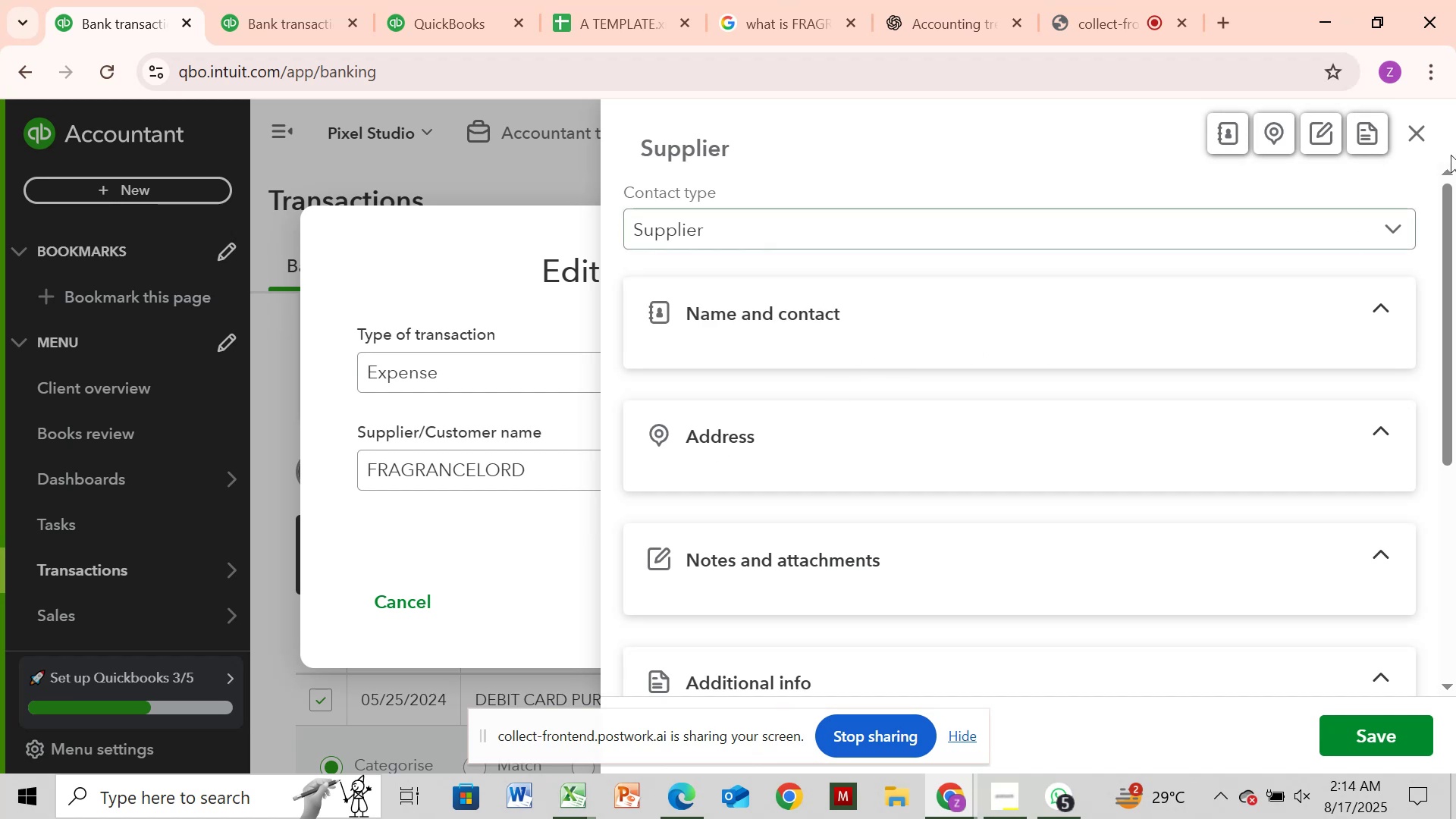 
left_click([1355, 739])
 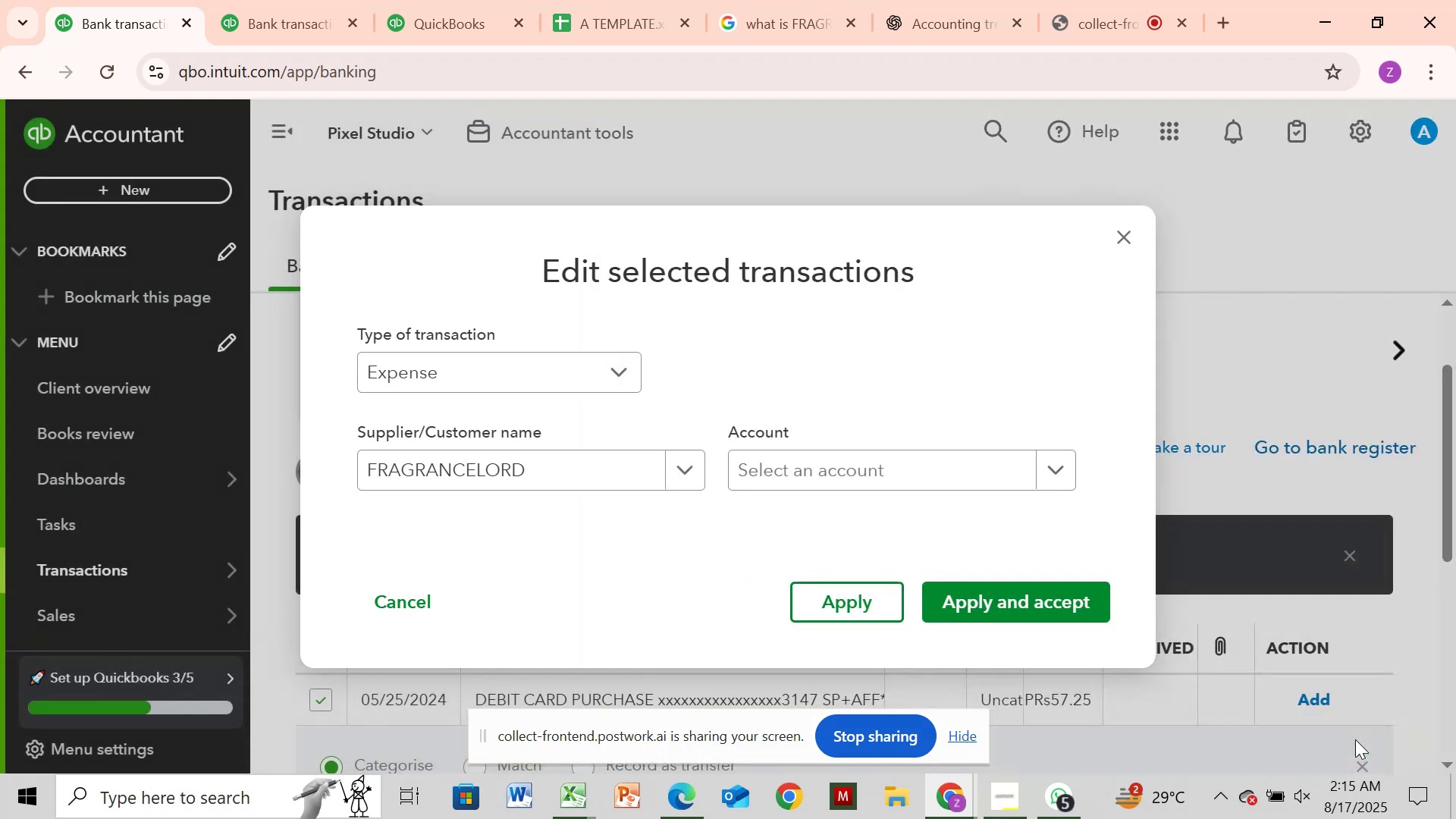 
wait(5.11)
 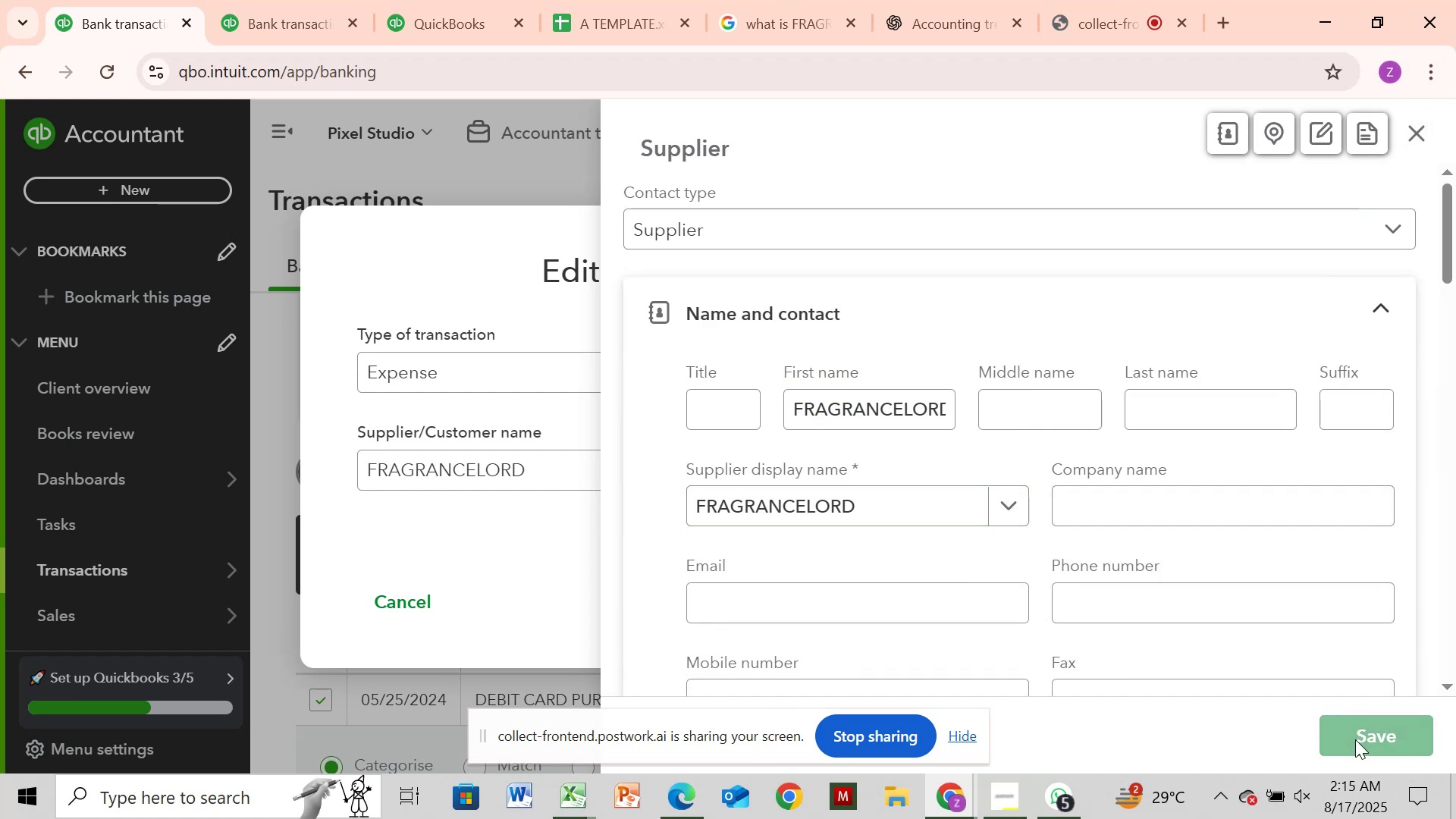 
left_click([803, 469])
 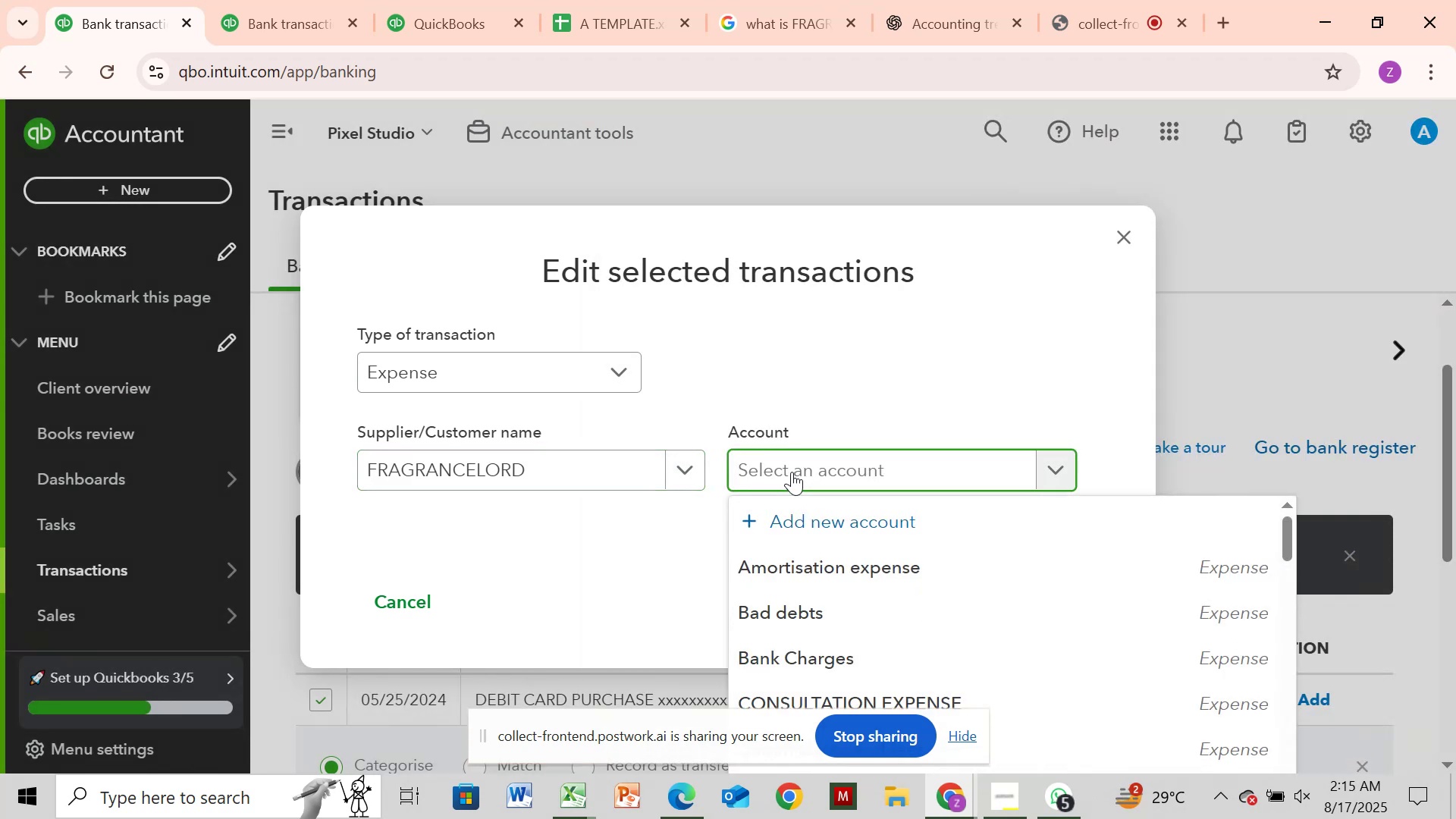 
type(sh)
 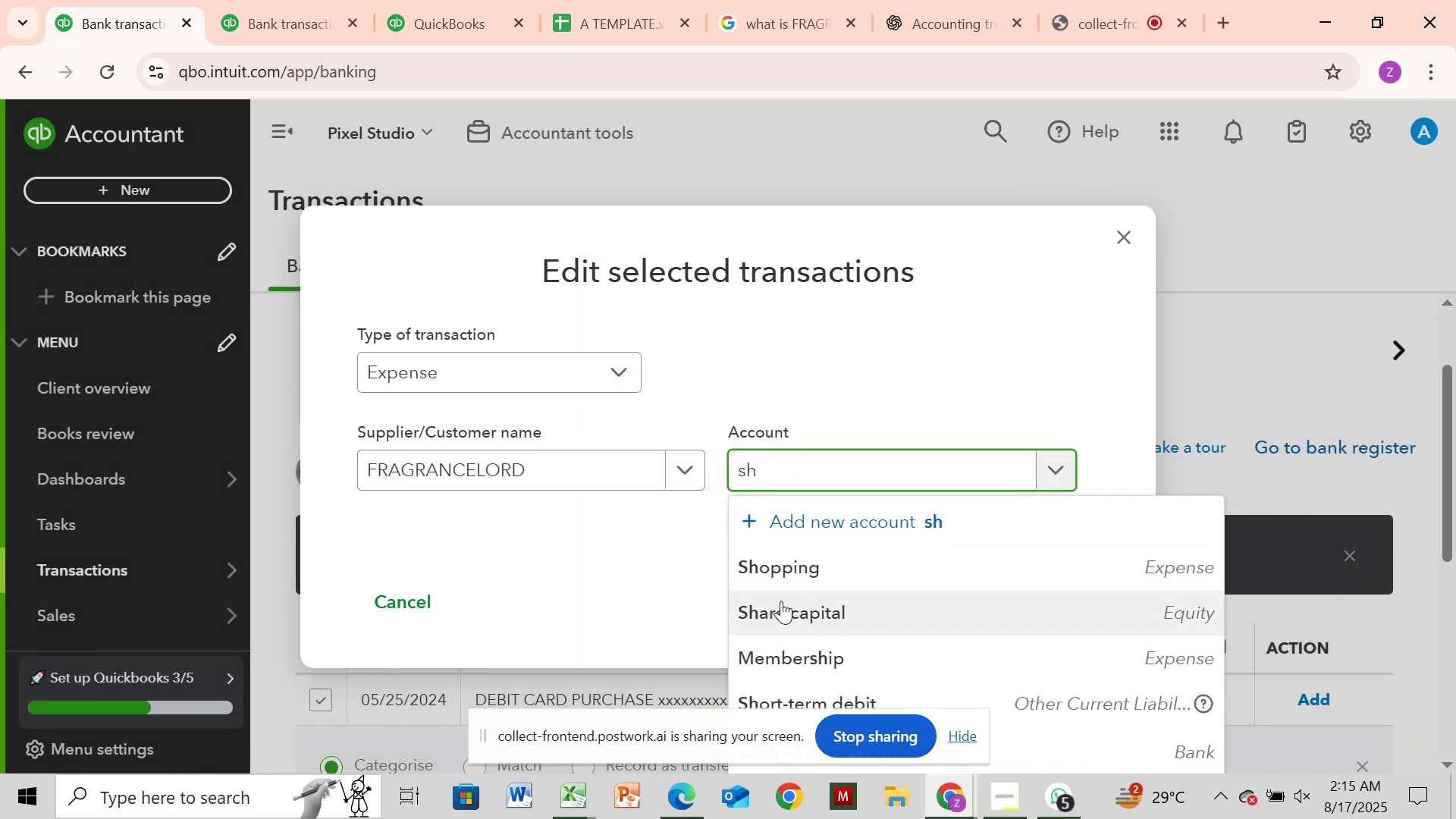 
left_click([789, 582])
 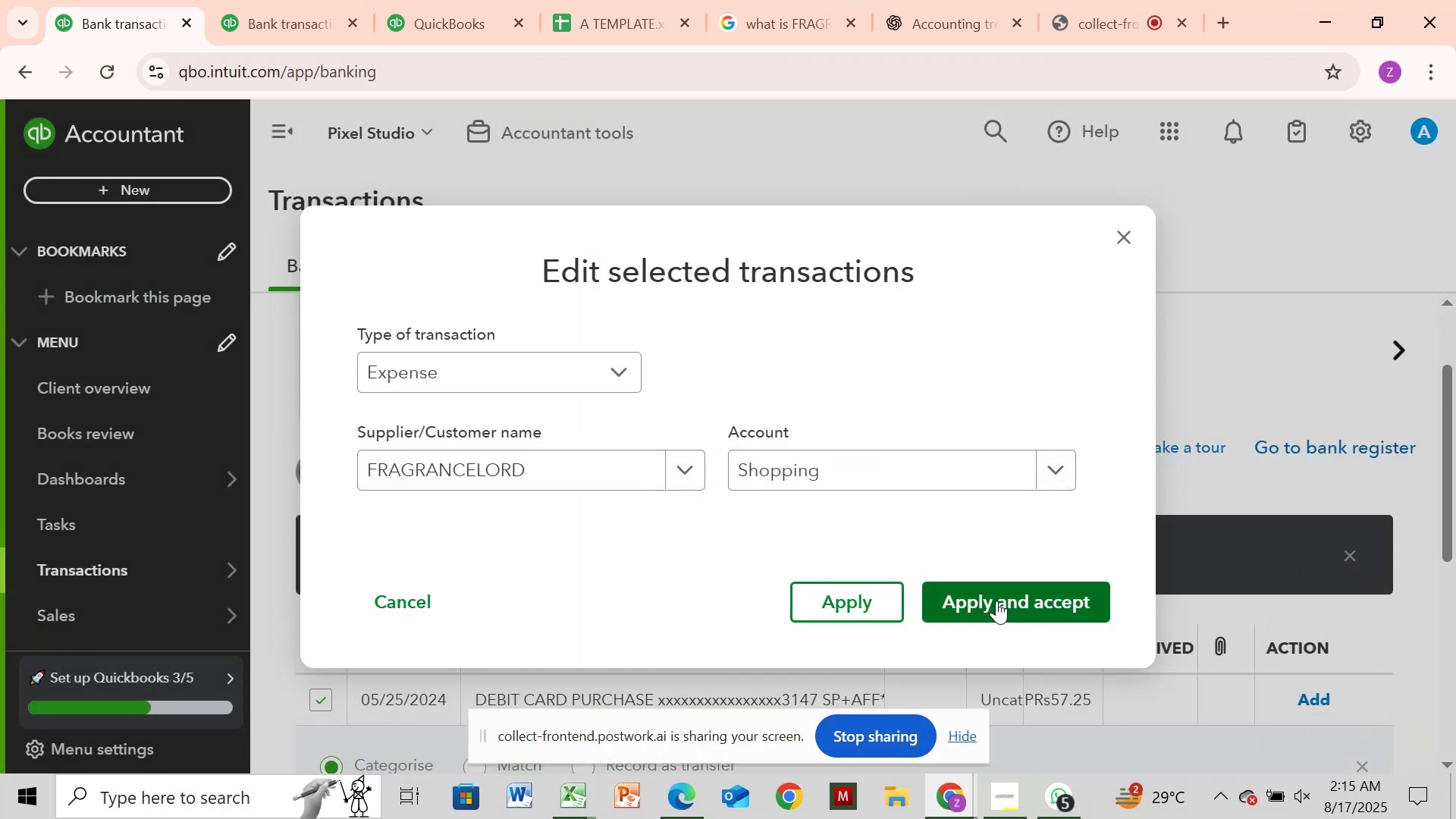 
left_click([996, 601])
 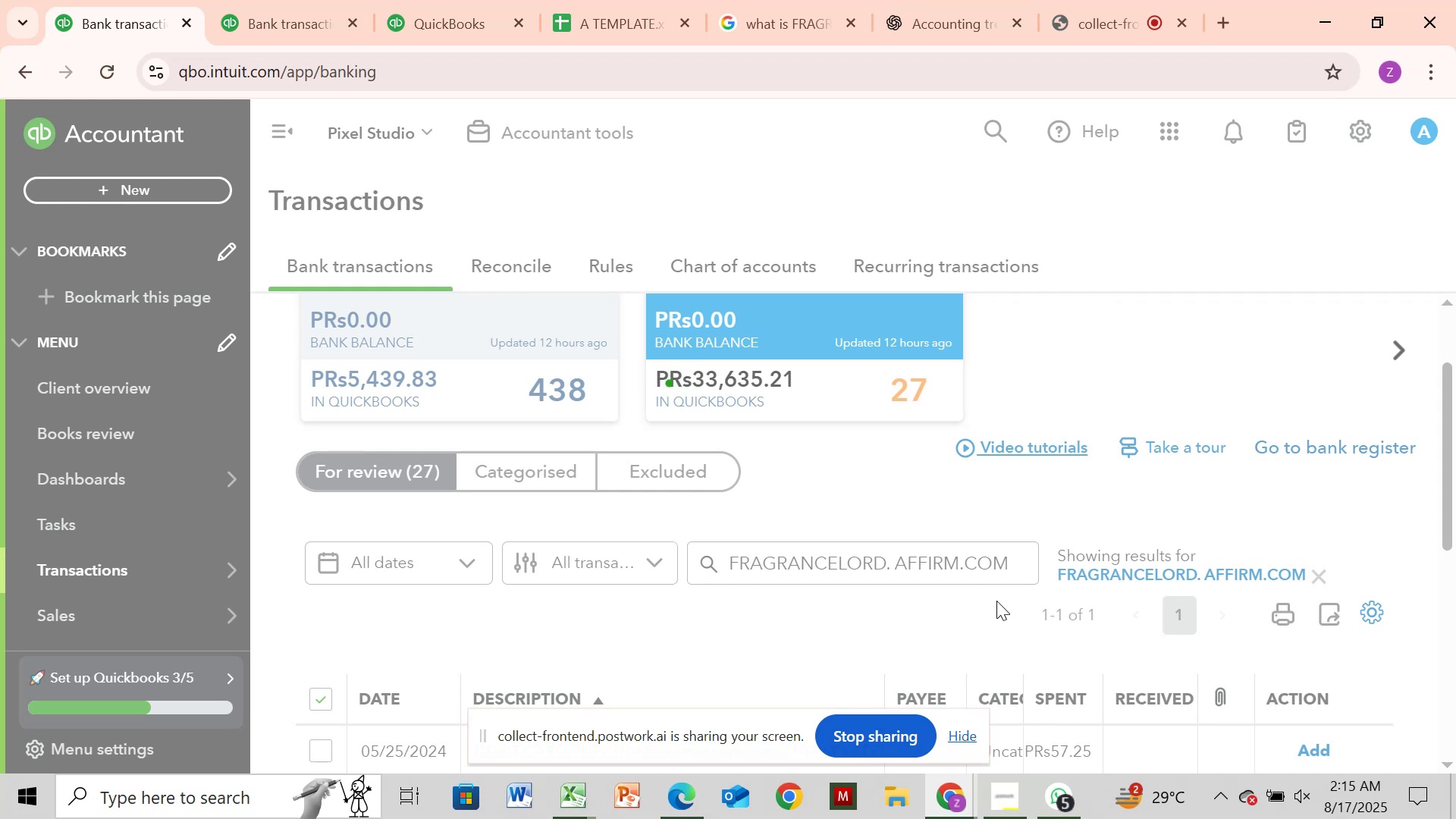 
wait(8.99)
 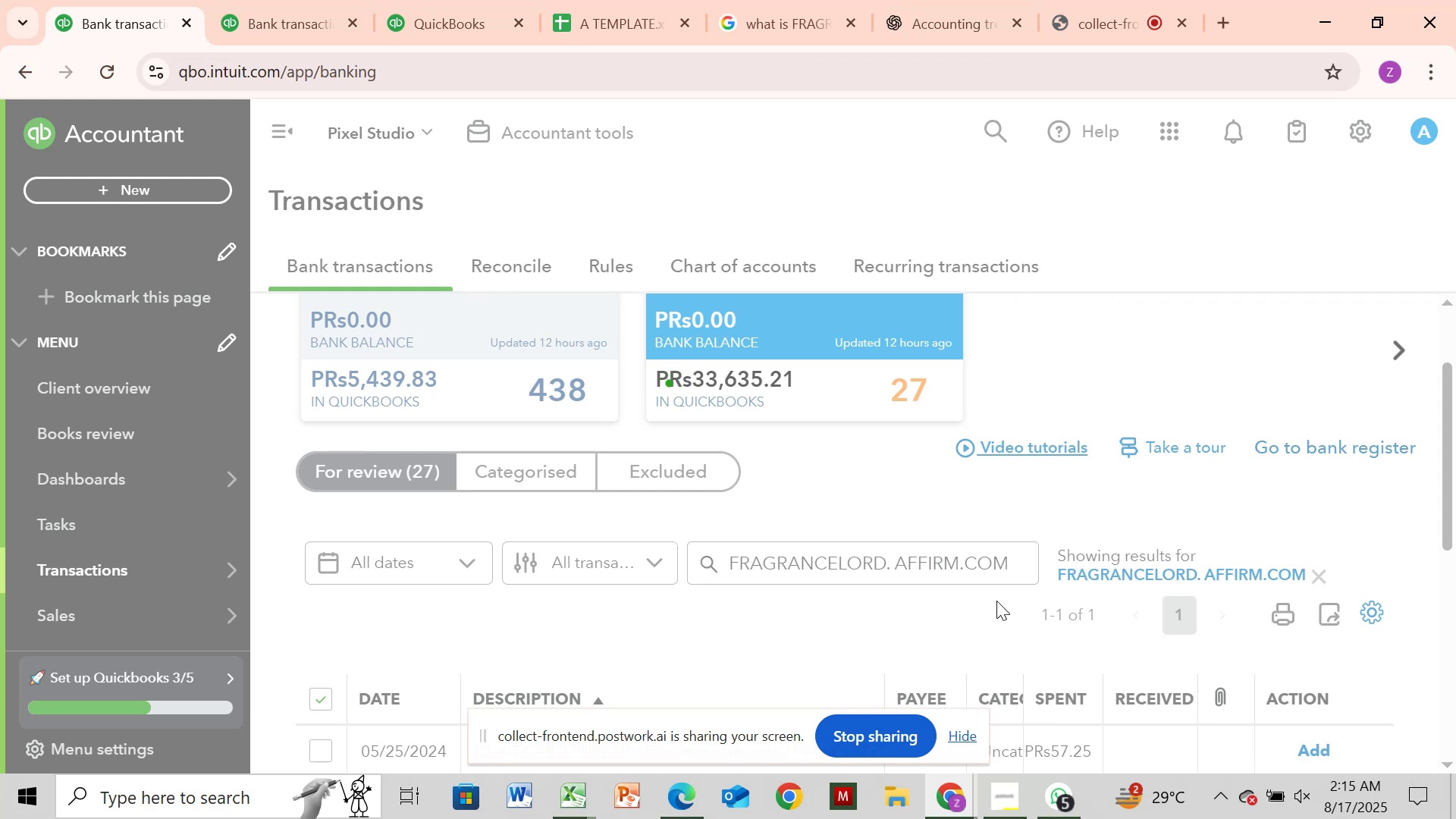 
left_click([1318, 576])
 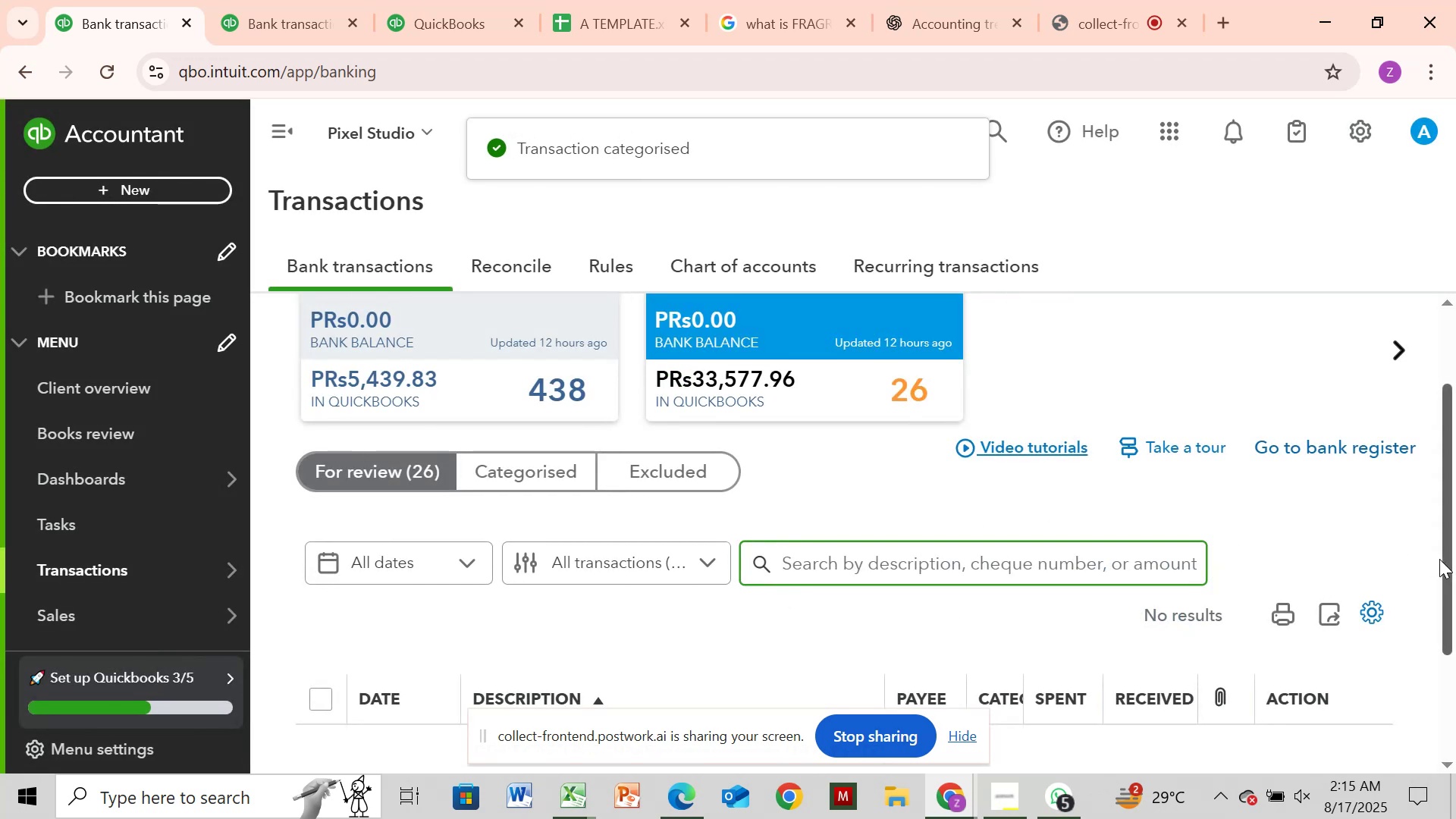 
left_click_drag(start_coordinate=[1439, 559], to_coordinate=[1442, 595])
 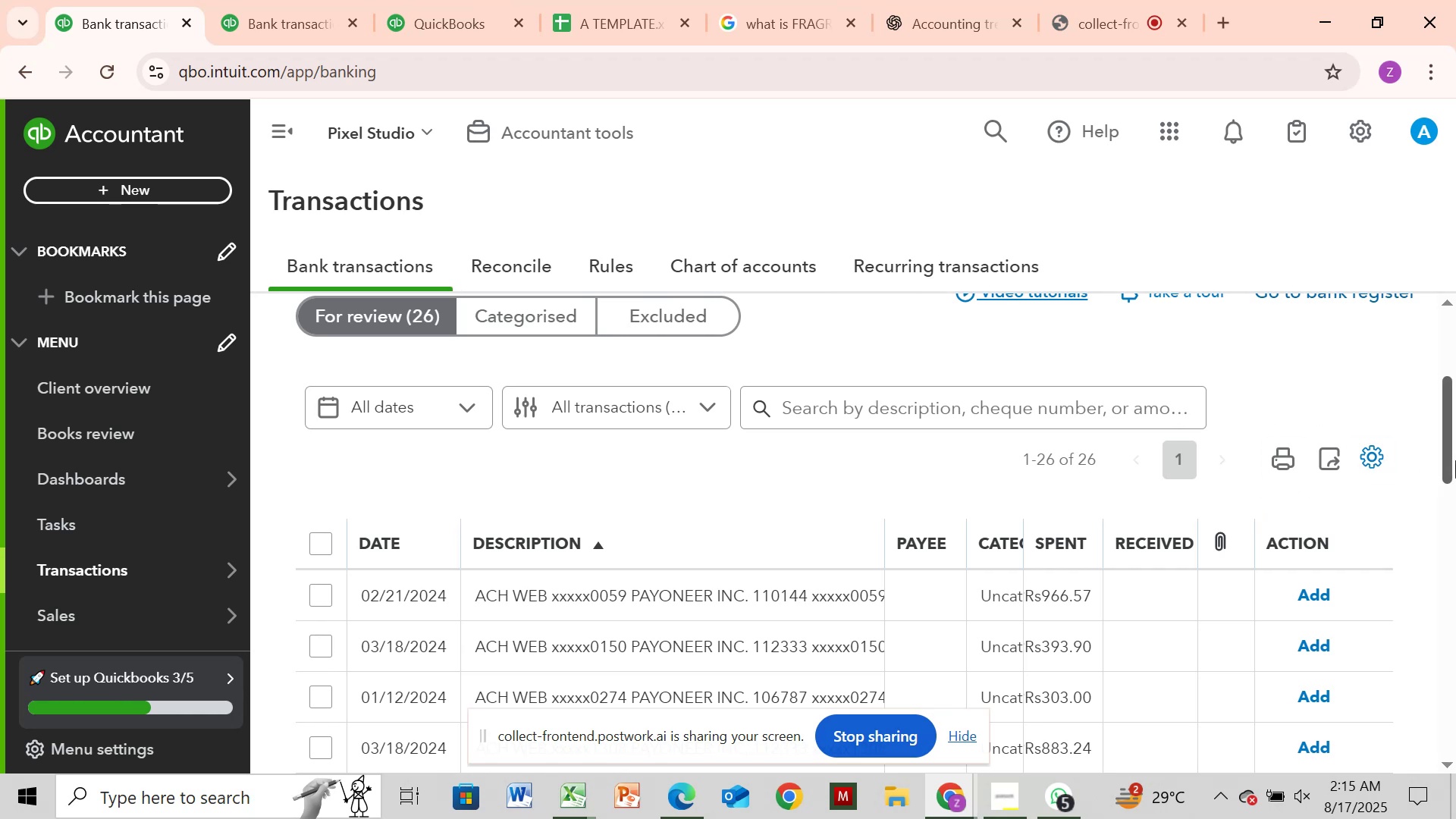 
left_click_drag(start_coordinate=[1455, 460], to_coordinate=[1455, 544])
 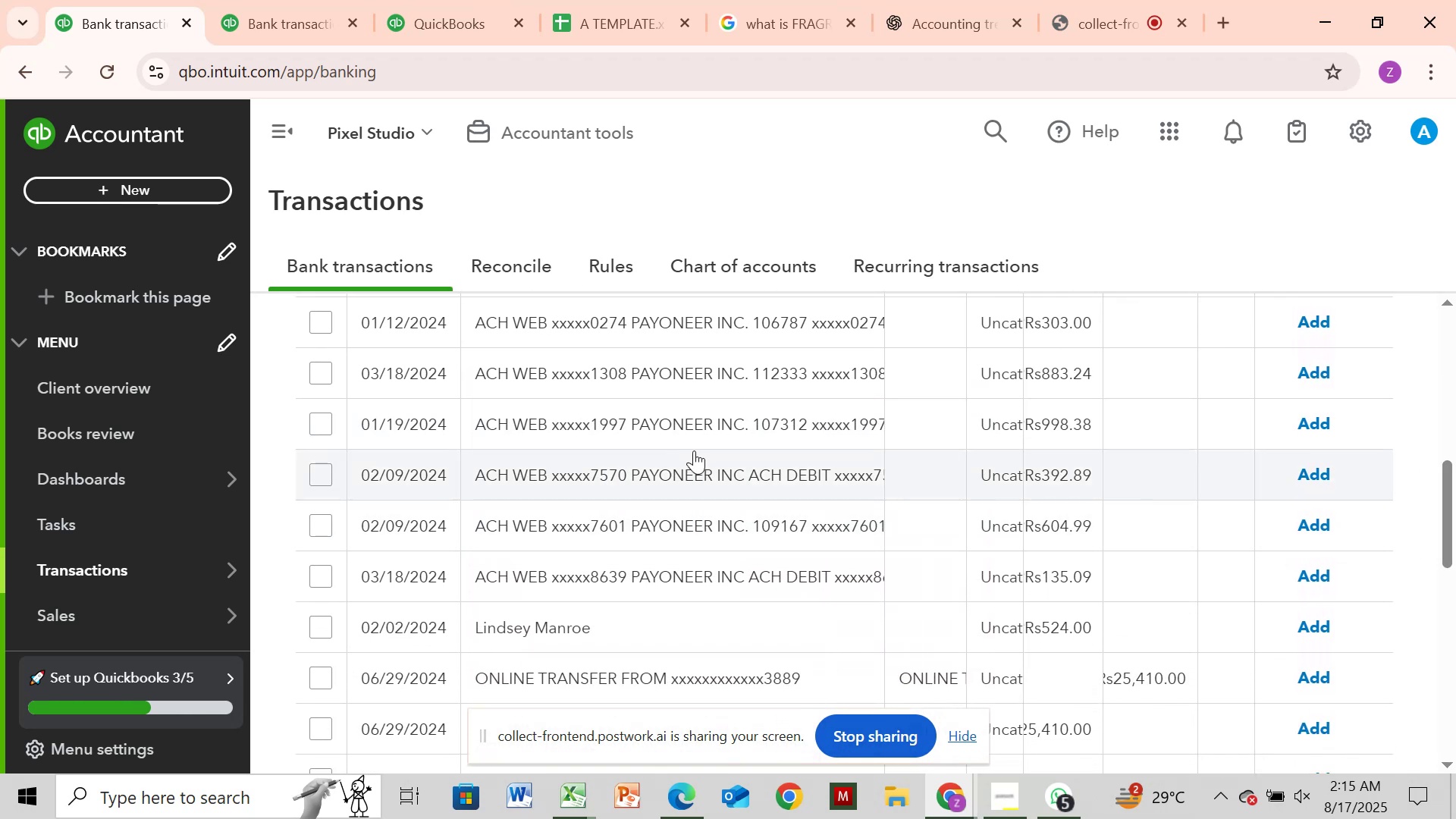 
left_click([694, 466])
 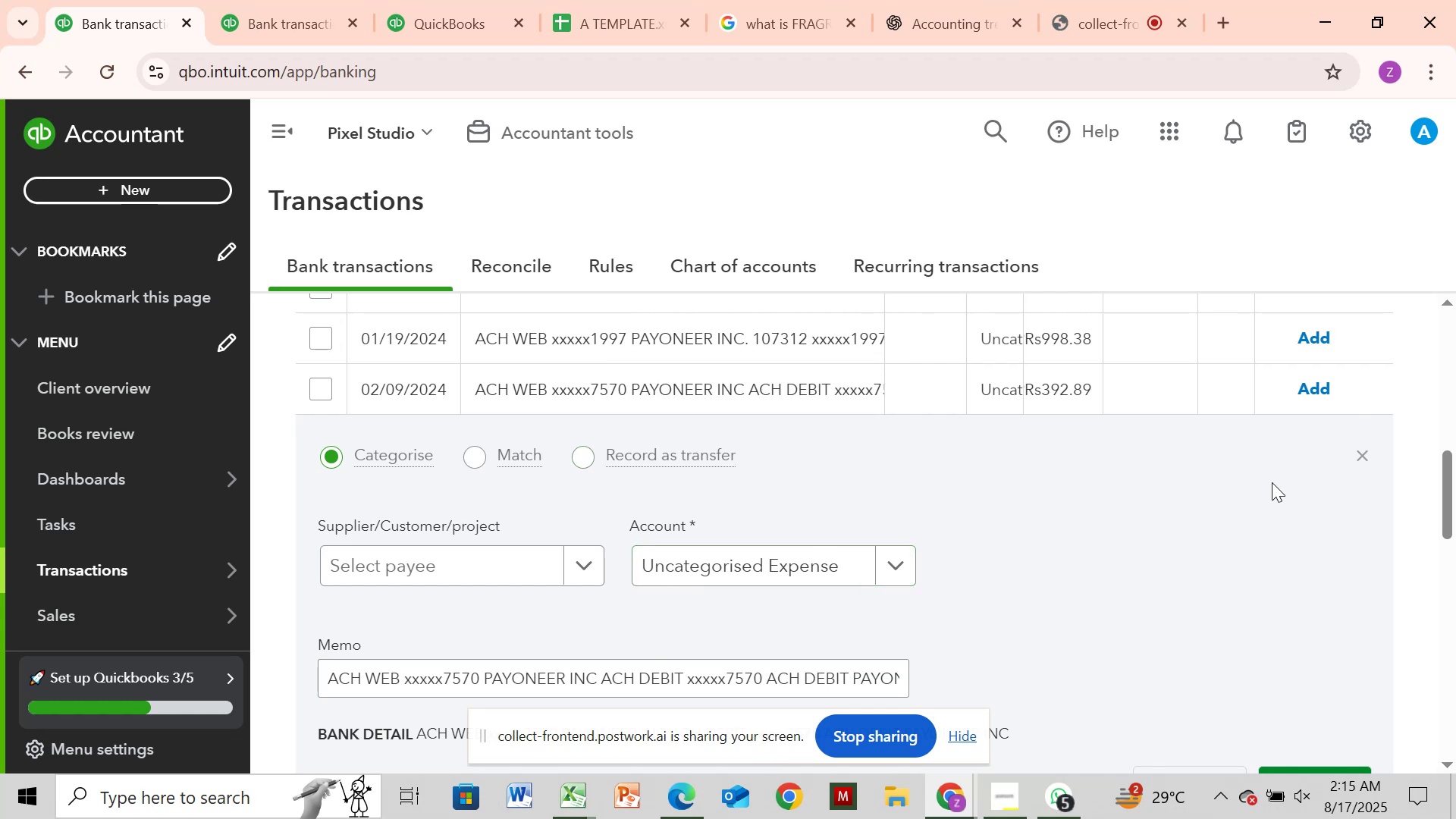 
left_click([1367, 453])
 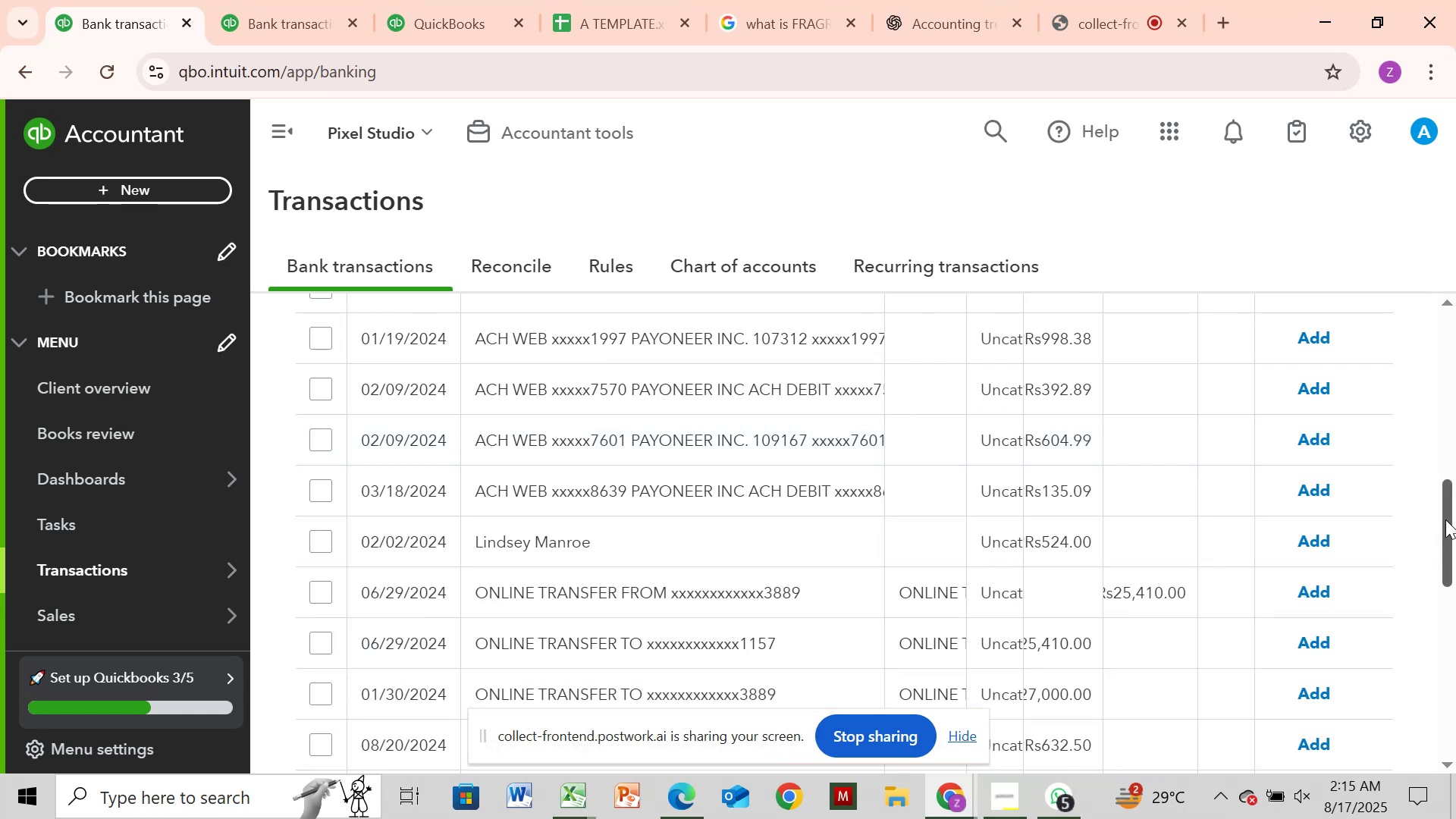 
left_click([671, 524])
 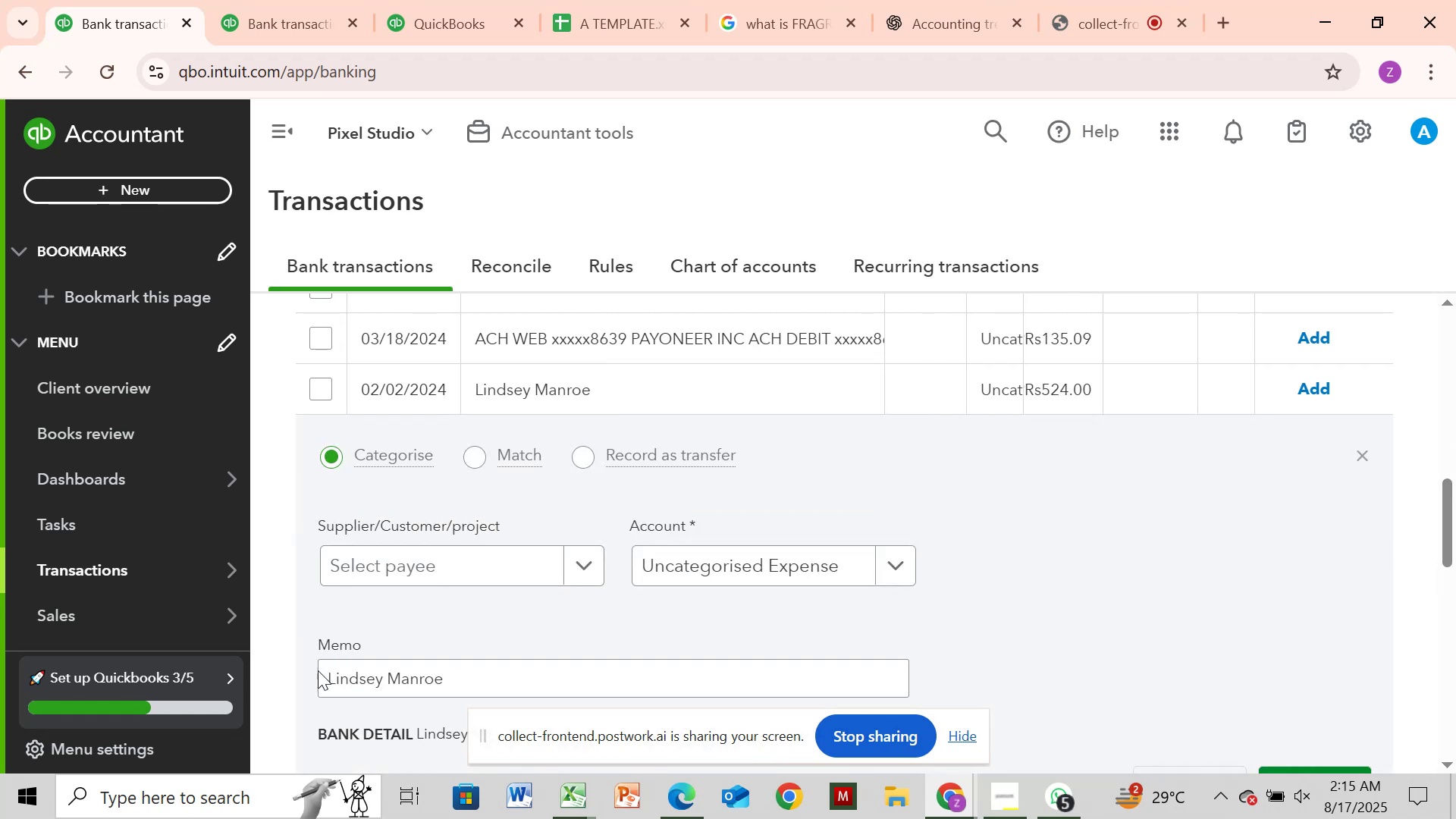 
left_click_drag(start_coordinate=[336, 673], to_coordinate=[485, 678])
 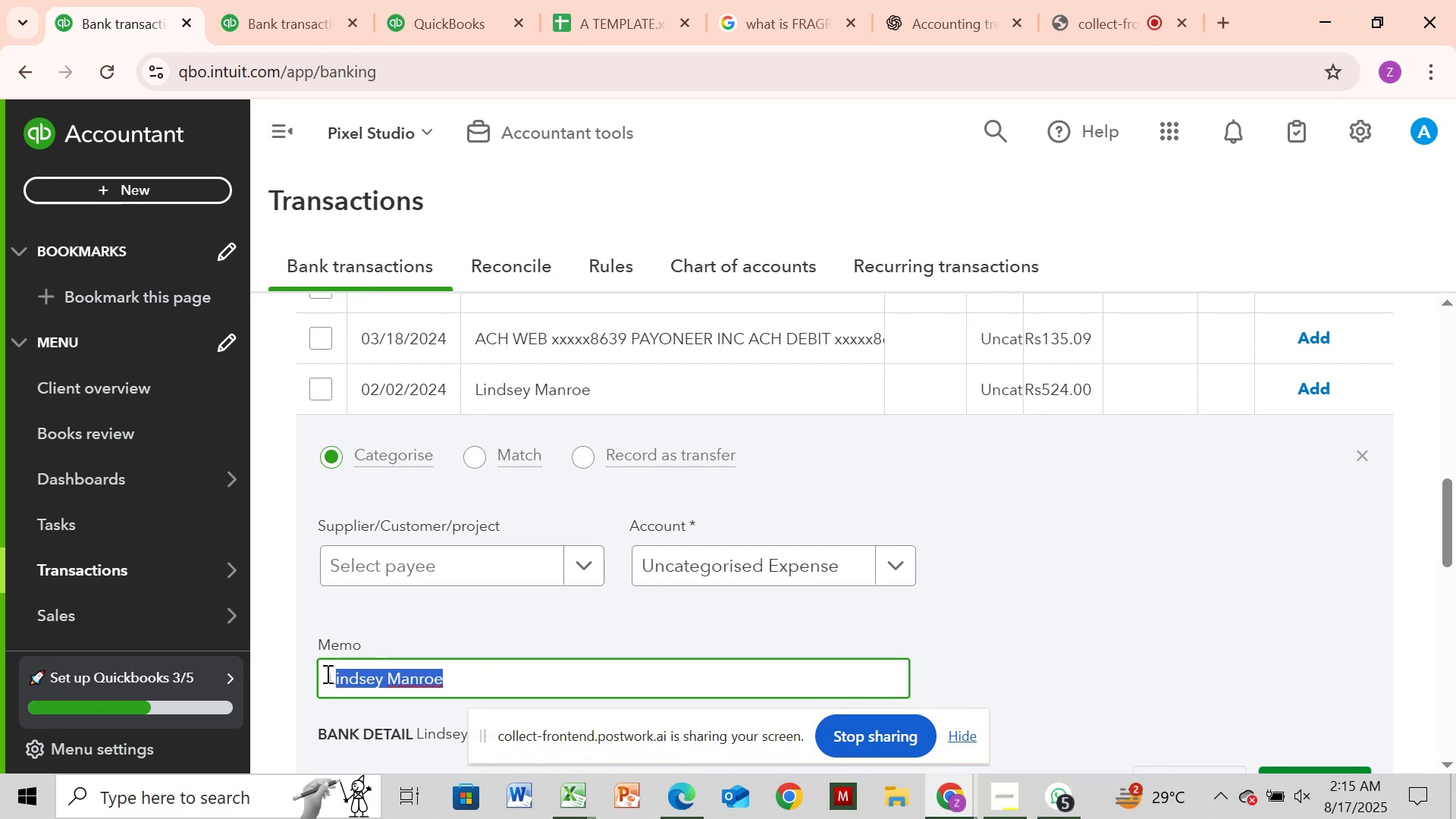 
left_click([322, 673])
 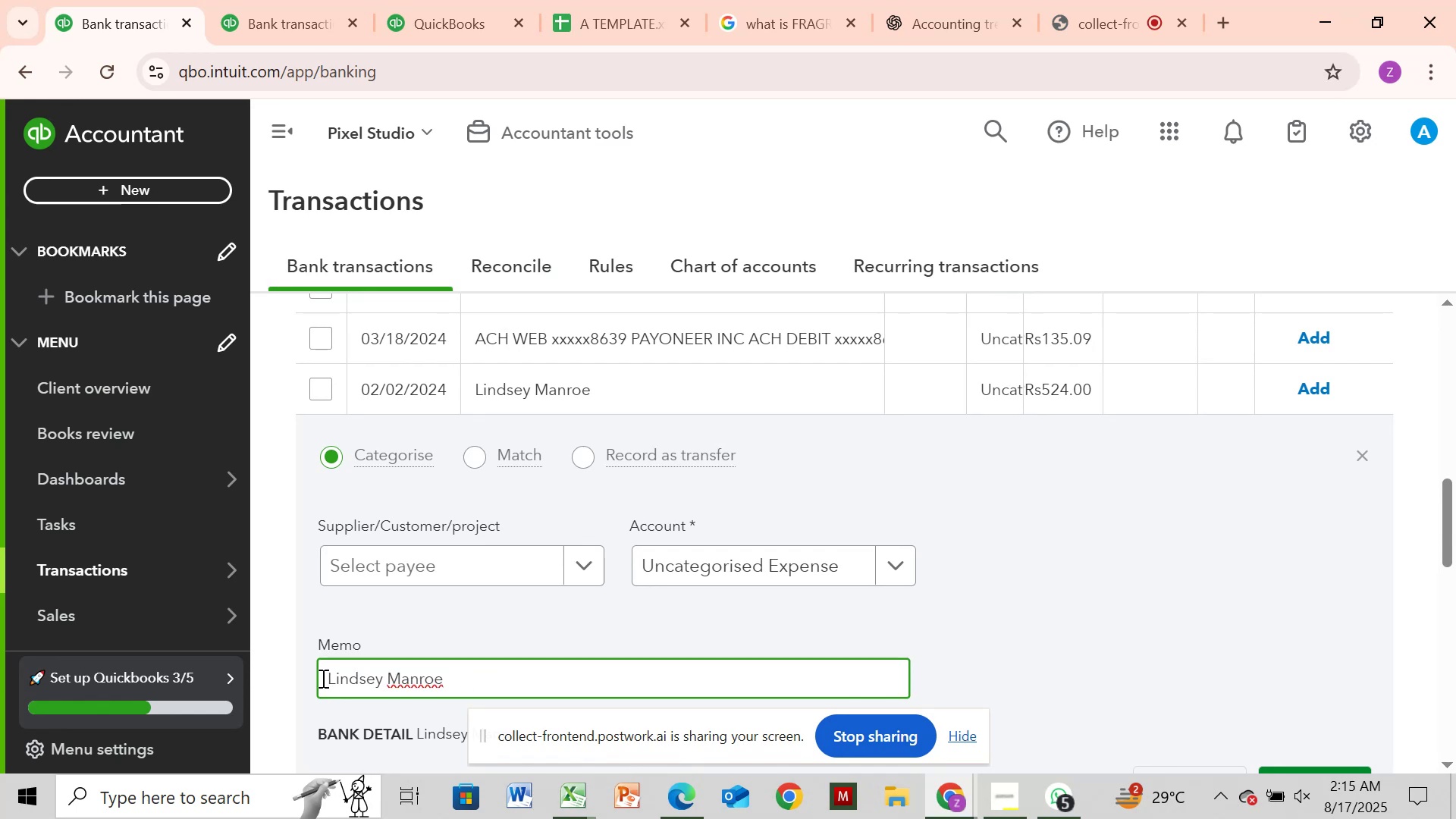 
left_click_drag(start_coordinate=[322, 678], to_coordinate=[491, 683])
 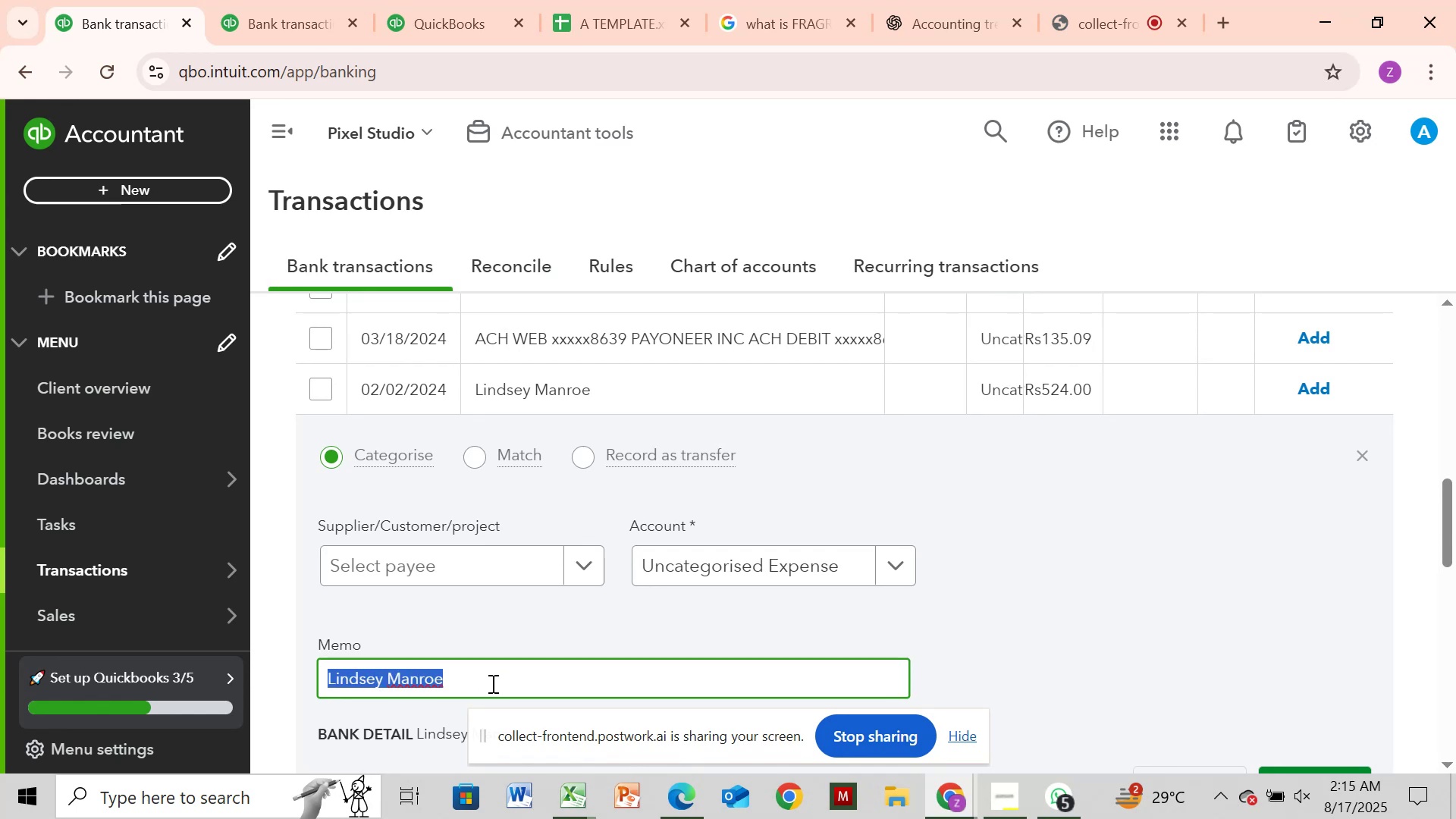 
key(Control+C)
 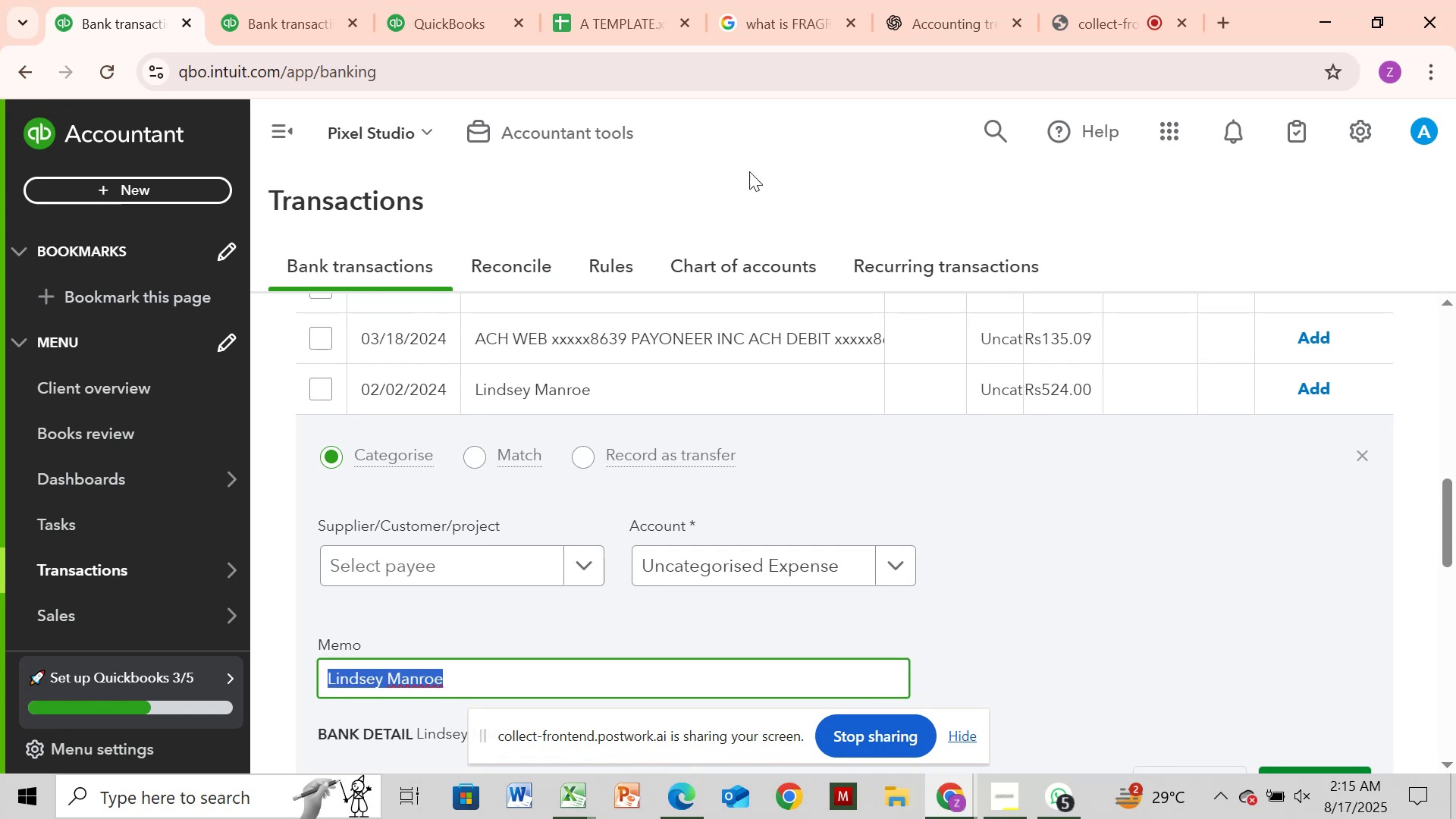 
left_click_drag(start_coordinate=[755, 0], to_coordinate=[754, 29])
 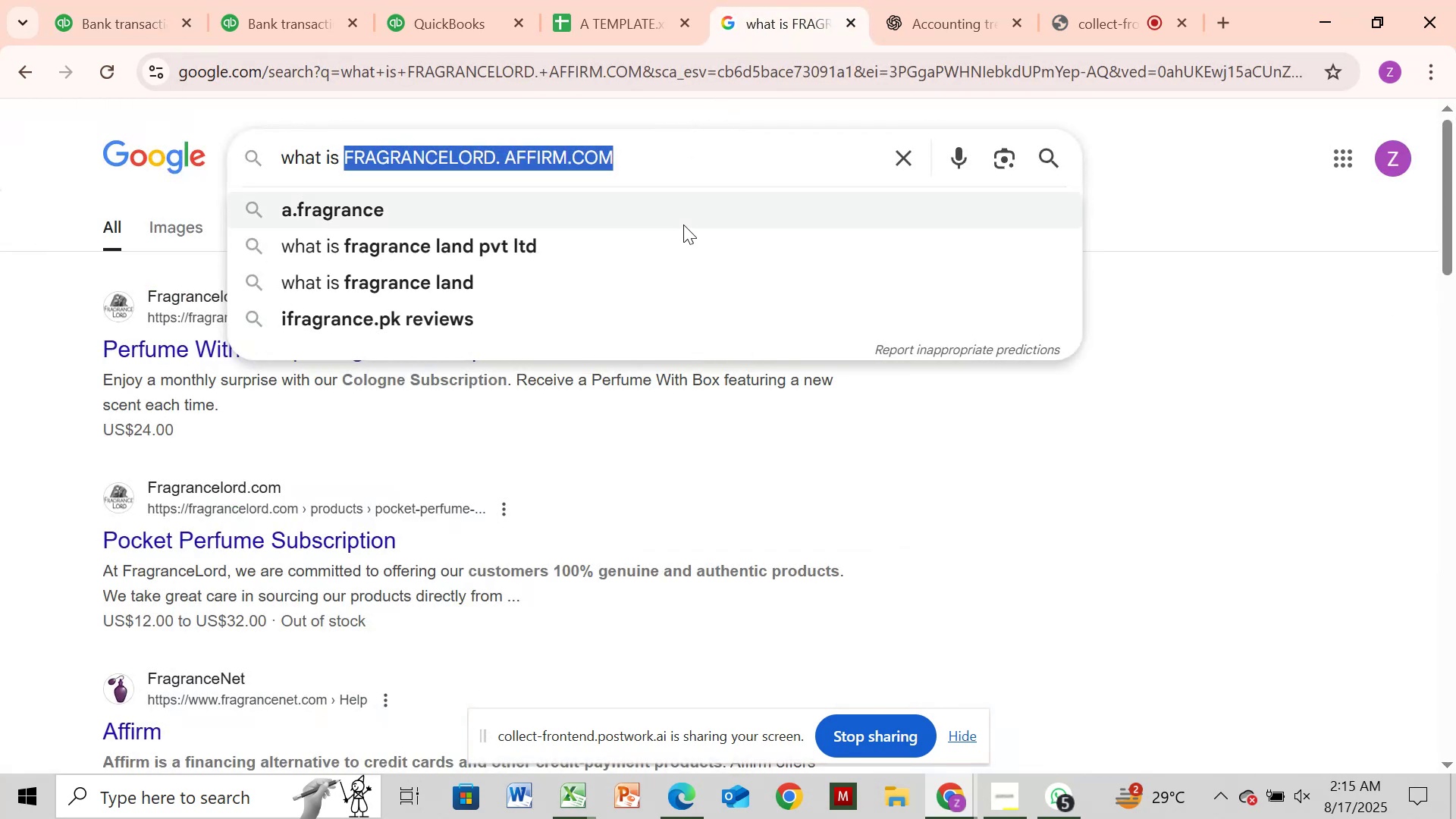 
key(Backspace)
 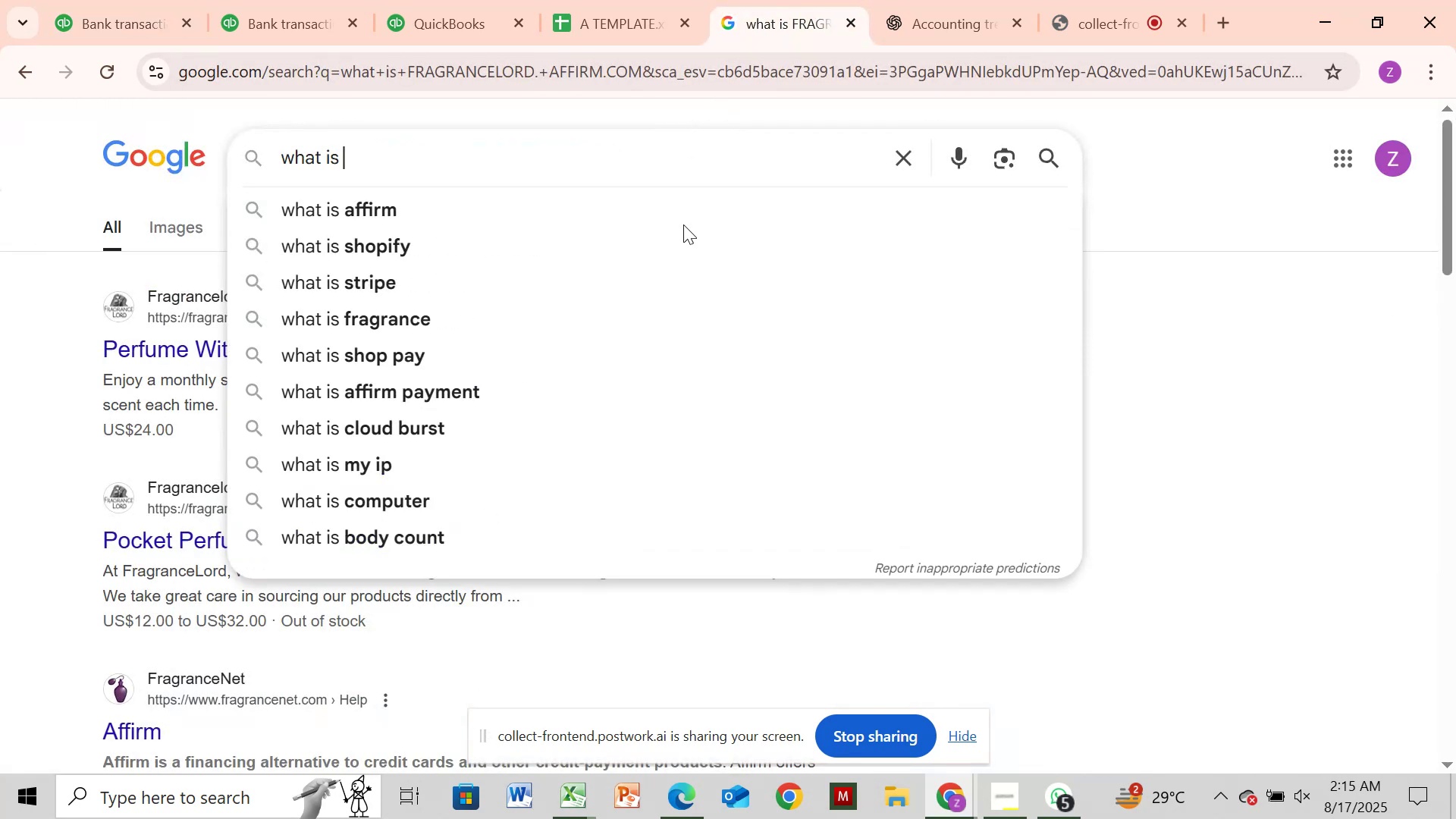 
key(Control+V)
 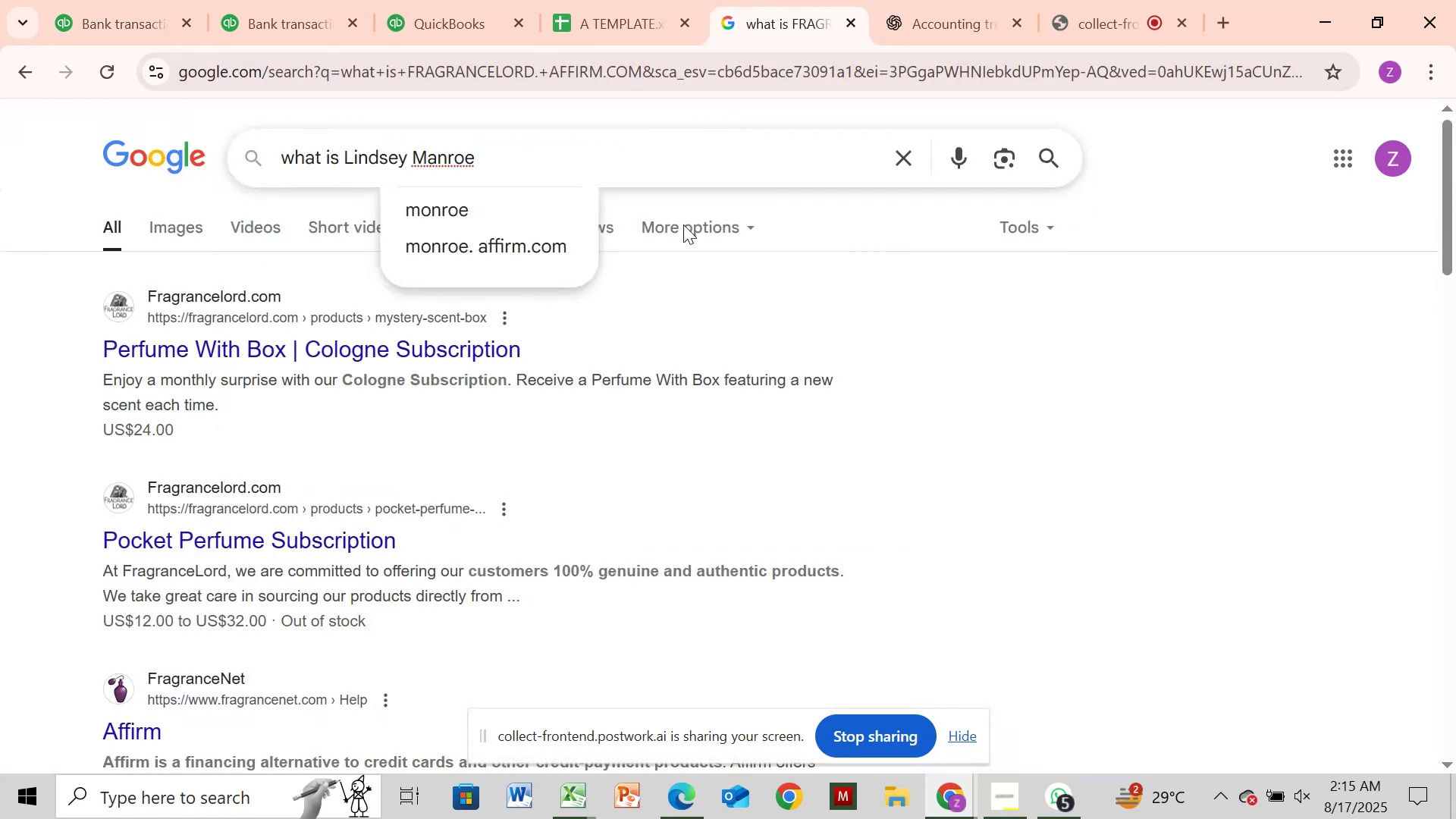 
key(Enter)
 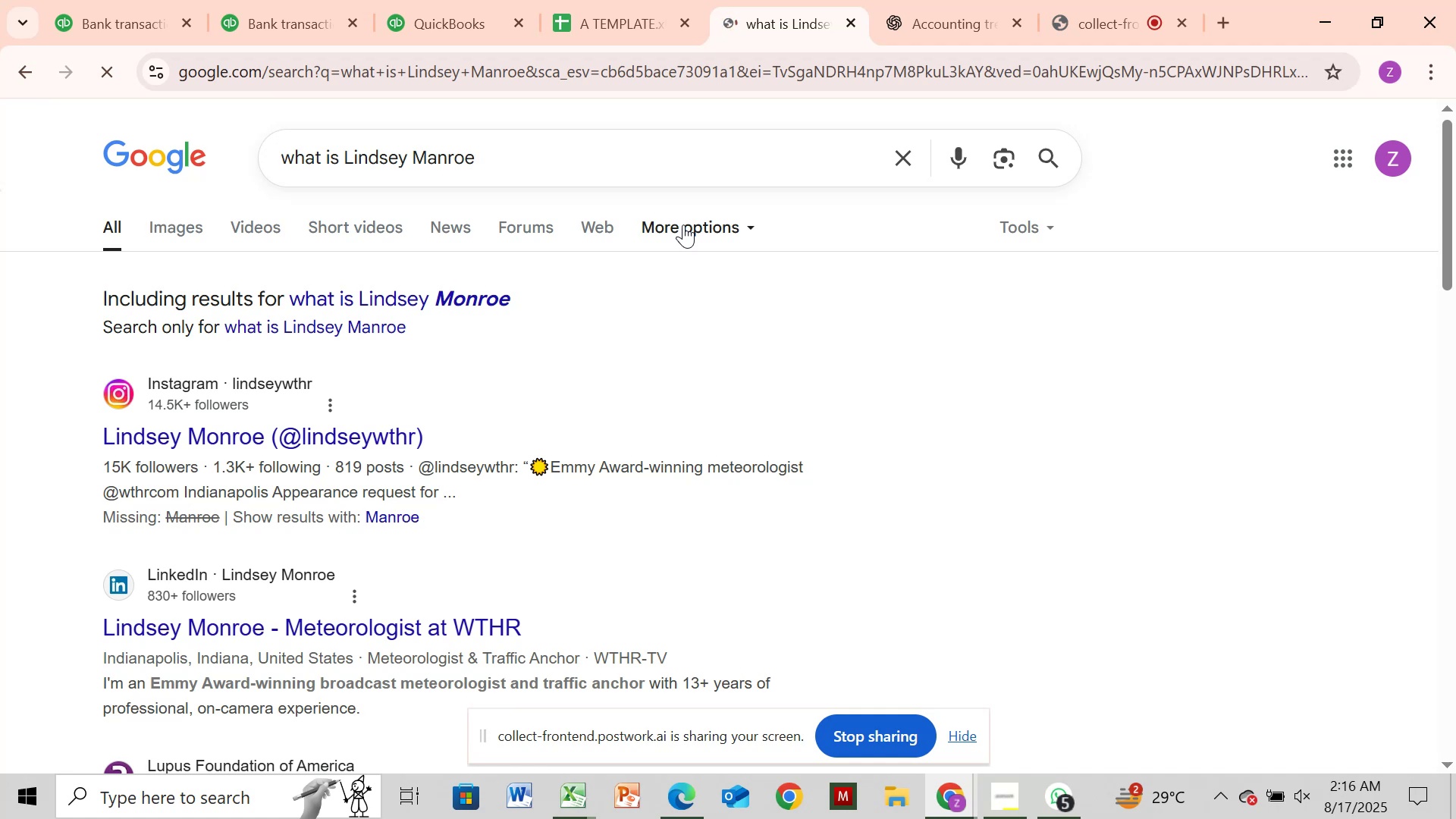 
wait(16.88)
 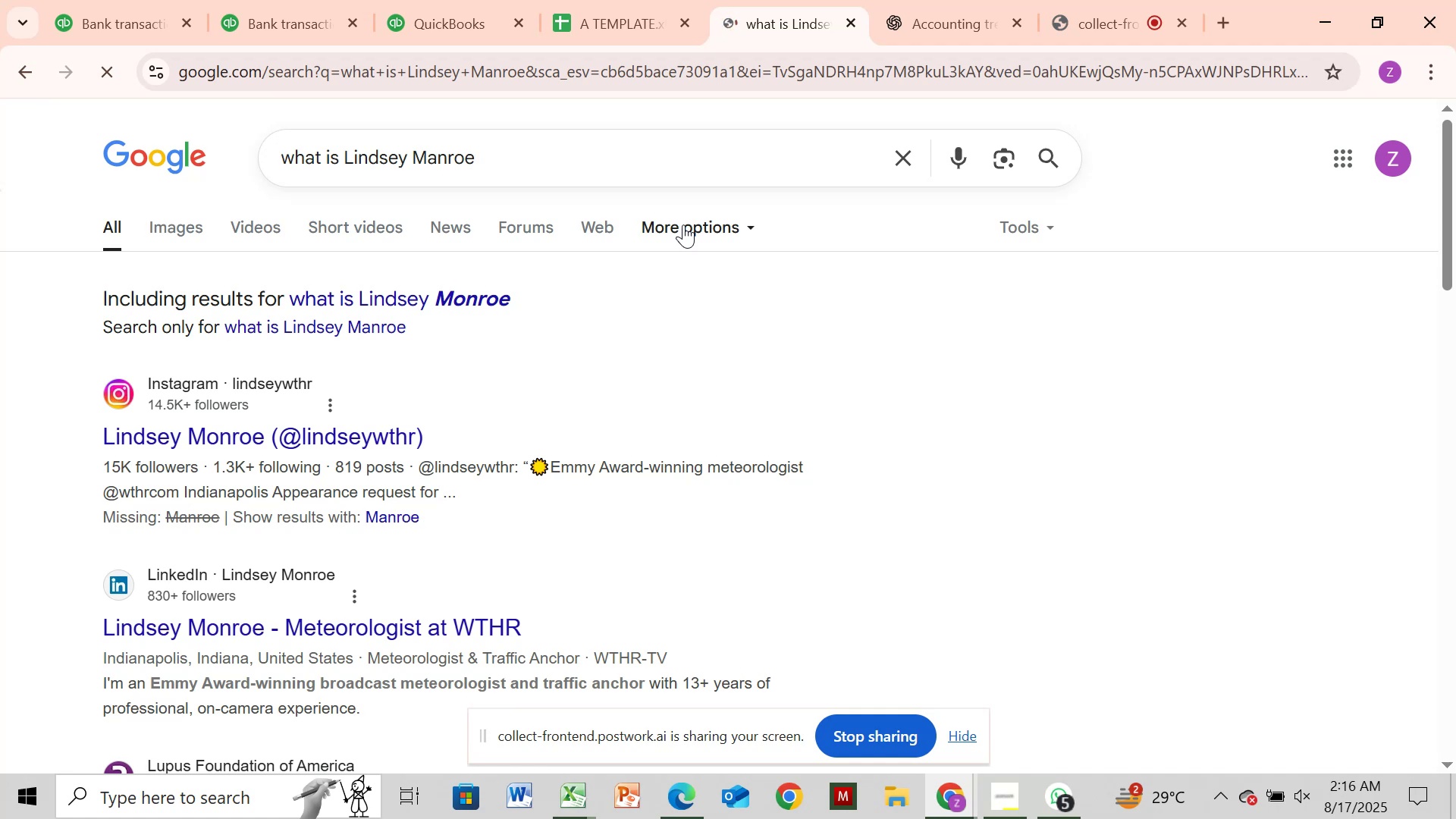 
scroll: coordinate [457, 397], scroll_direction: down, amount: 5.0
 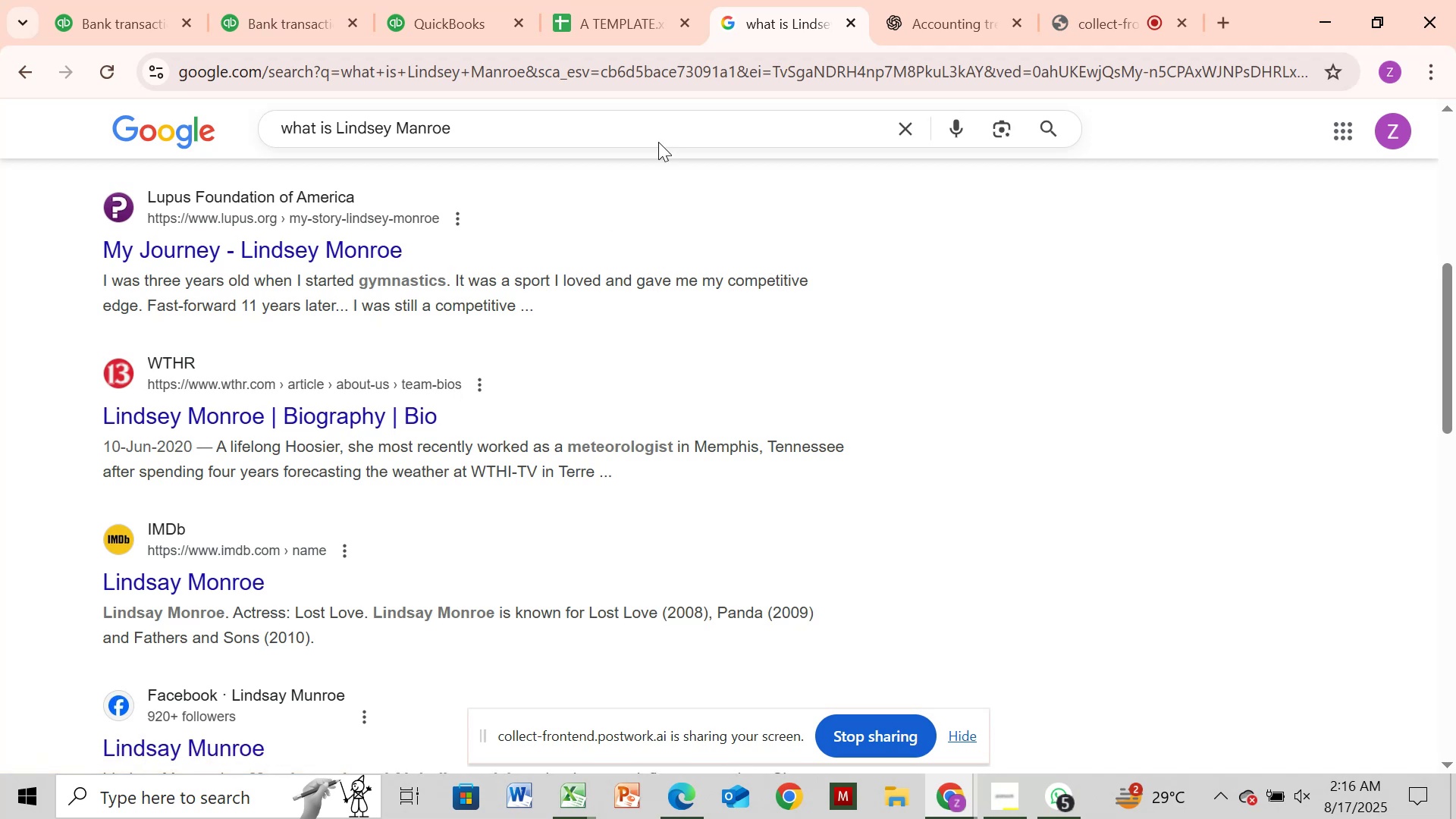 
left_click_drag(start_coordinate=[953, 6], to_coordinate=[955, 17])
 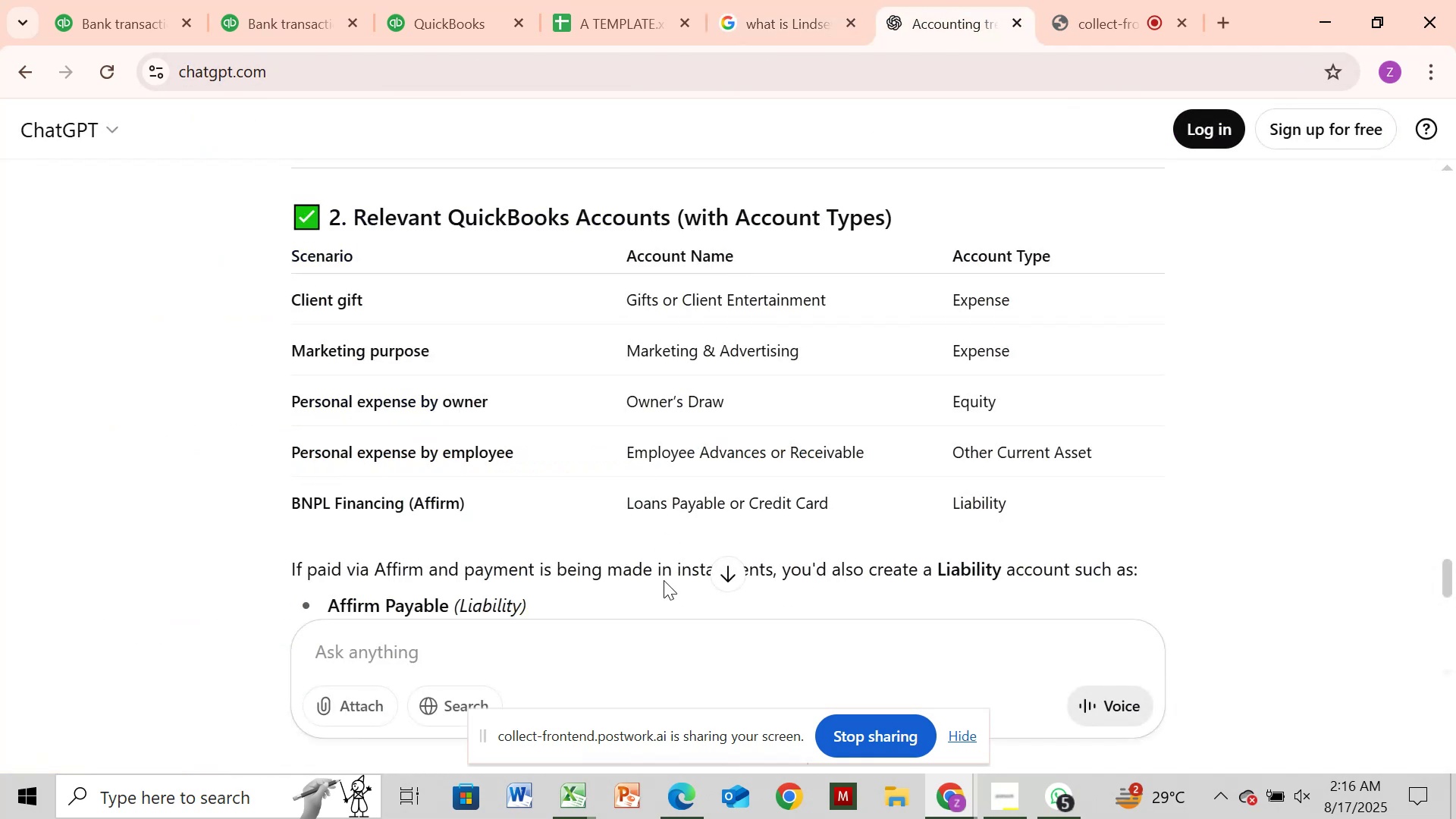 
scroll: coordinate [764, 465], scroll_direction: none, amount: 0.0
 